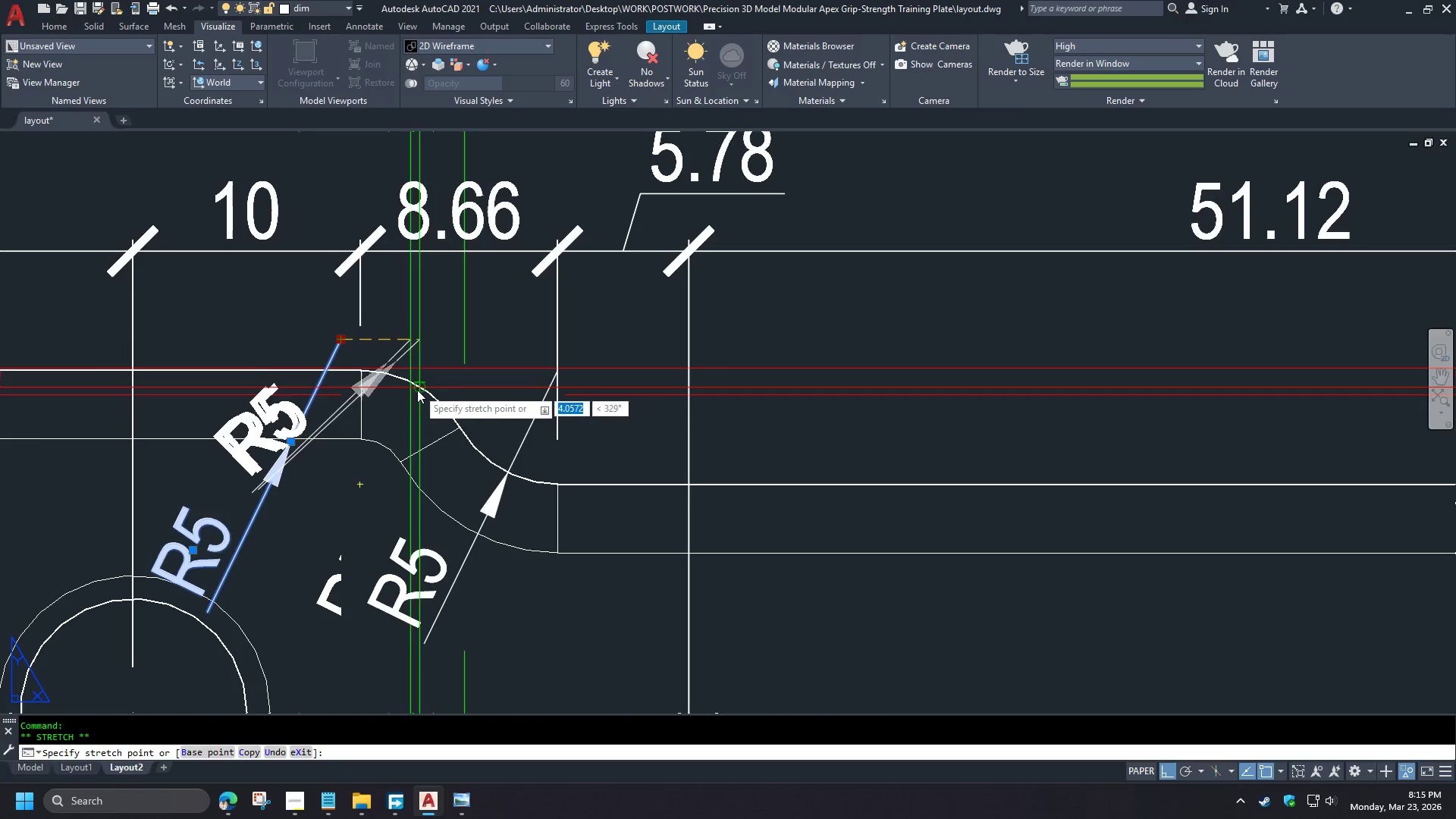 
scroll: coordinate [596, 435], scroll_direction: up, amount: 1.0
 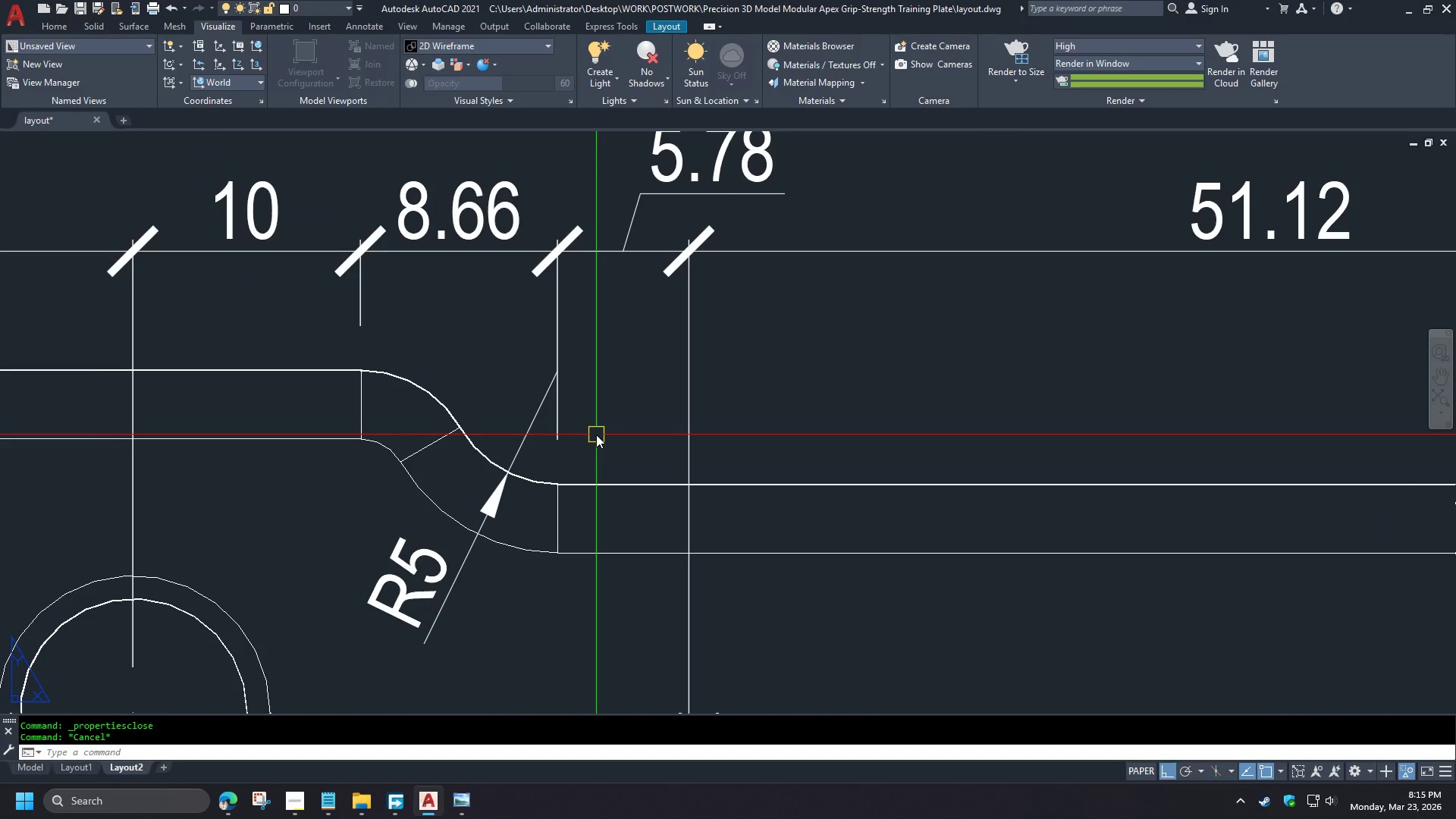 
type(CEN )
 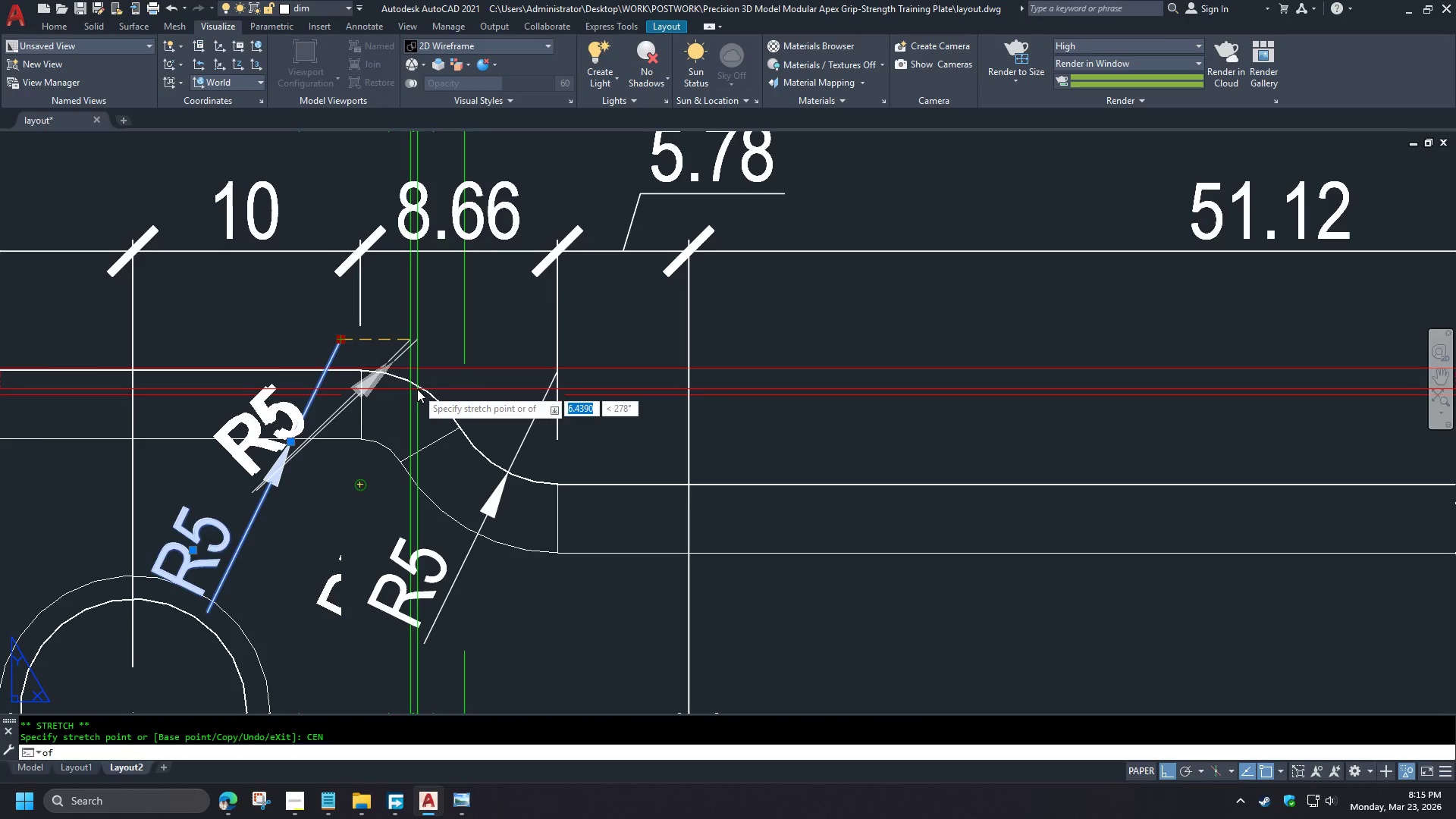 
left_click([417, 389])
 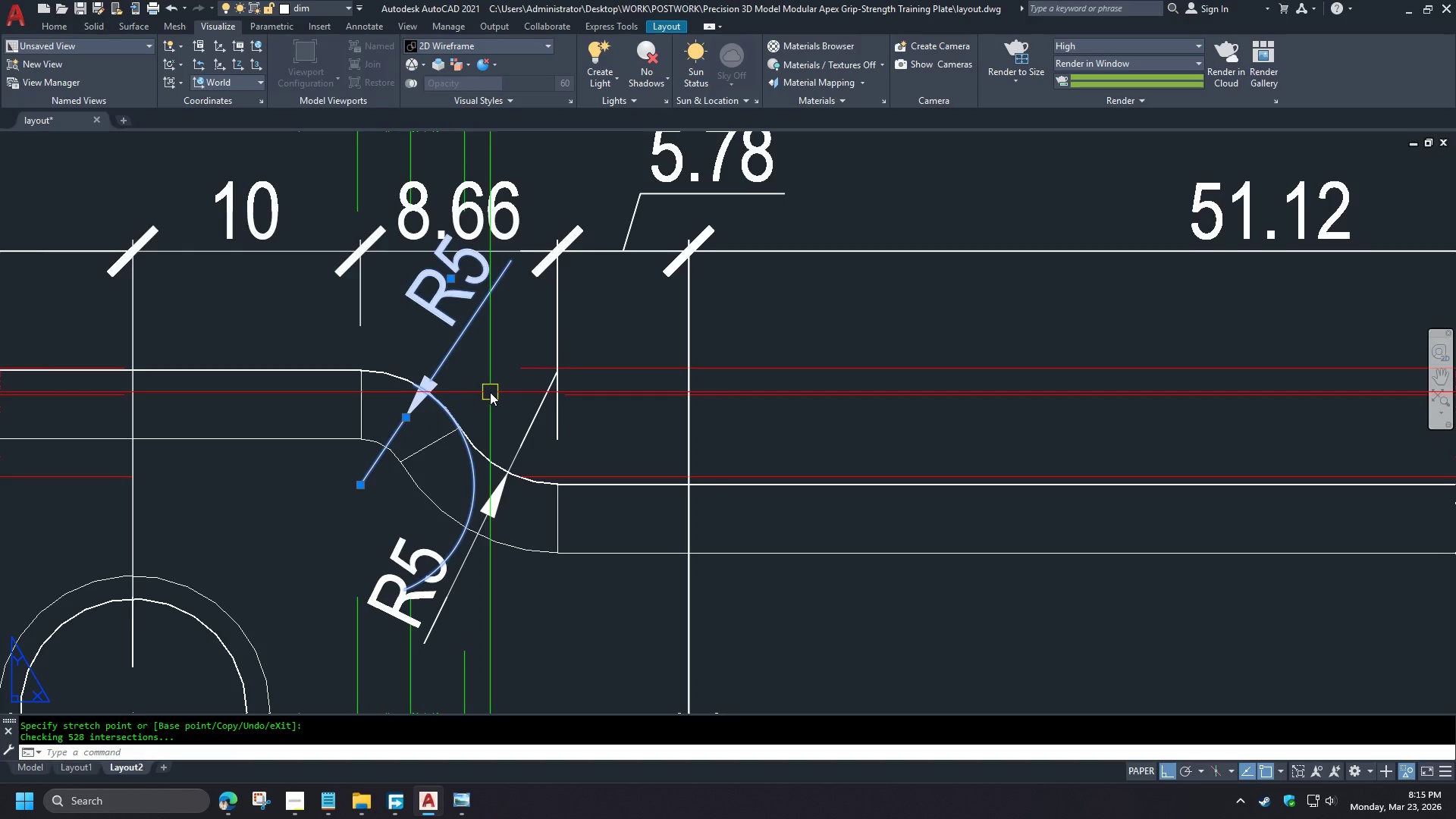 
key(Escape)
 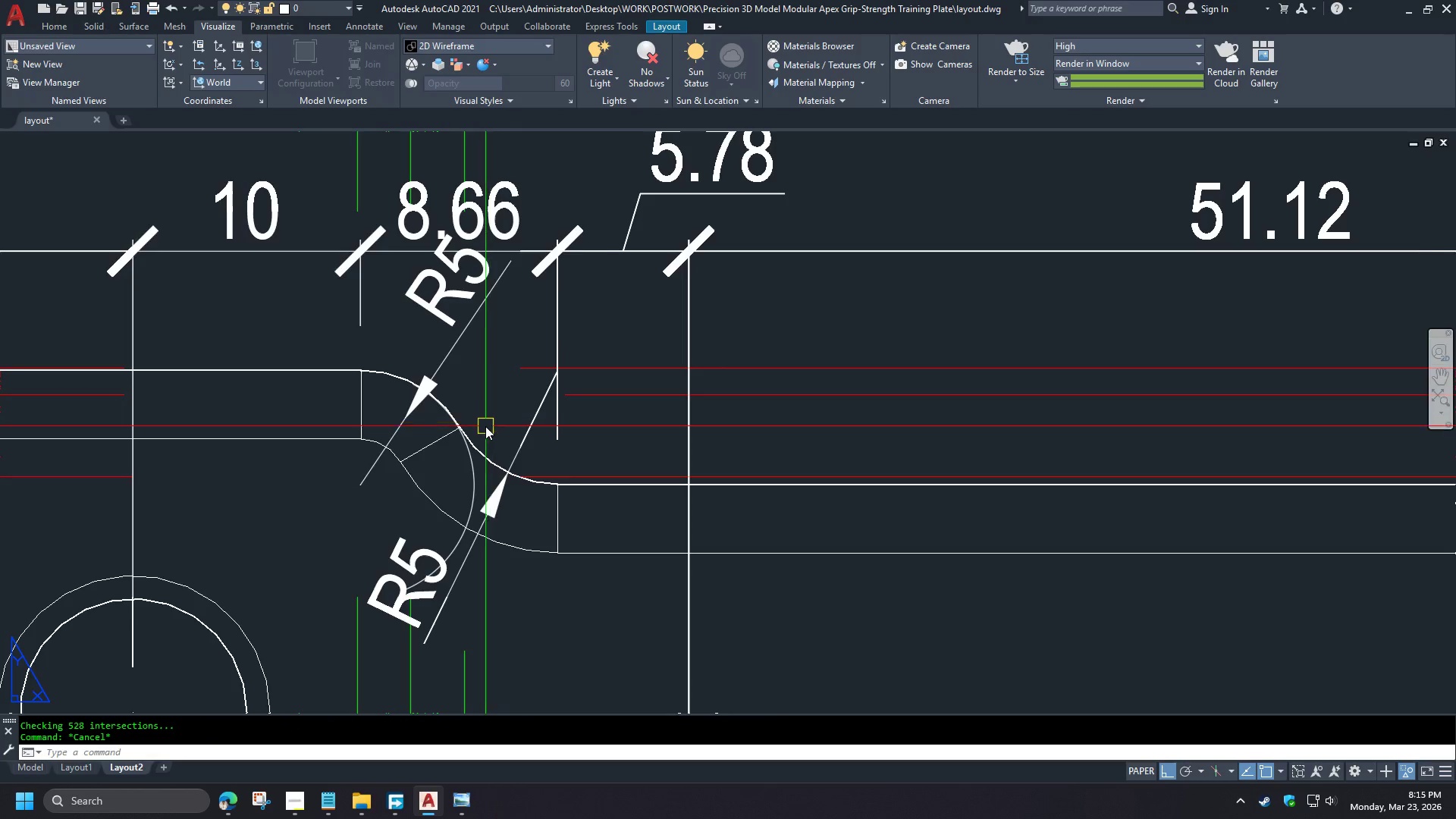 
left_click([499, 381])
 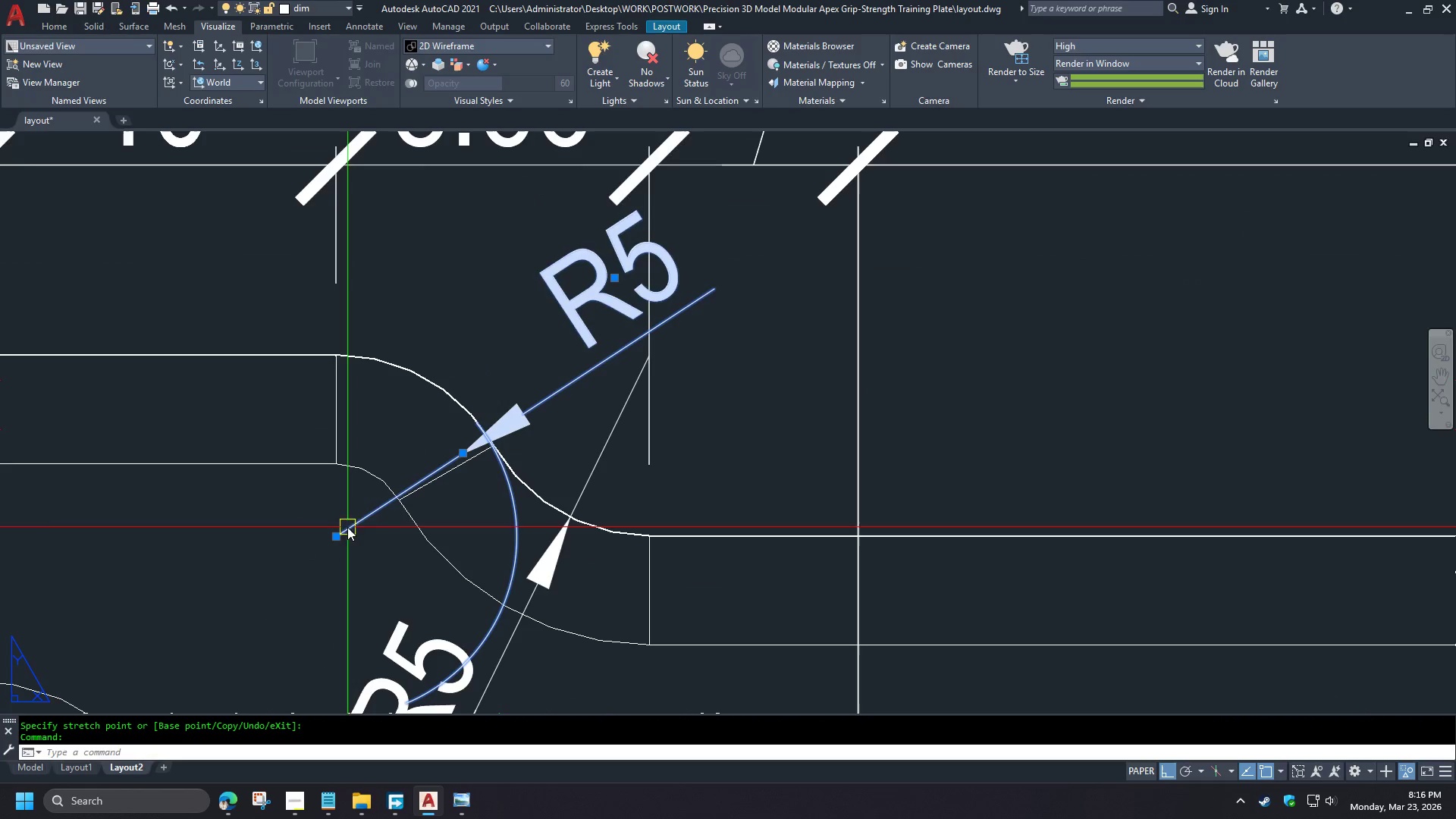 
left_click([335, 540])
 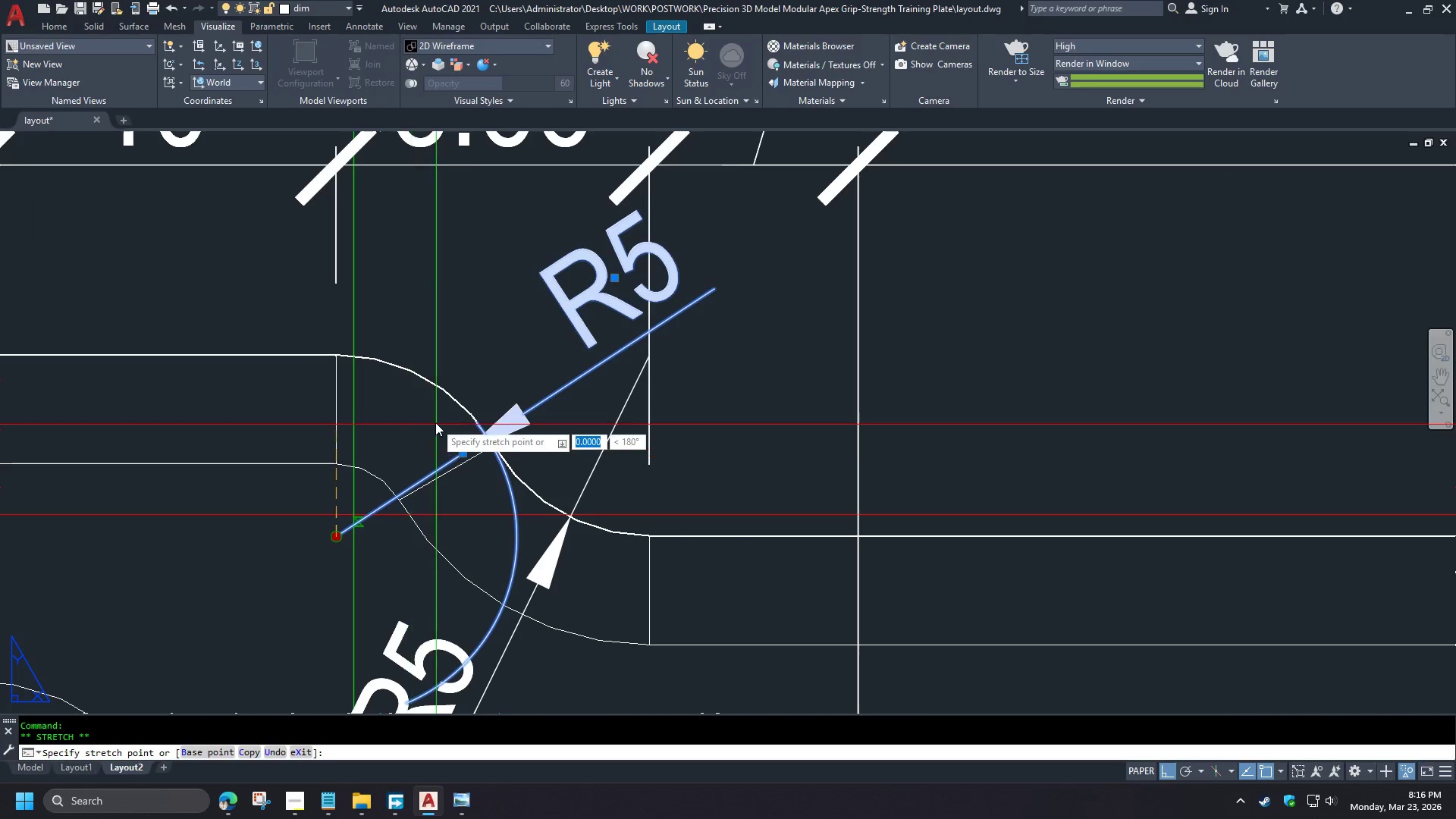 
type(CEN )
 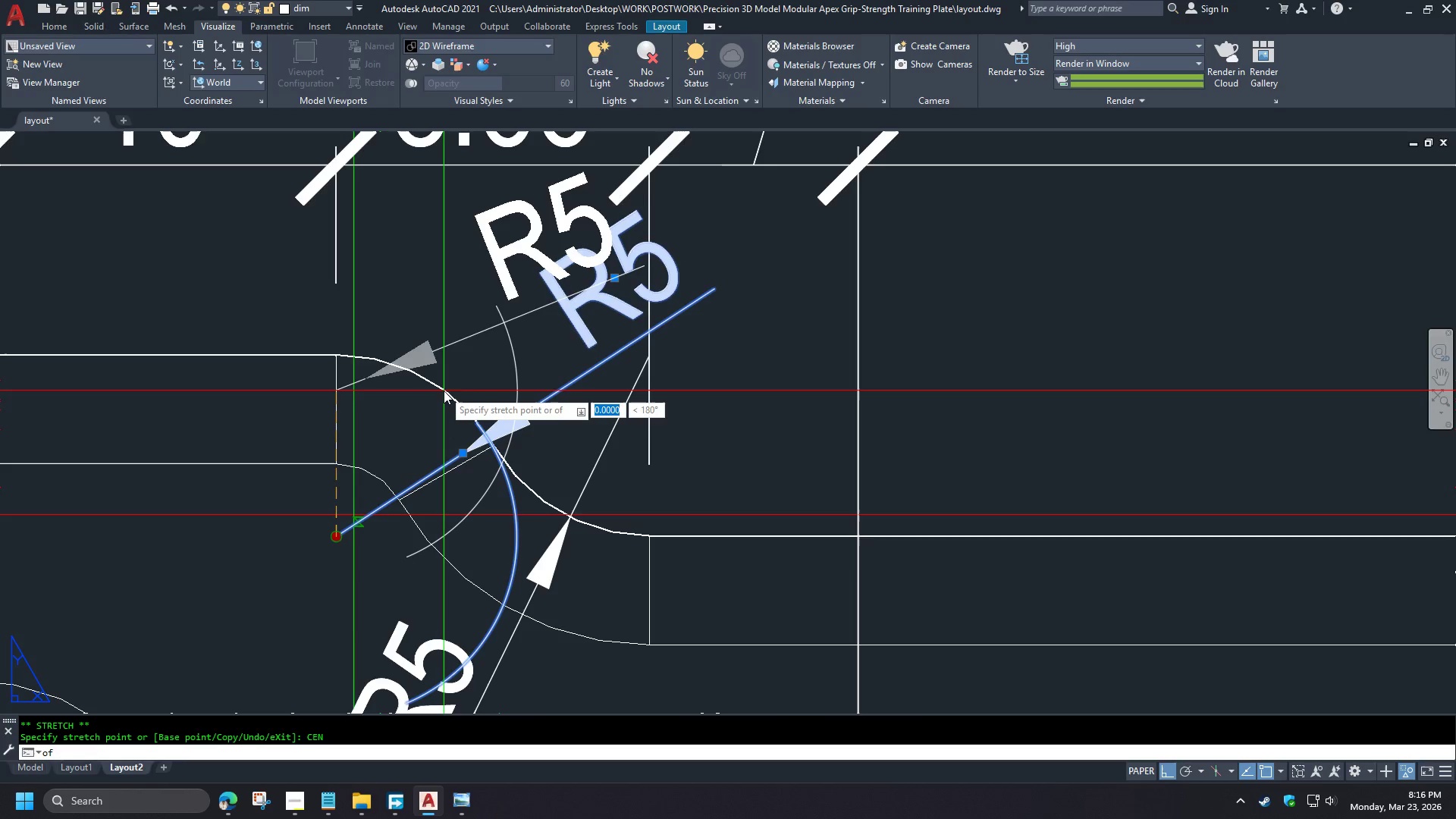 
left_click([444, 391])
 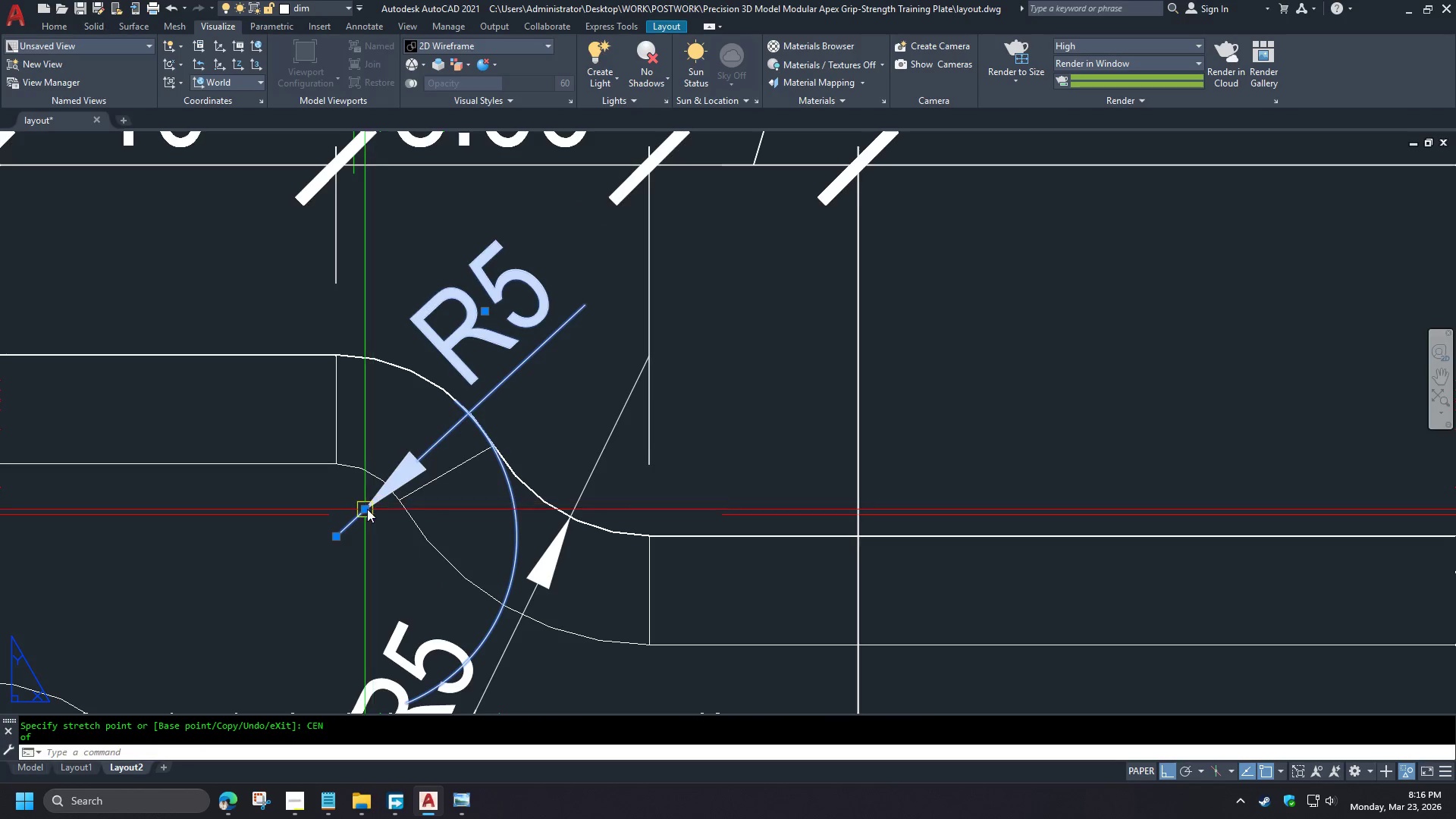 
left_click([366, 512])
 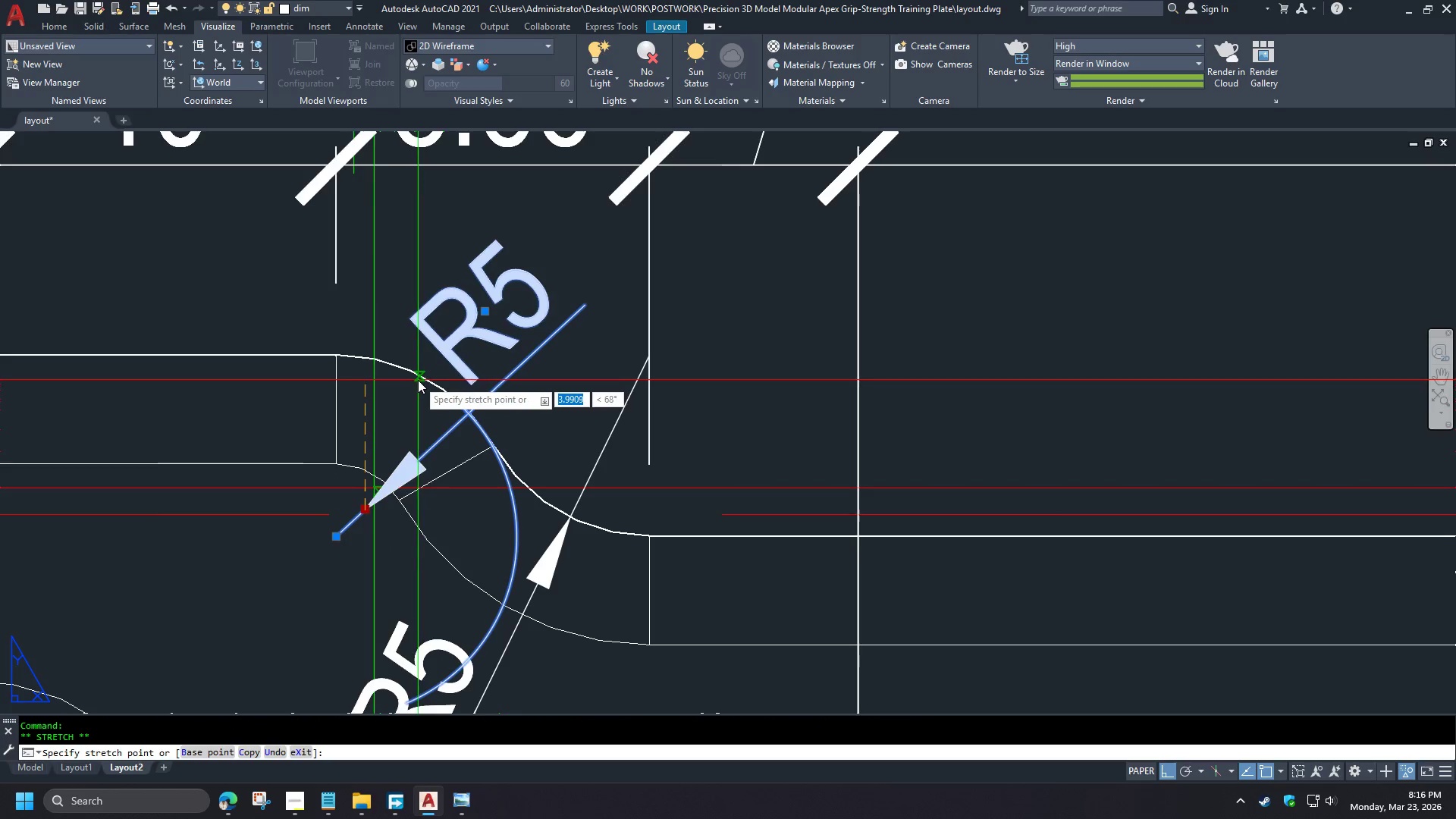 
scroll: coordinate [485, 426], scroll_direction: down, amount: 1.0
 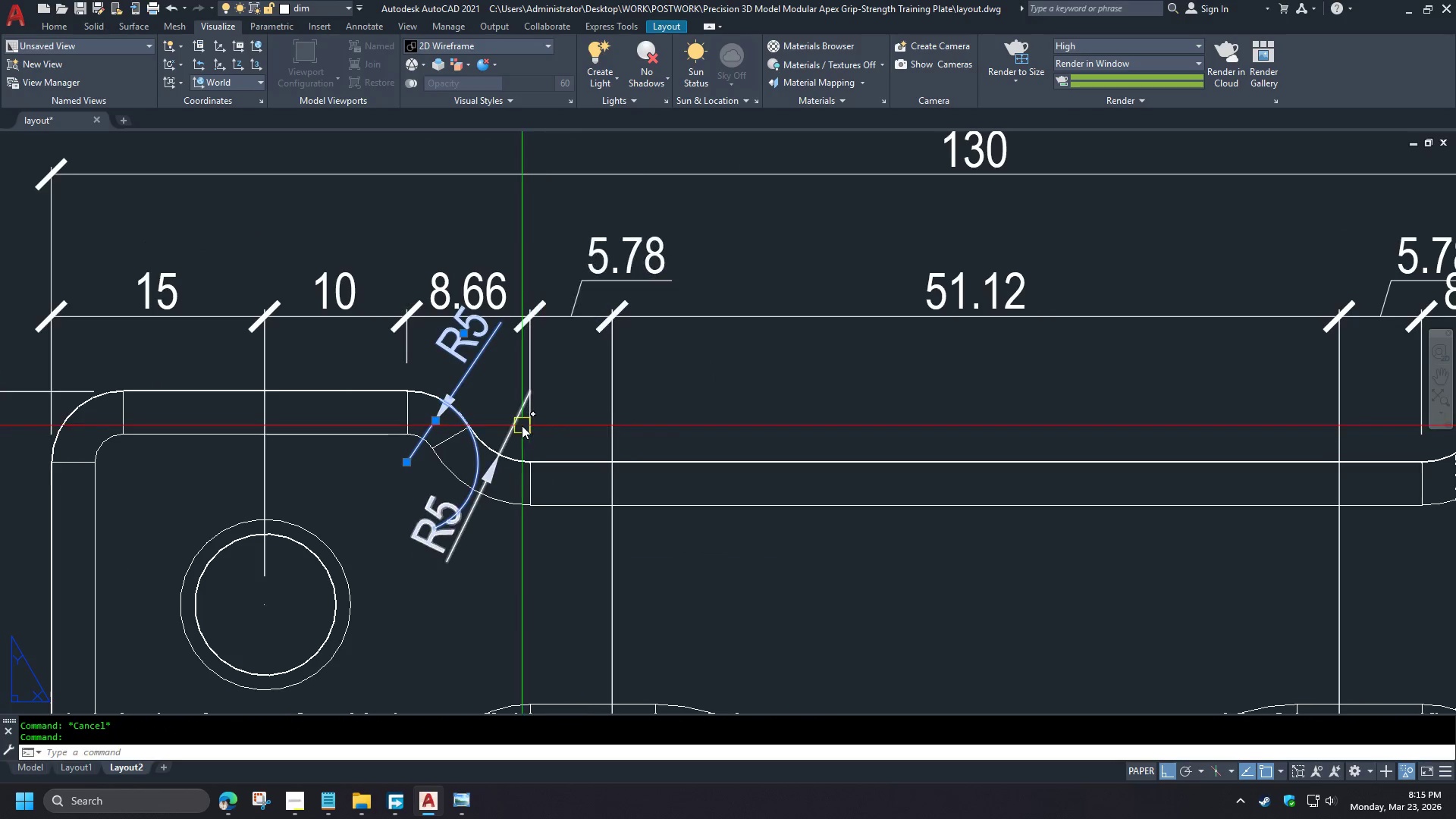 
left_click([419, 380])
 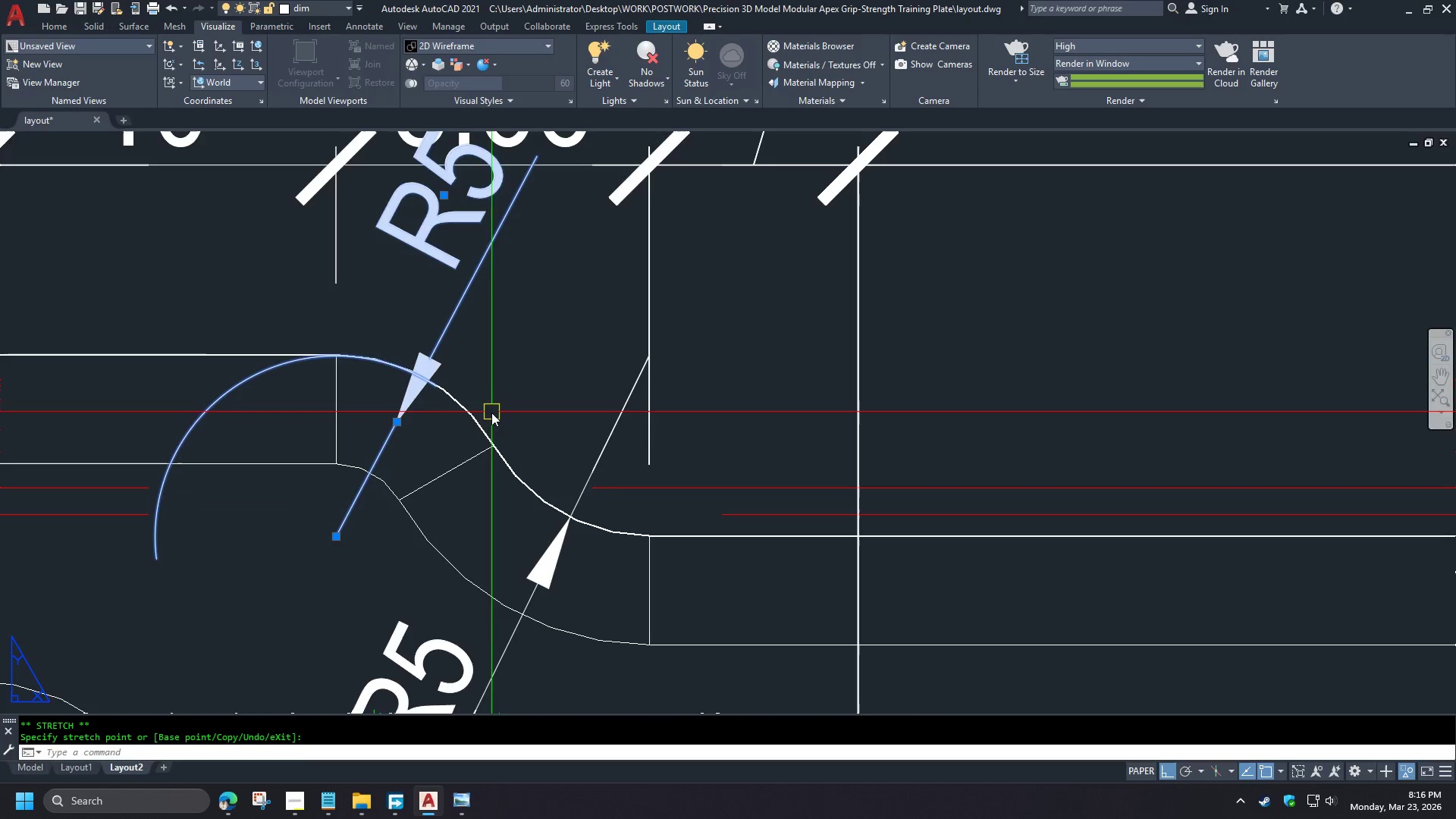 
scroll: coordinate [449, 413], scroll_direction: up, amount: 2.0
 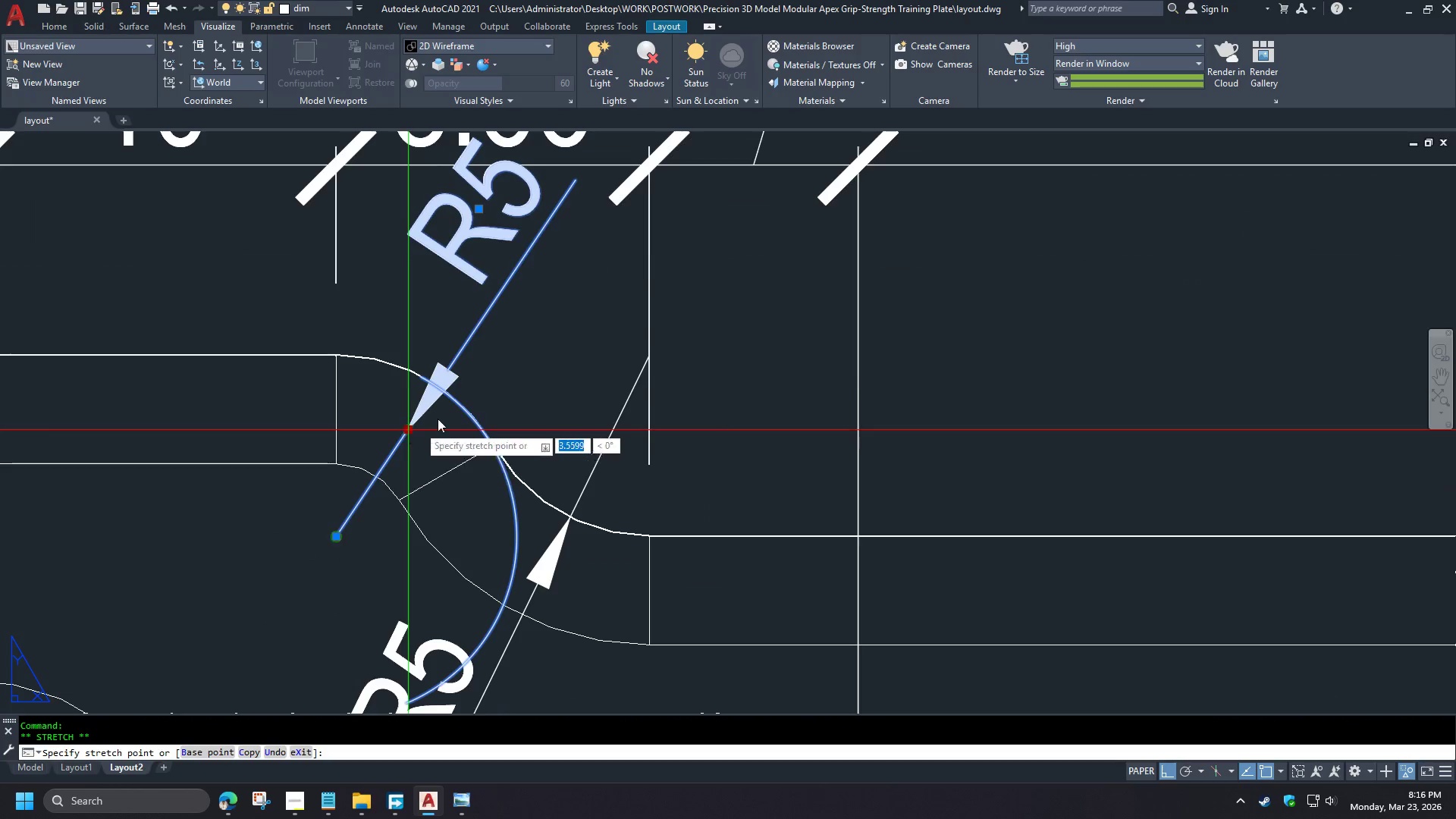 
left_click([513, 388])
 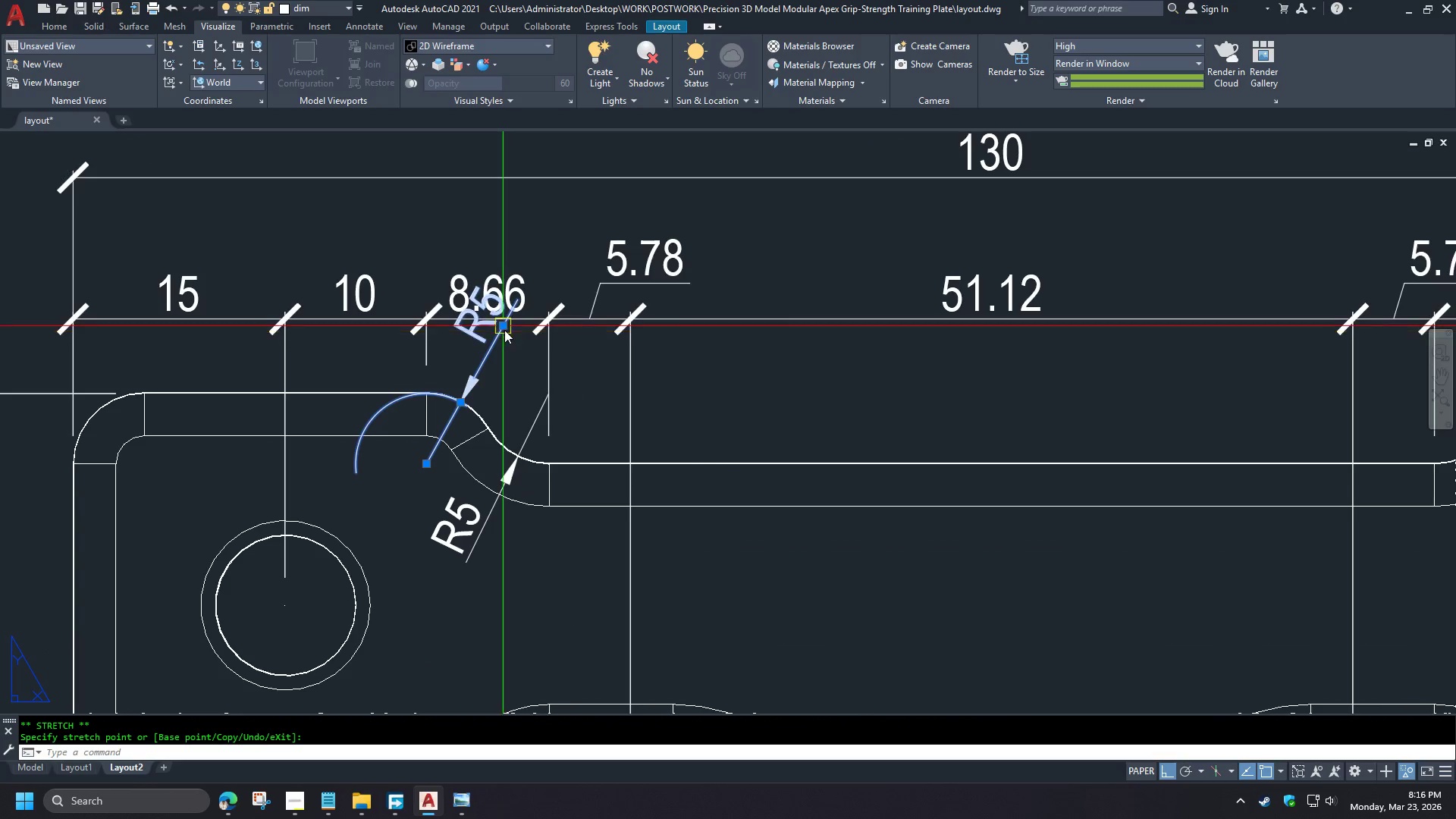 
left_click([504, 327])
 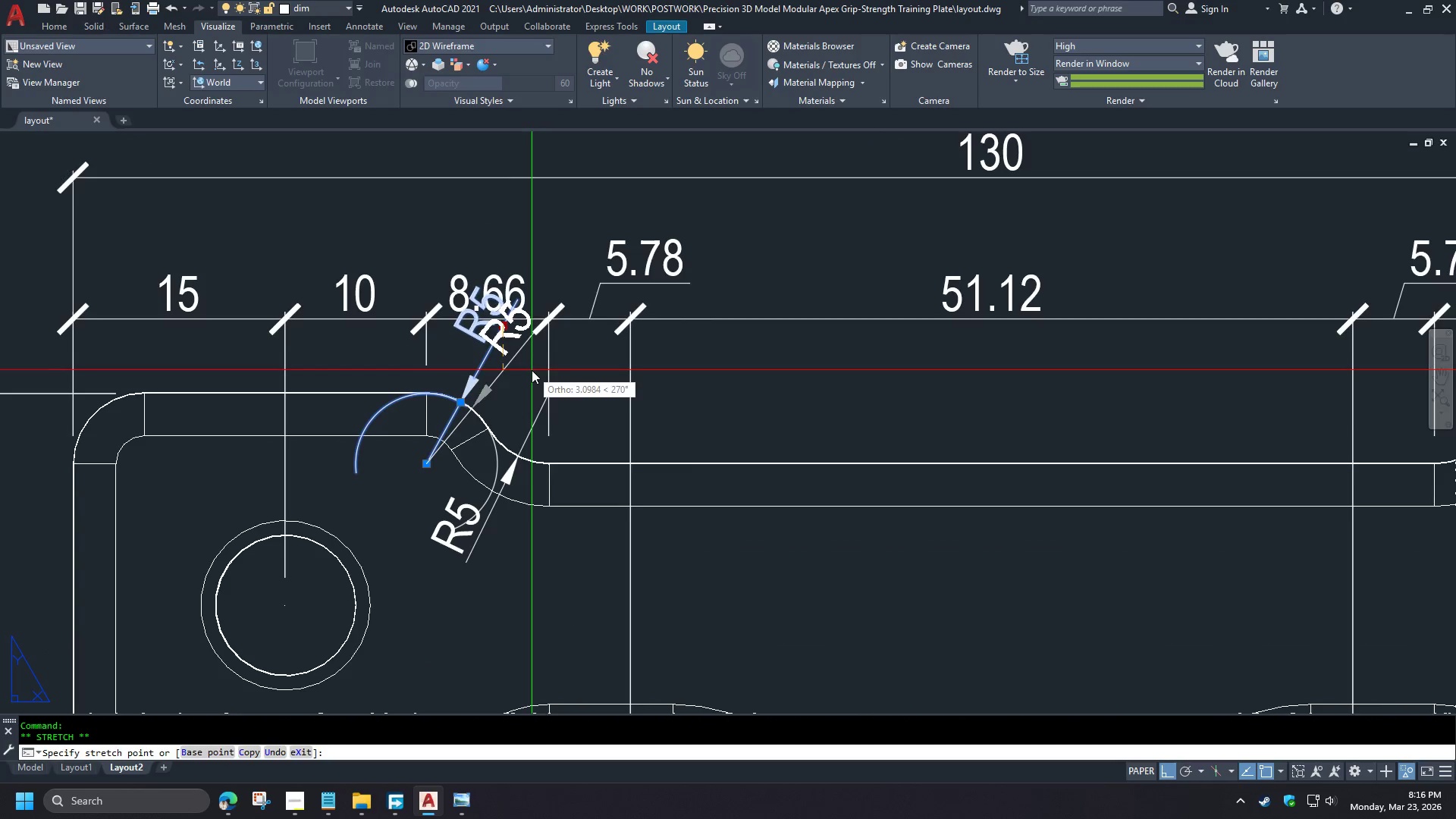 
left_click([529, 365])
 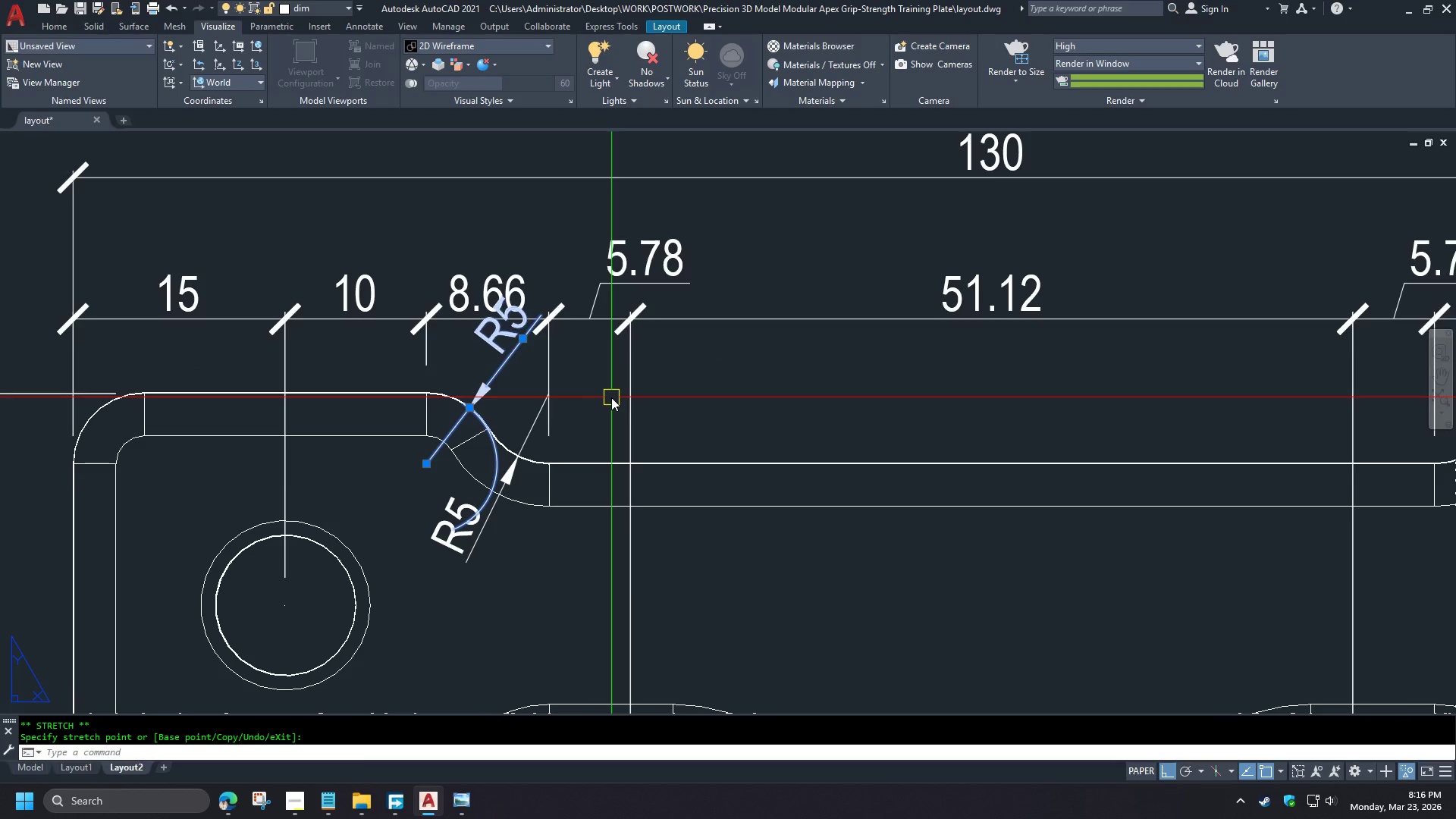 
key(Escape)
type(RE PRE )
 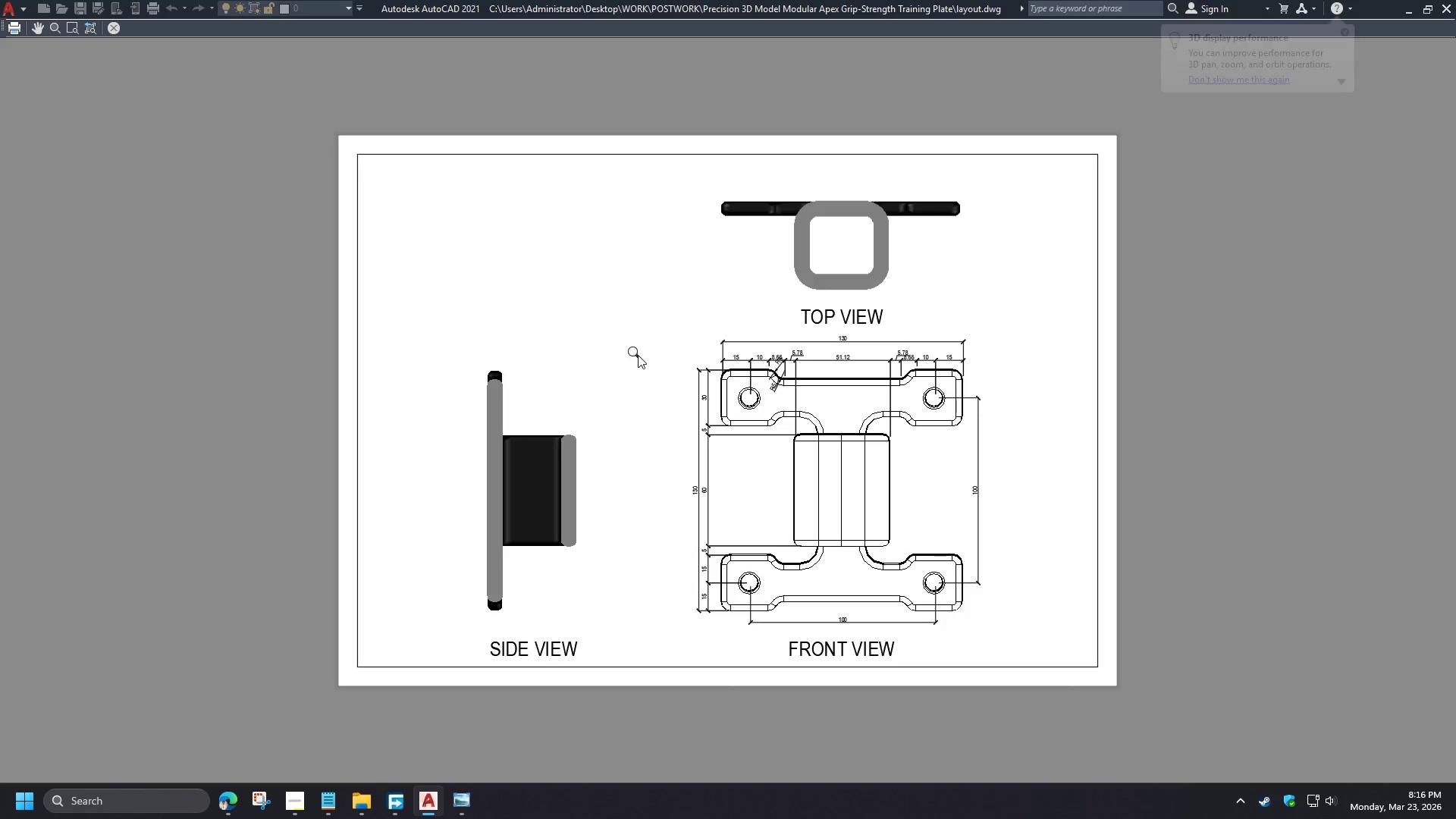 
scroll: coordinate [485, 418], scroll_direction: down, amount: 2.0
 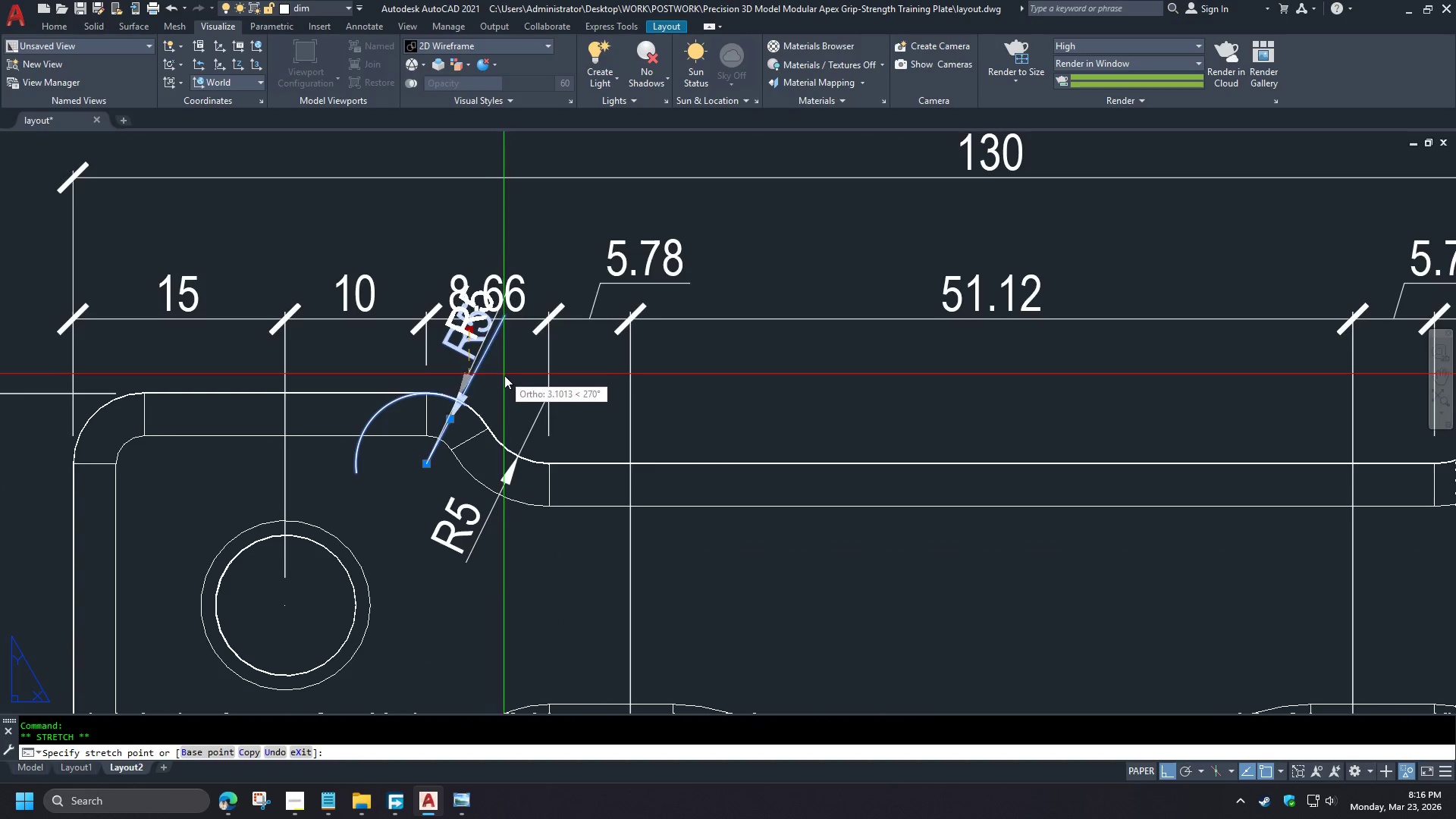 
wait(7.81)
 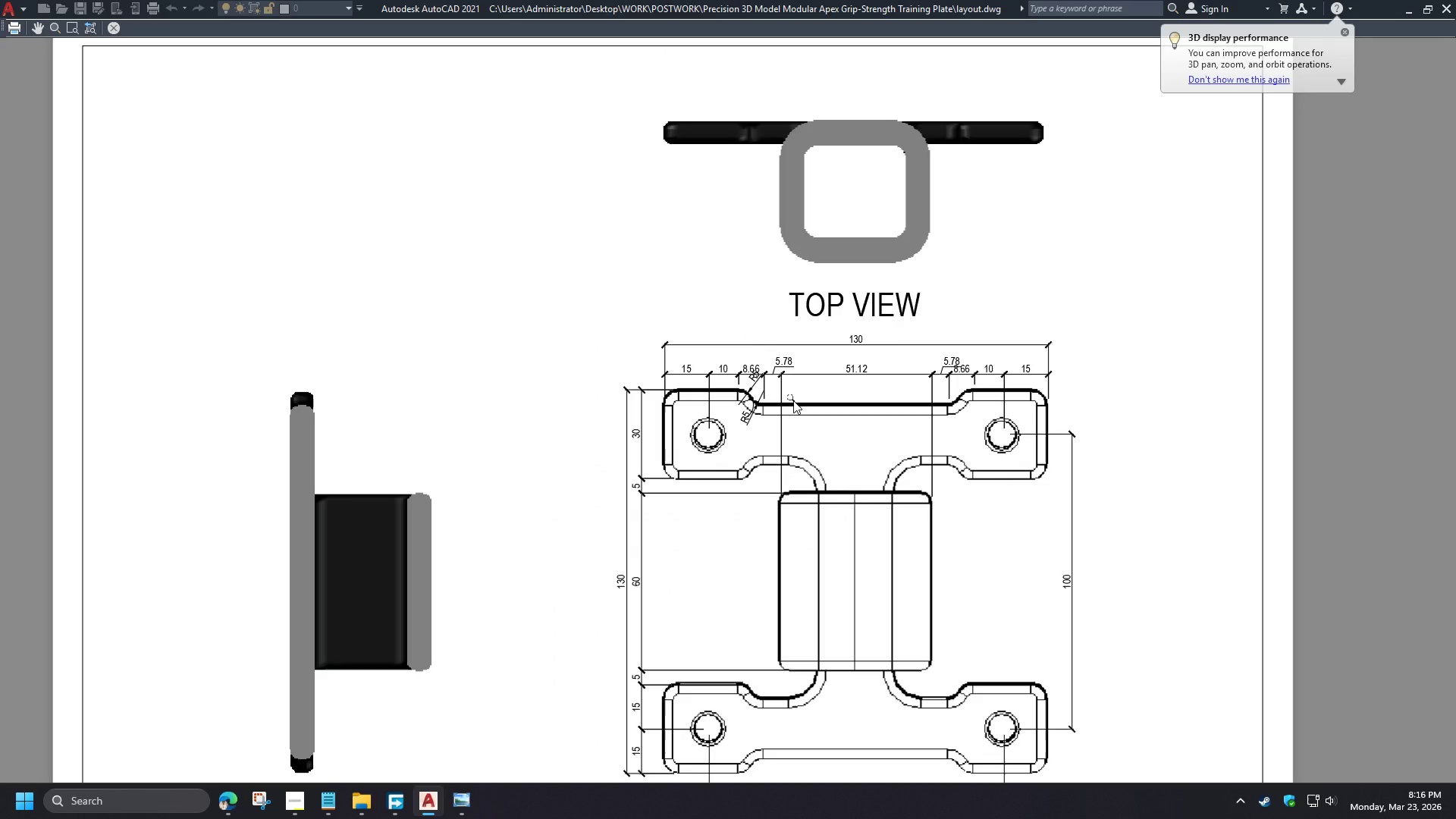 
key(Escape)
 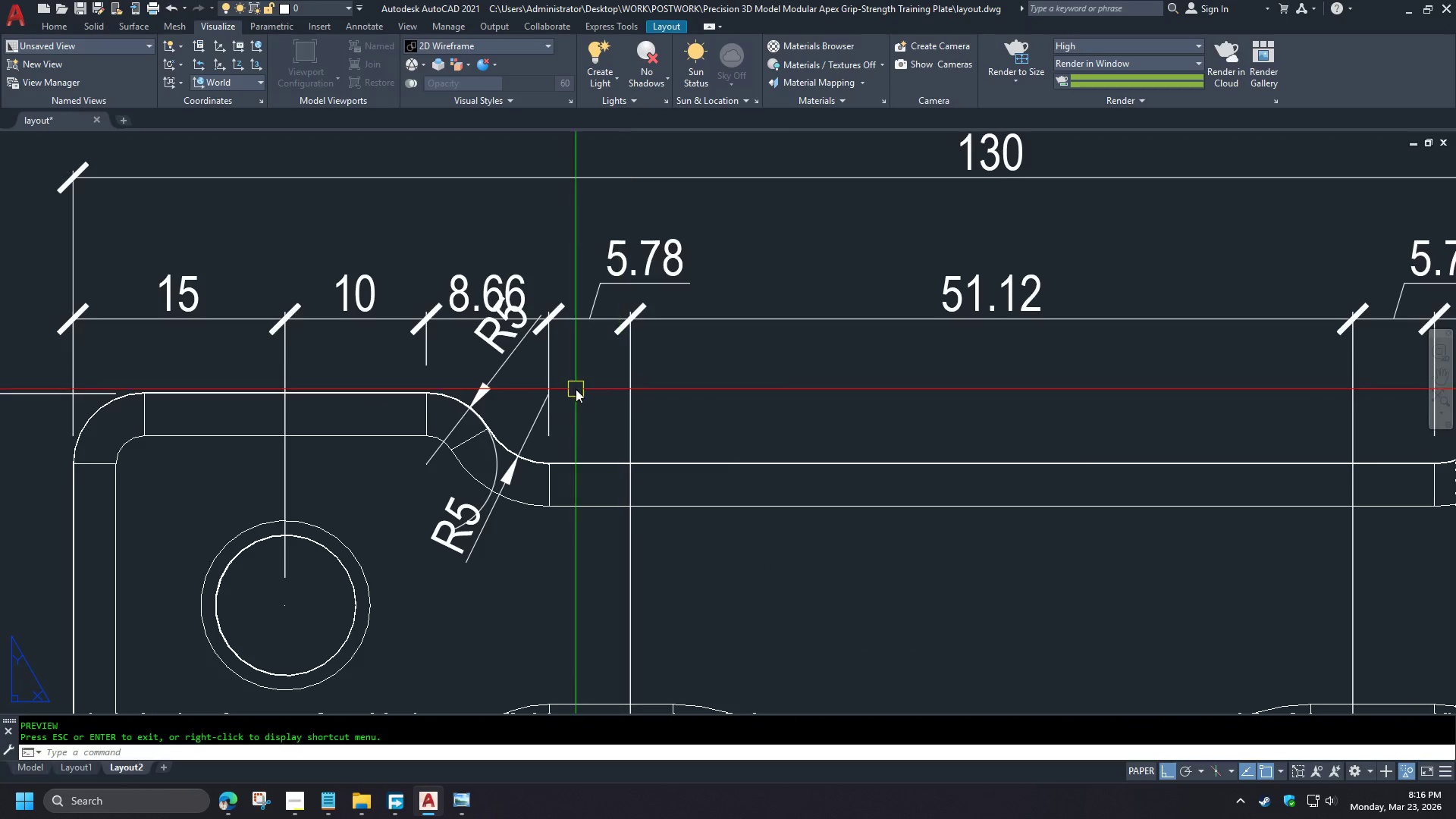 
left_click([498, 366])
 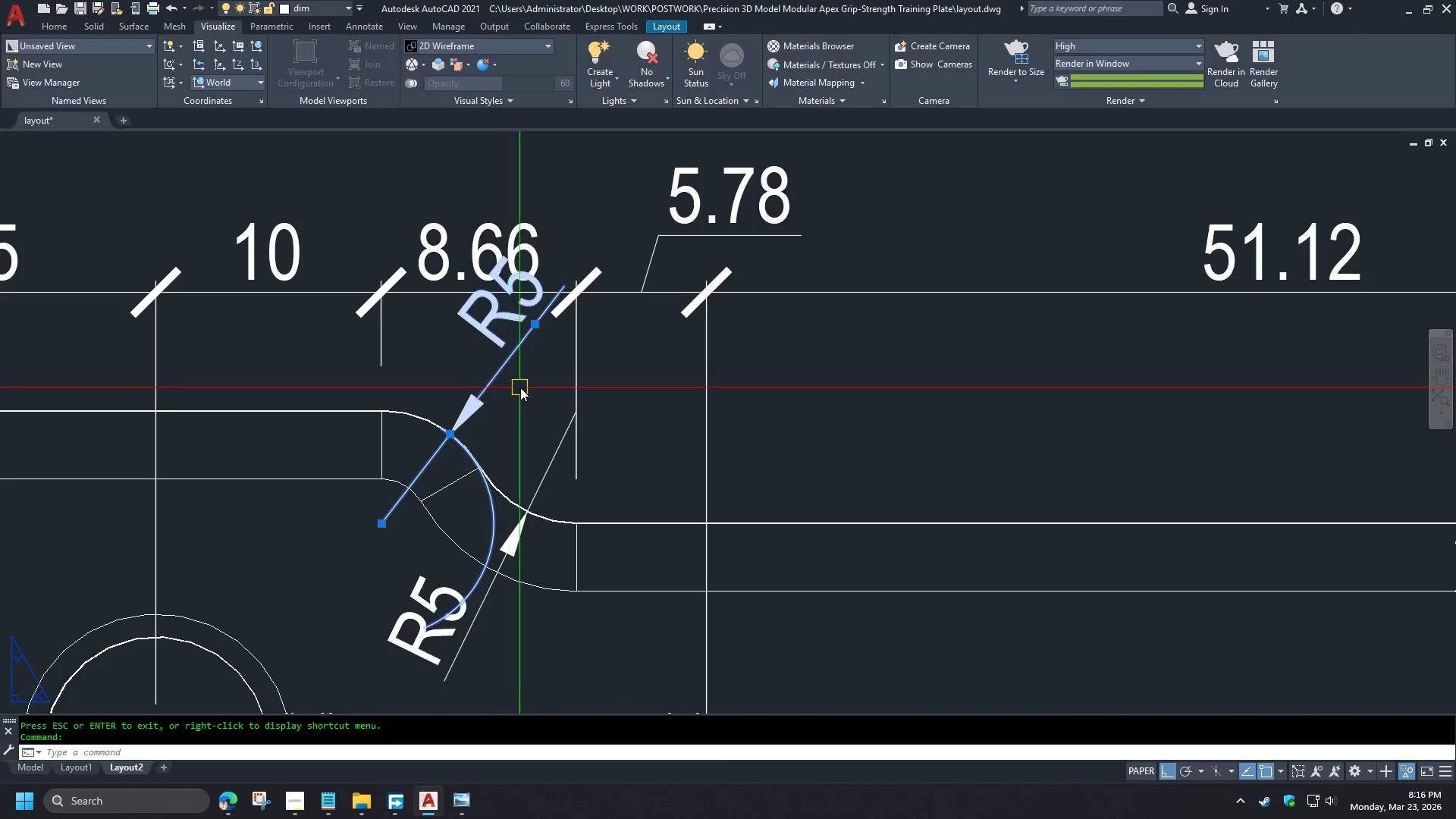 
key(E)
 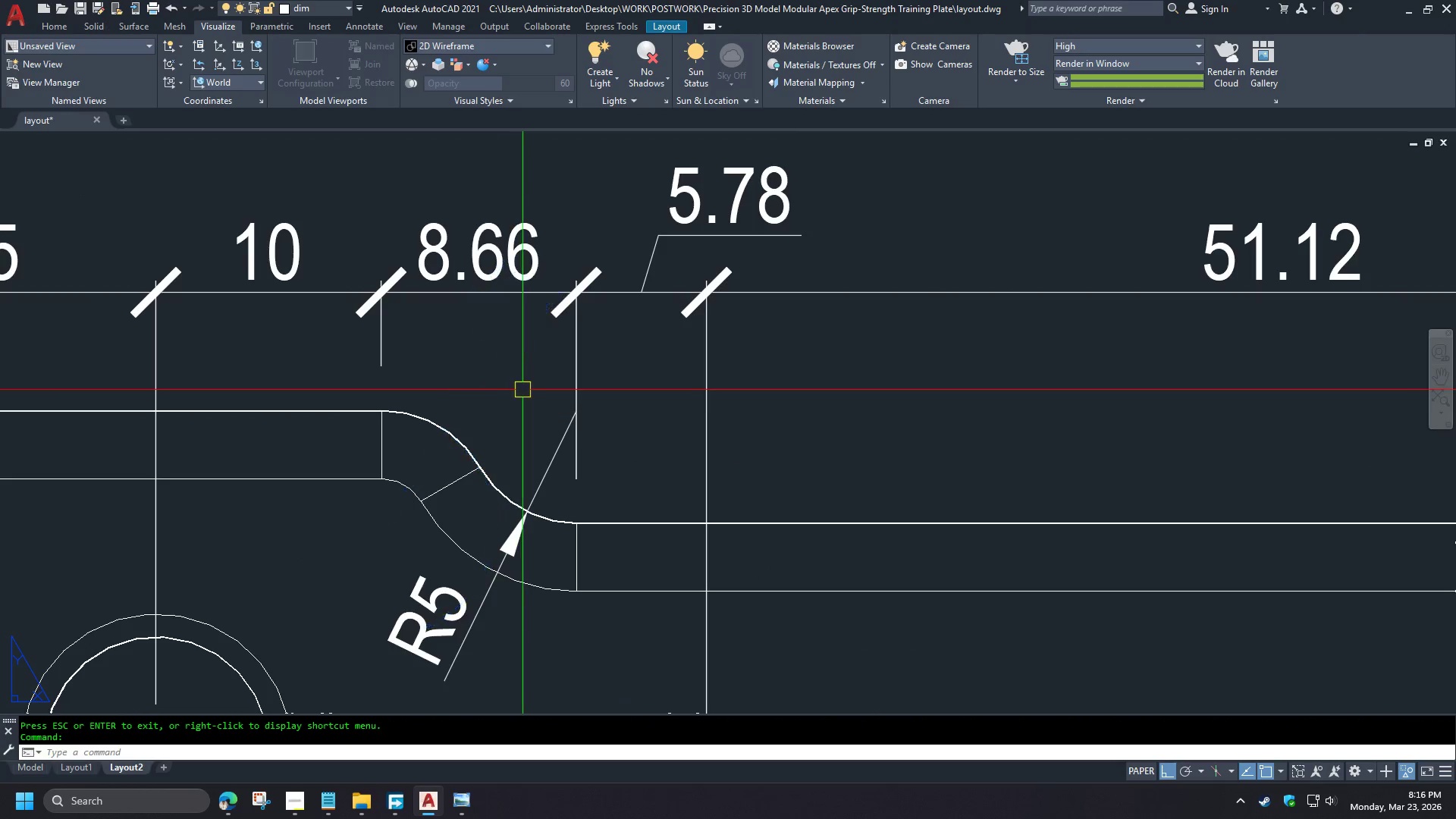 
key(Space)
 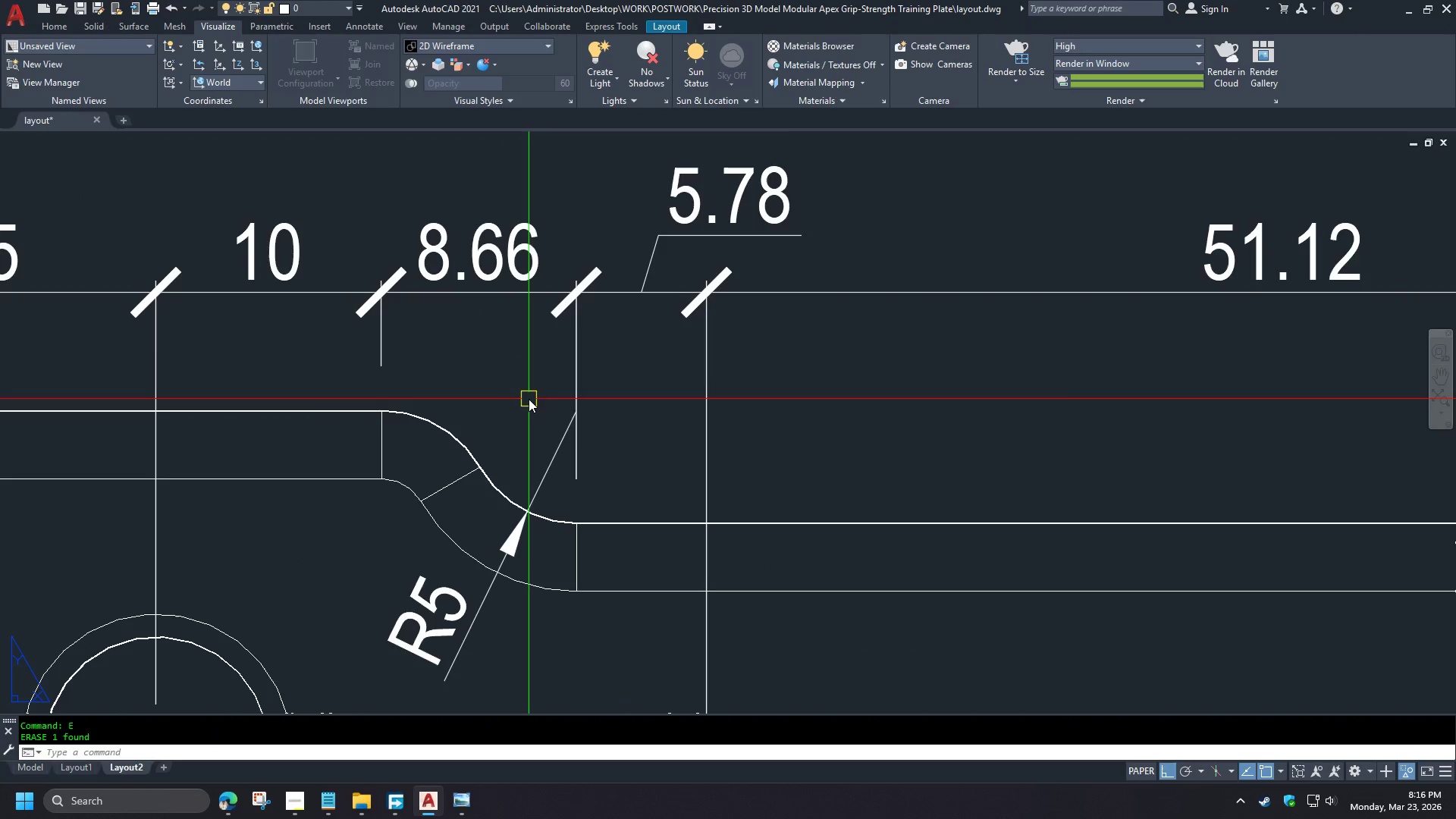 
scroll: coordinate [763, 383], scroll_direction: up, amount: 5.0
 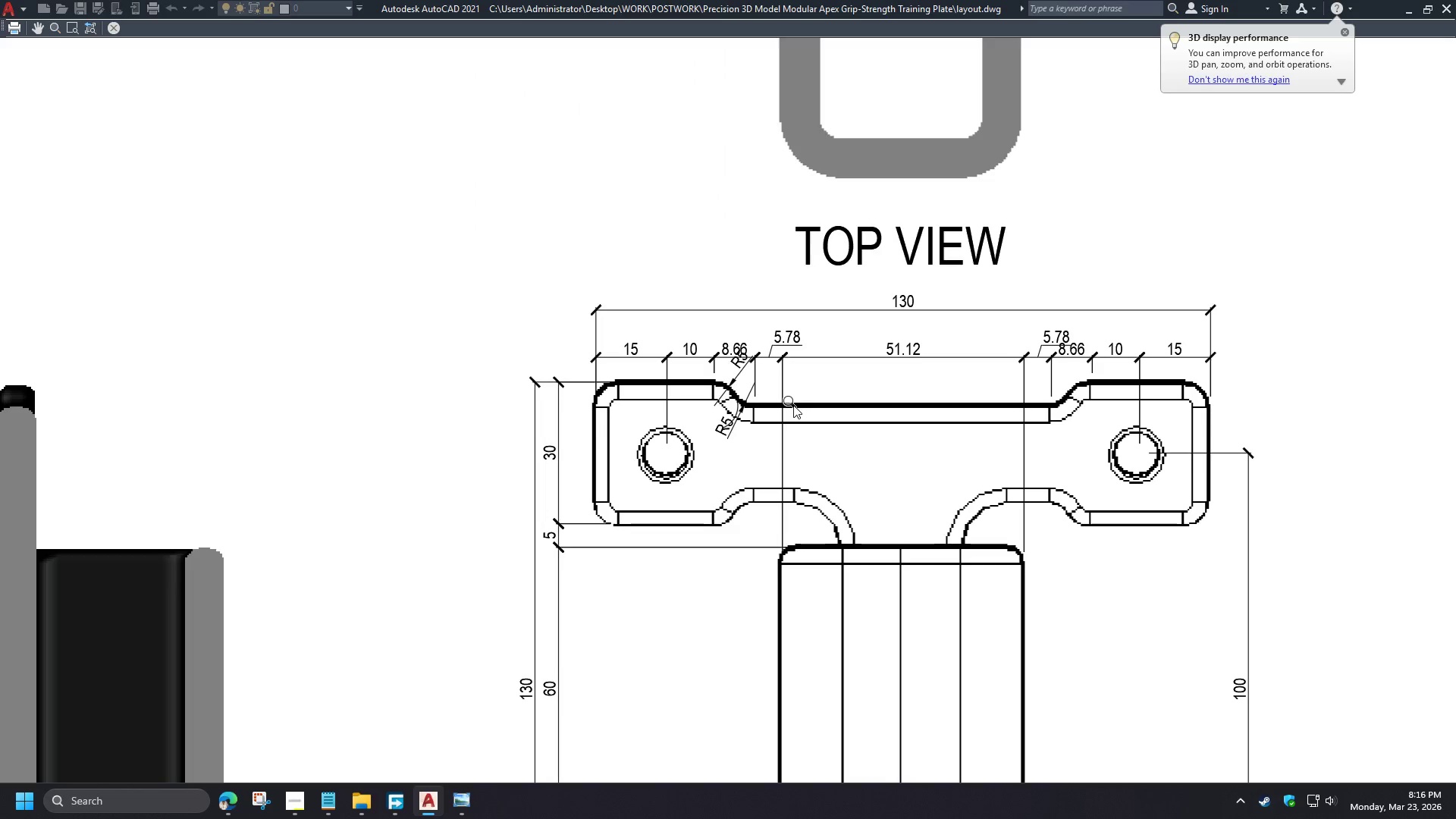 
scroll: coordinate [795, 398], scroll_direction: none, amount: 0.0
 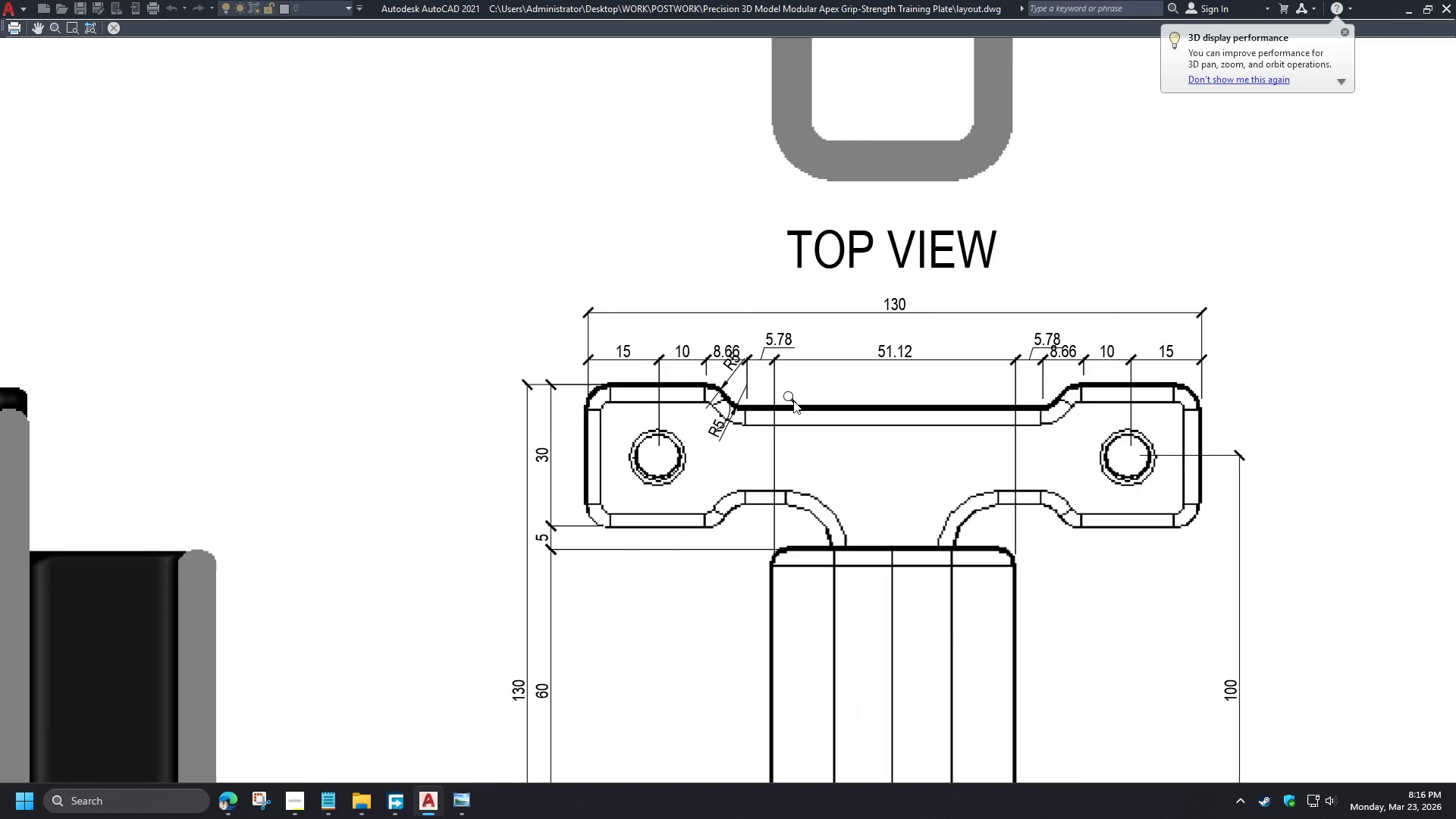 
scroll: coordinate [793, 400], scroll_direction: down, amount: 1.0
 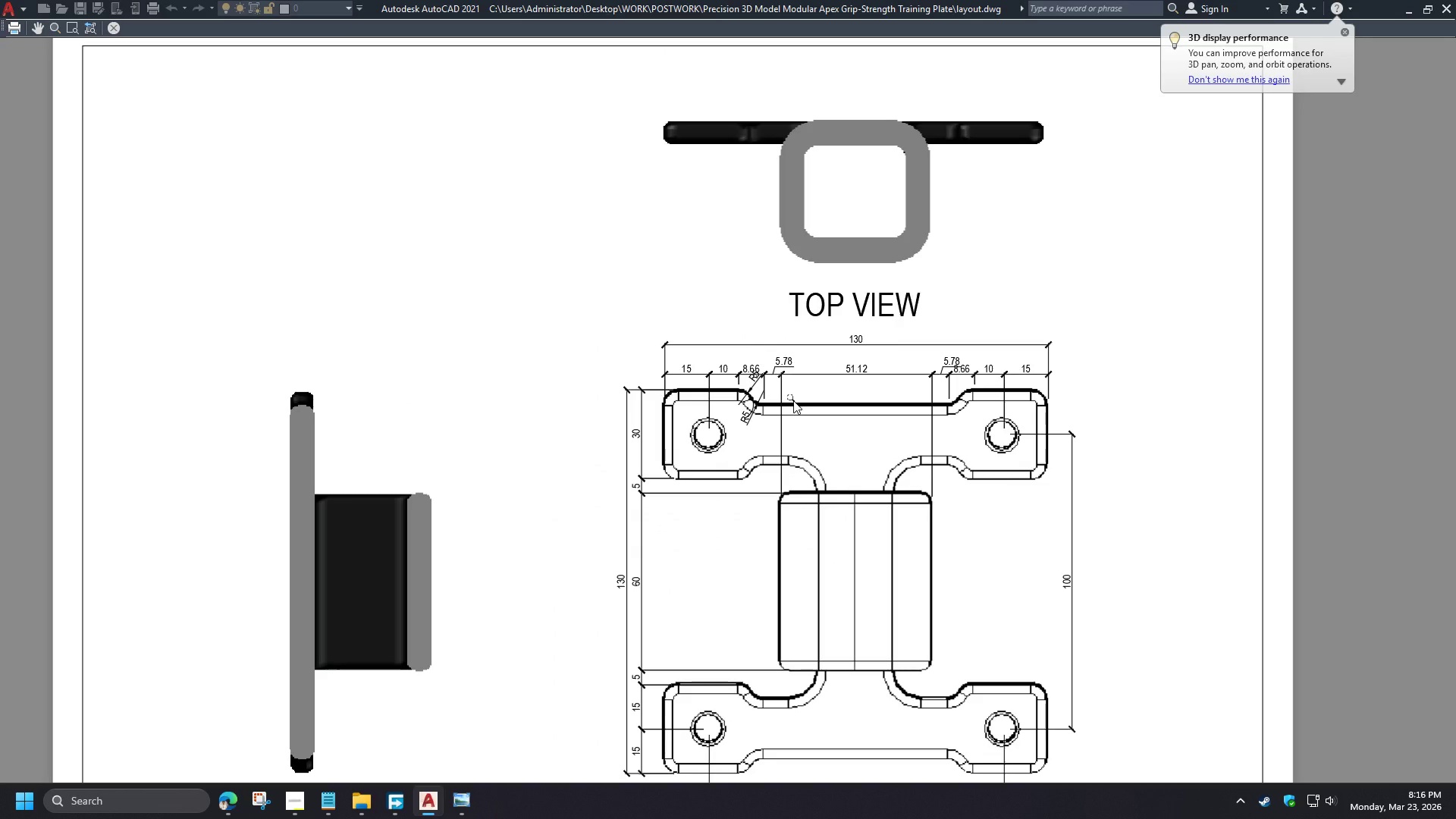 
wait(6.0)
 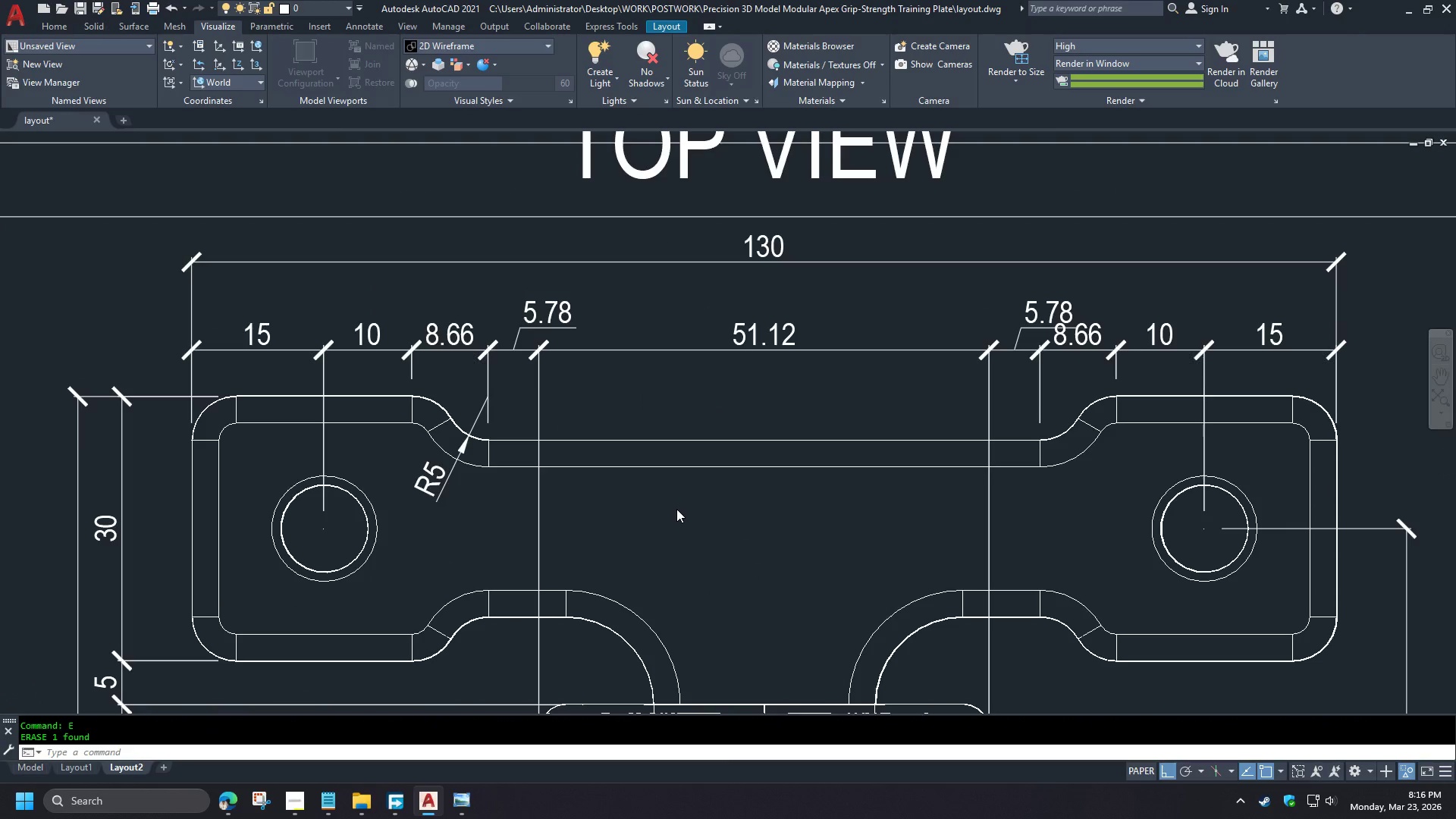 
type(DRA )
 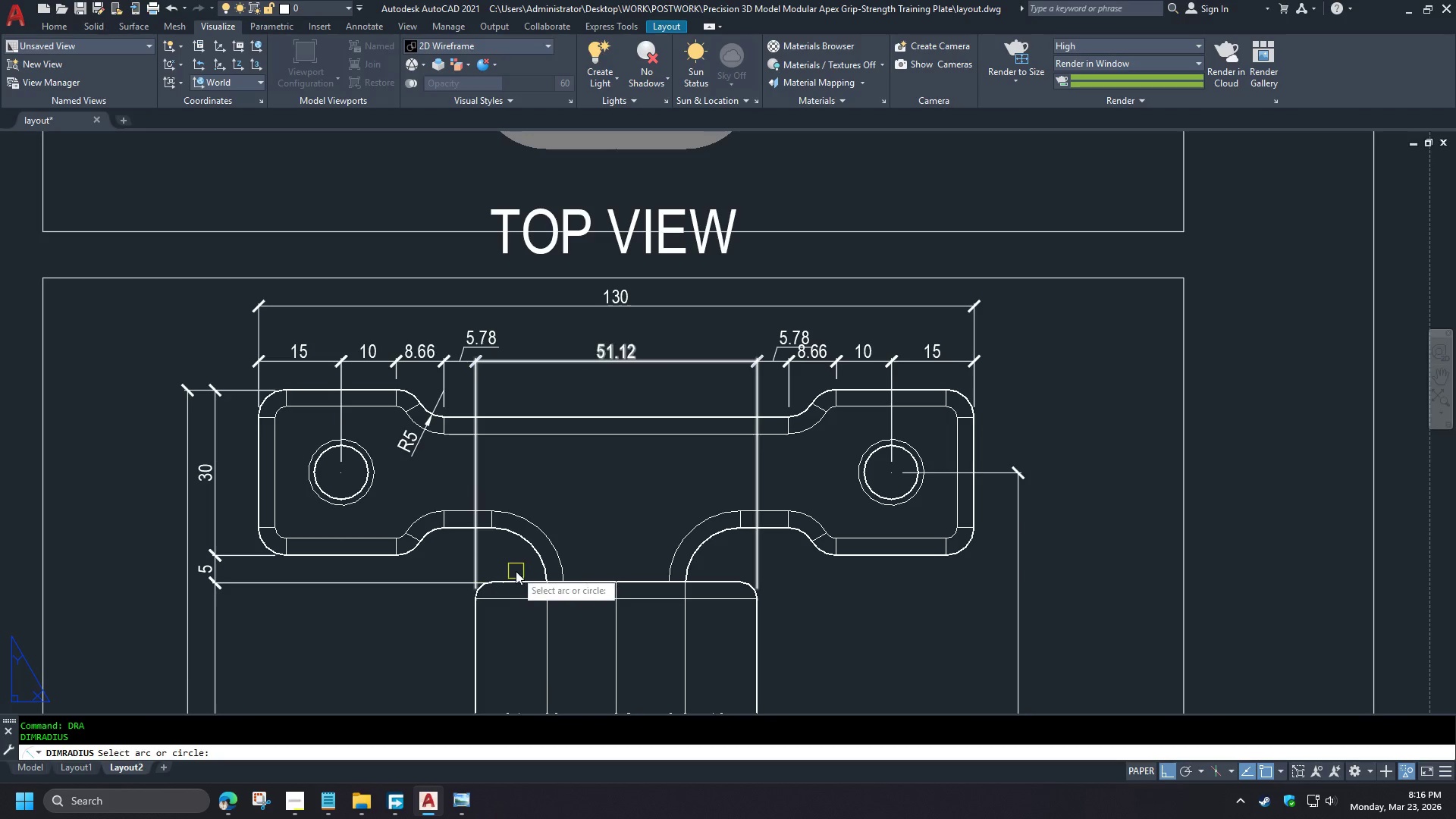 
left_click([527, 526])
 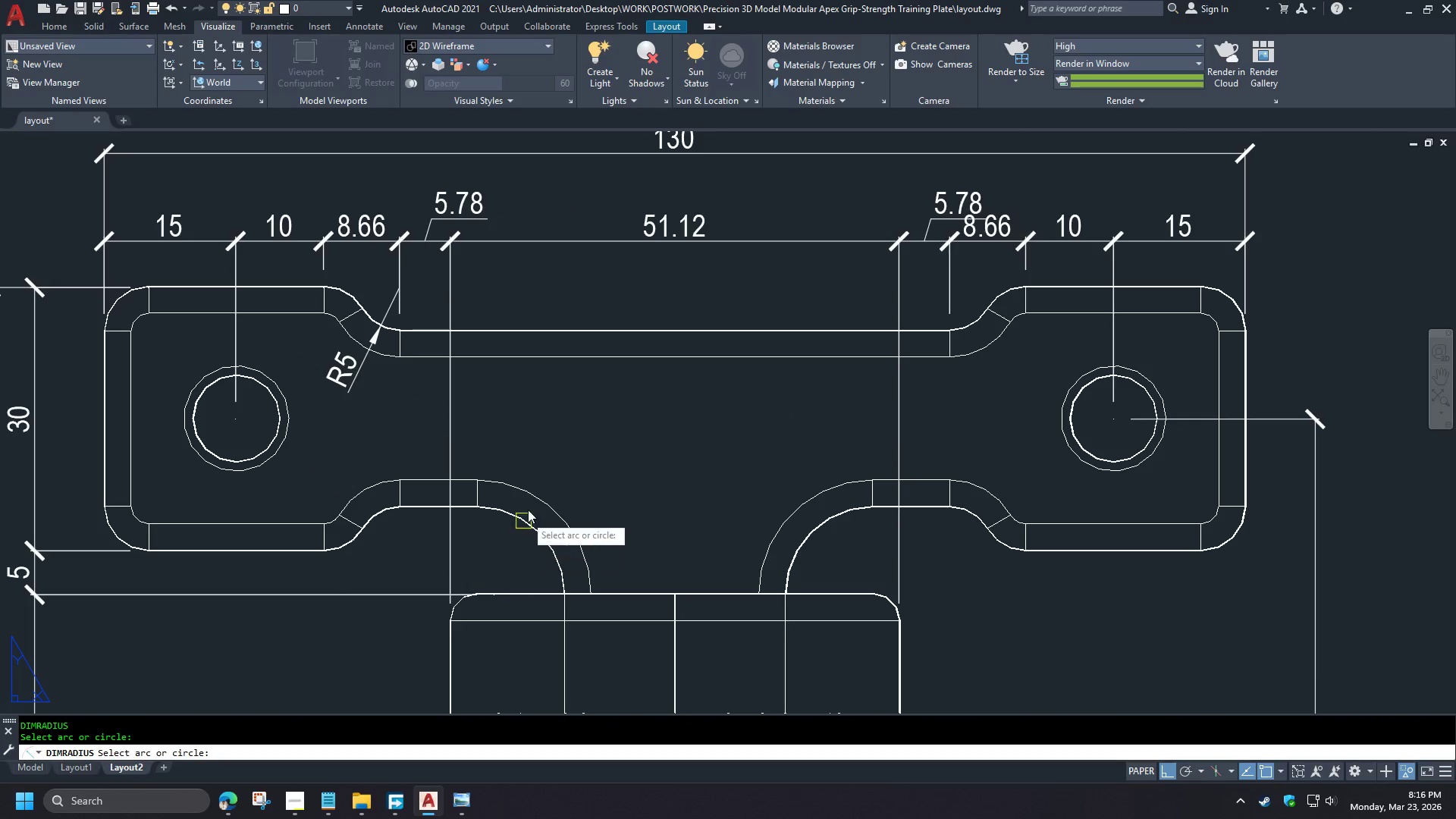 
scroll: coordinate [500, 364], scroll_direction: up, amount: 1.0
 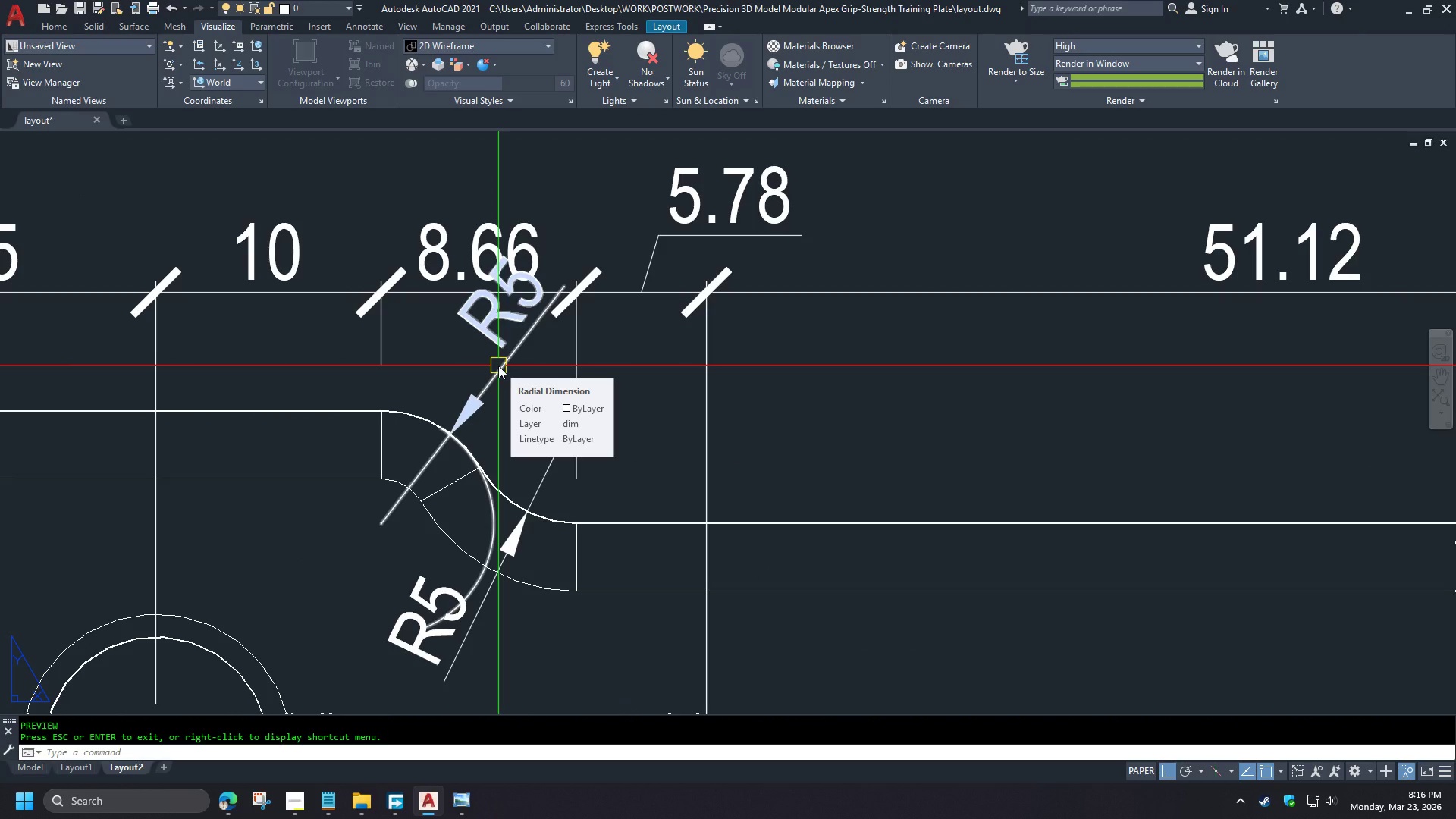 
key(Escape)
 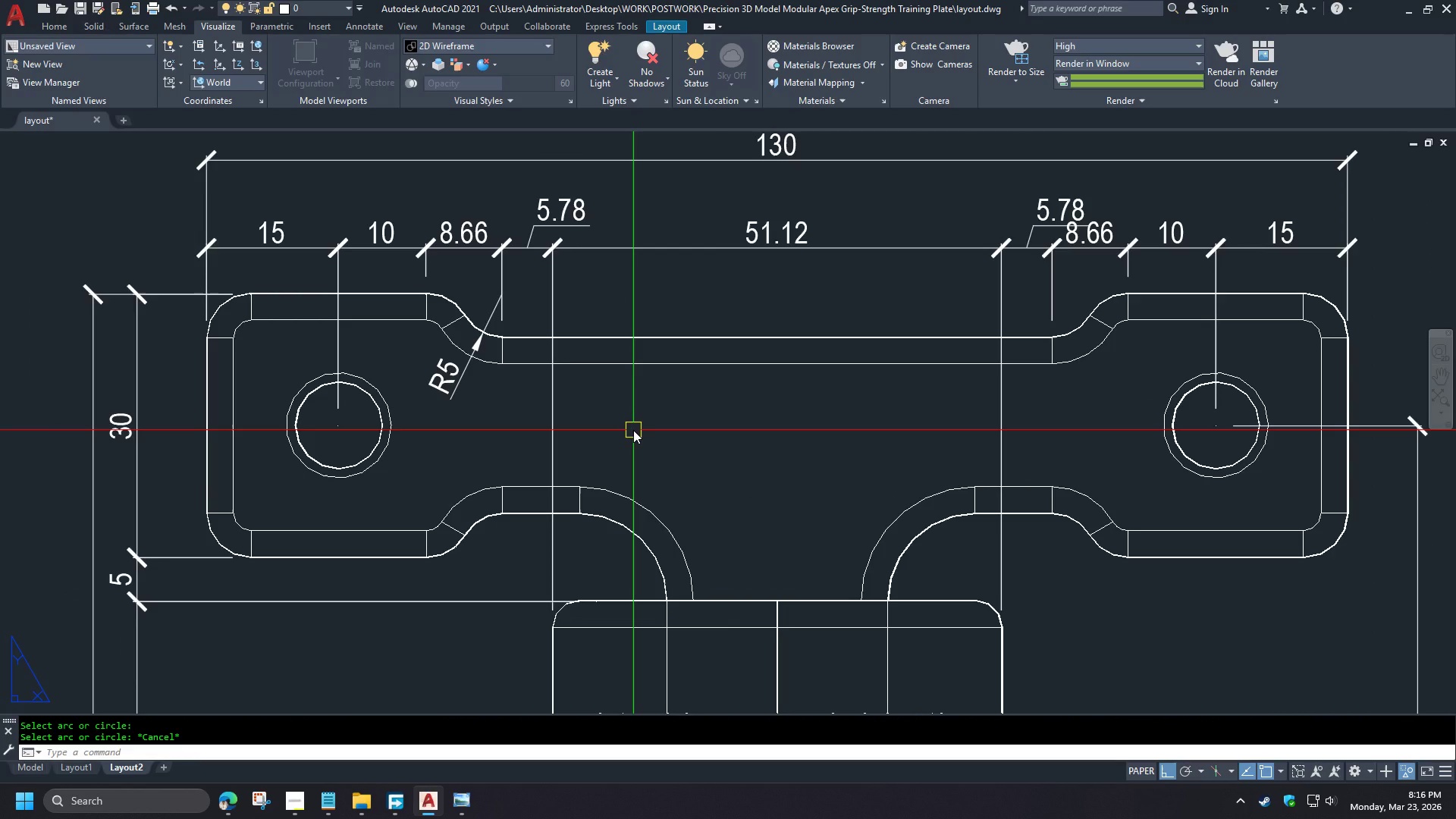 
key(D)
 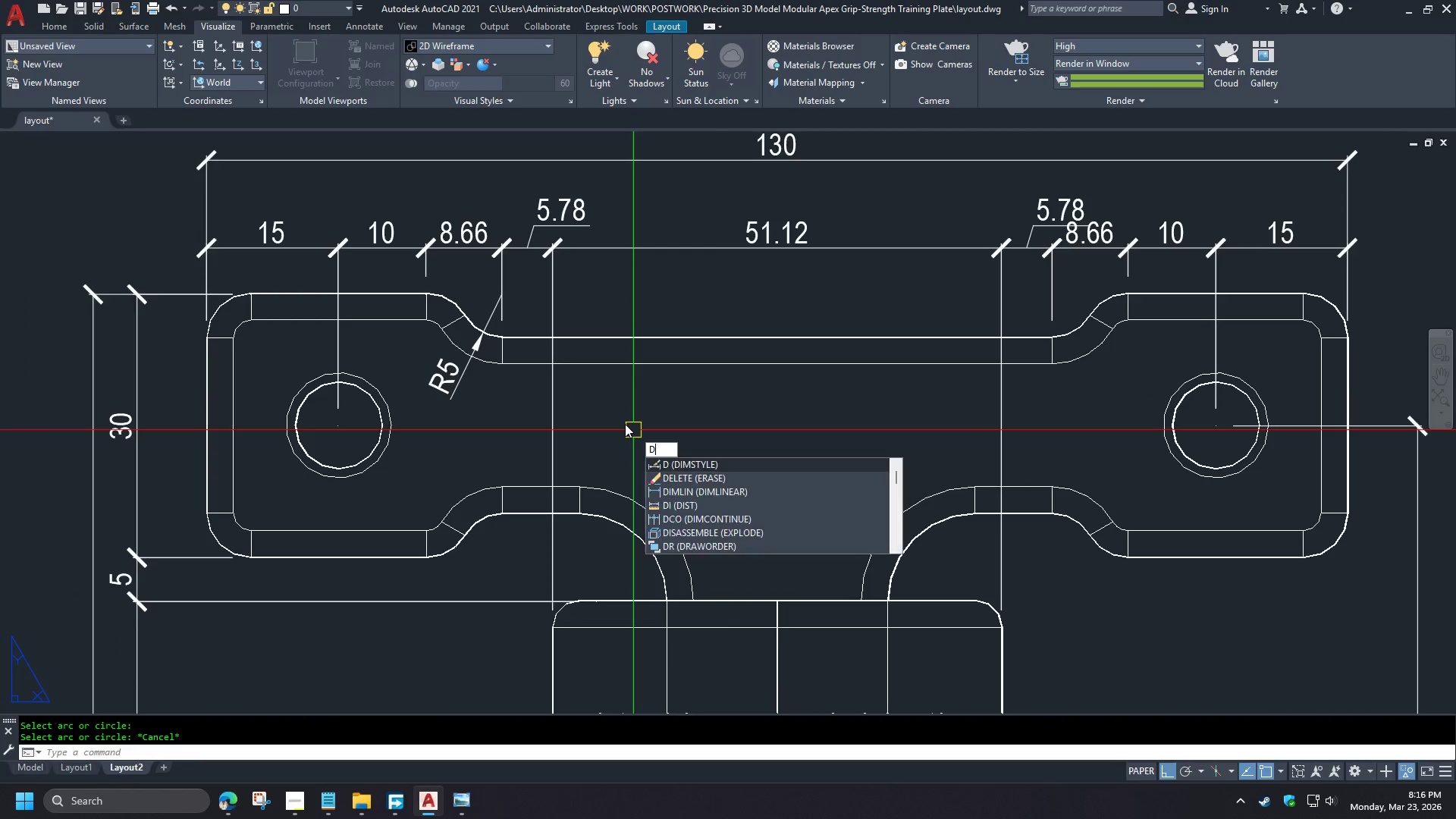 
scroll: coordinate [529, 399], scroll_direction: down, amount: 1.0
 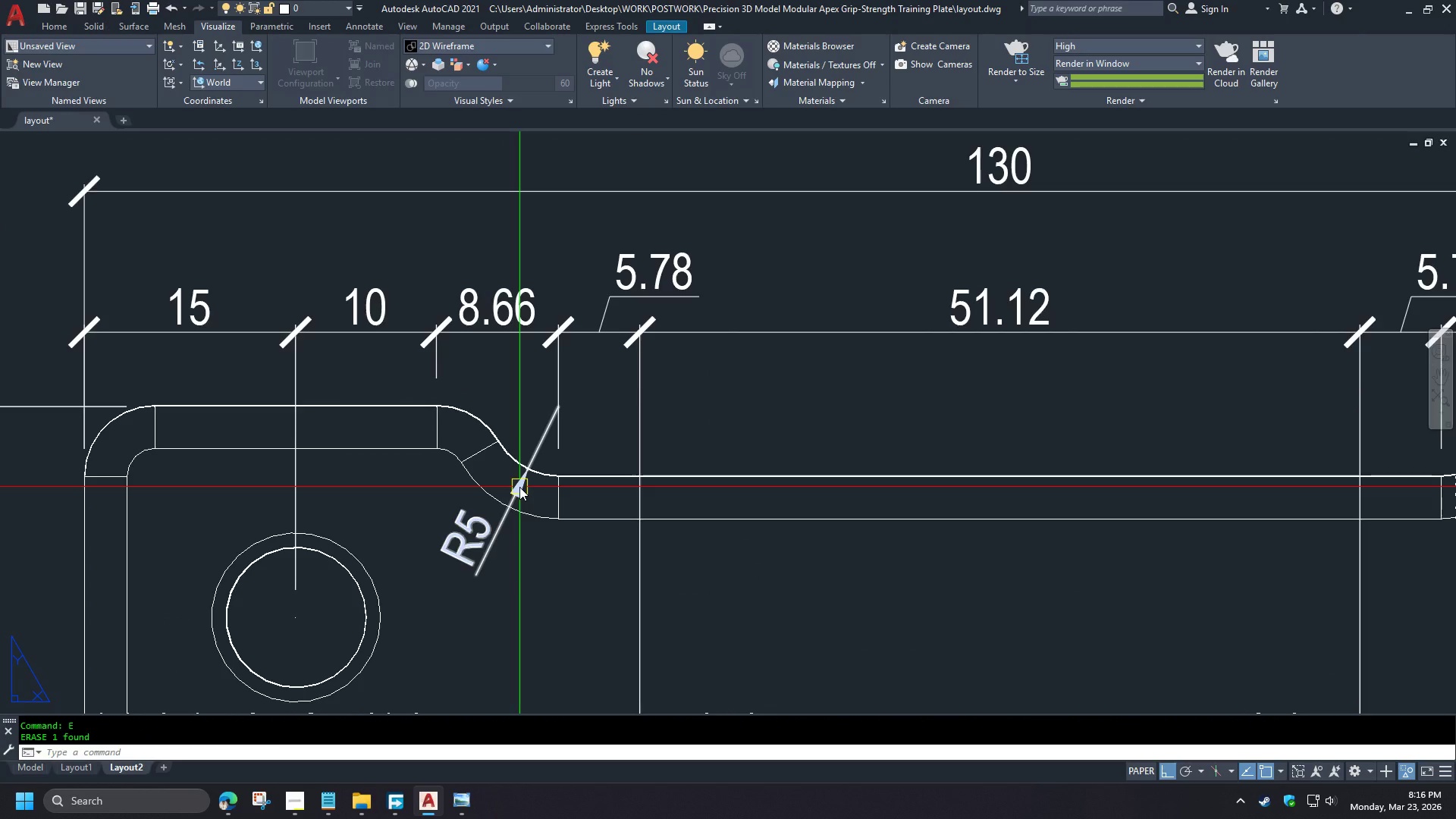 
type(LI )
 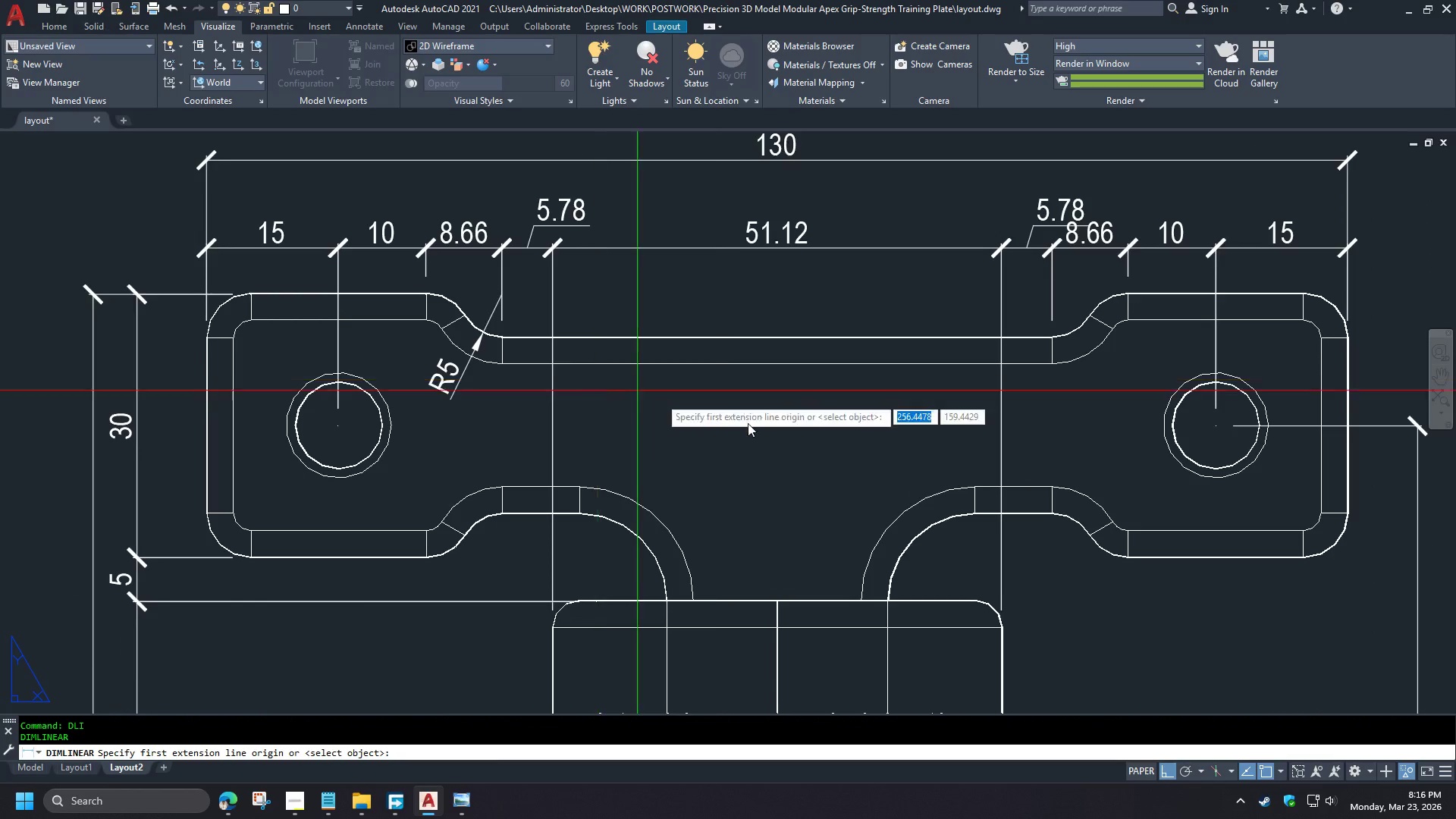 
scroll: coordinate [371, 380], scroll_direction: down, amount: 2.0
 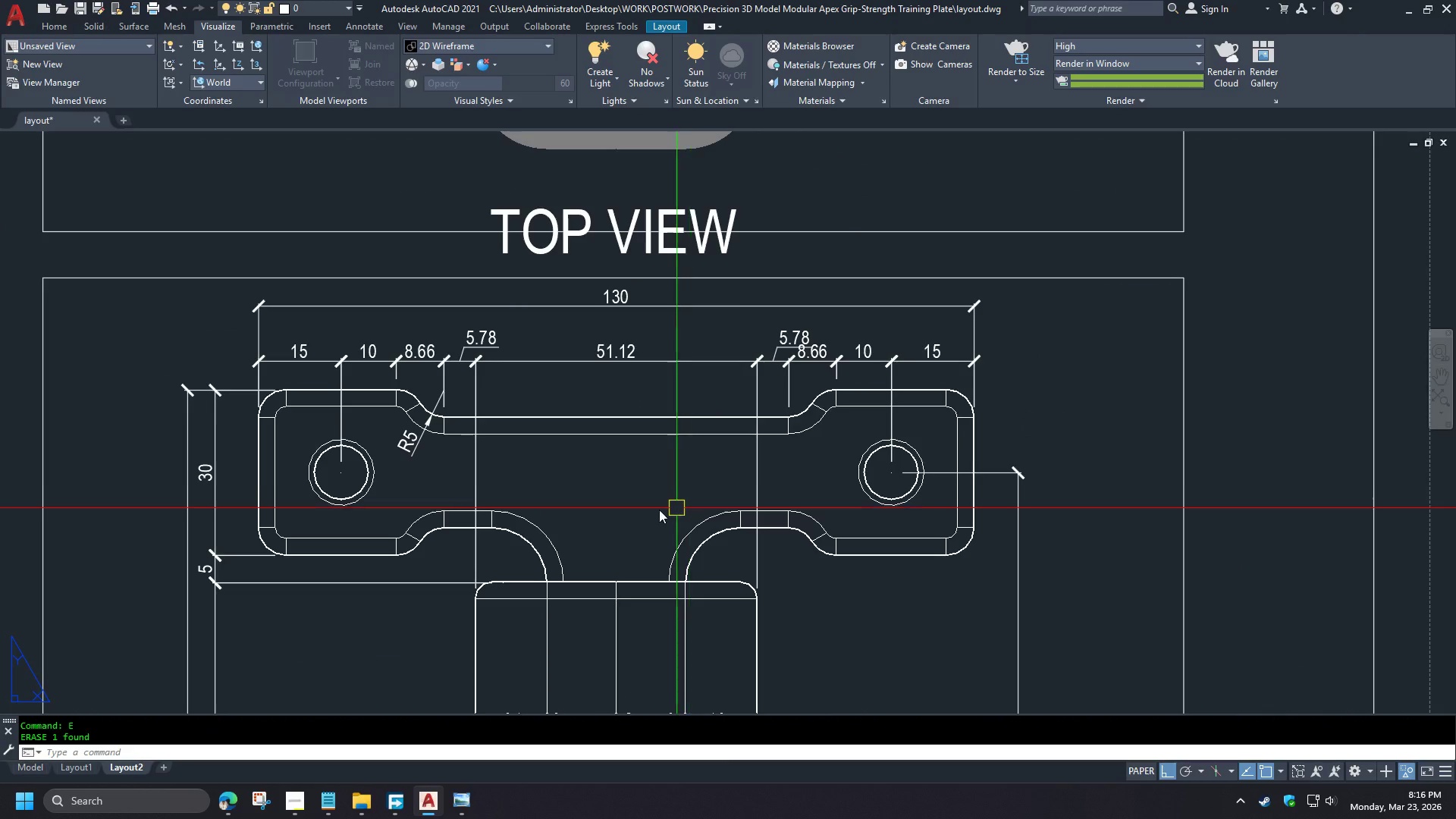 
type(END)
 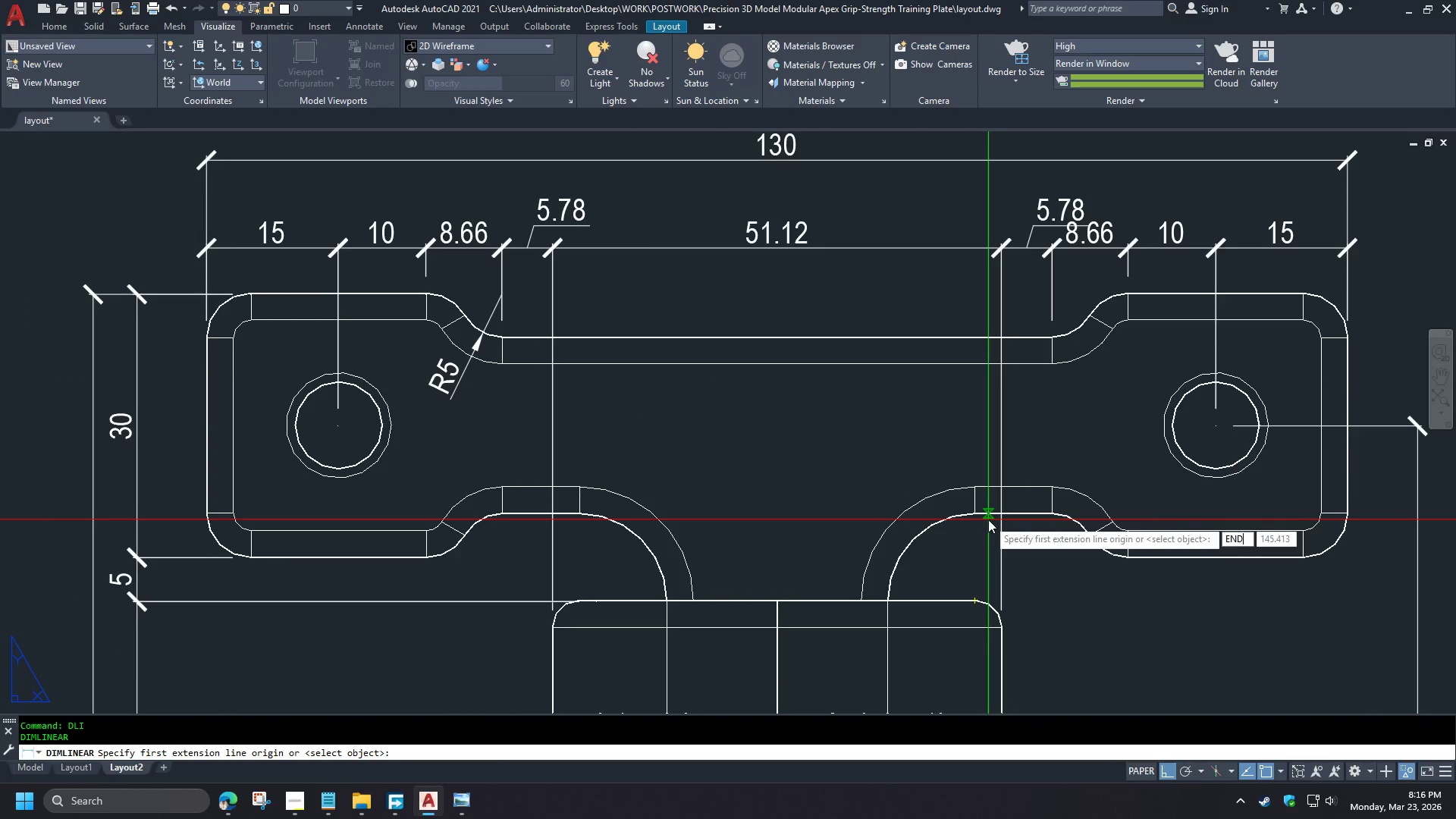 
key(Space)
 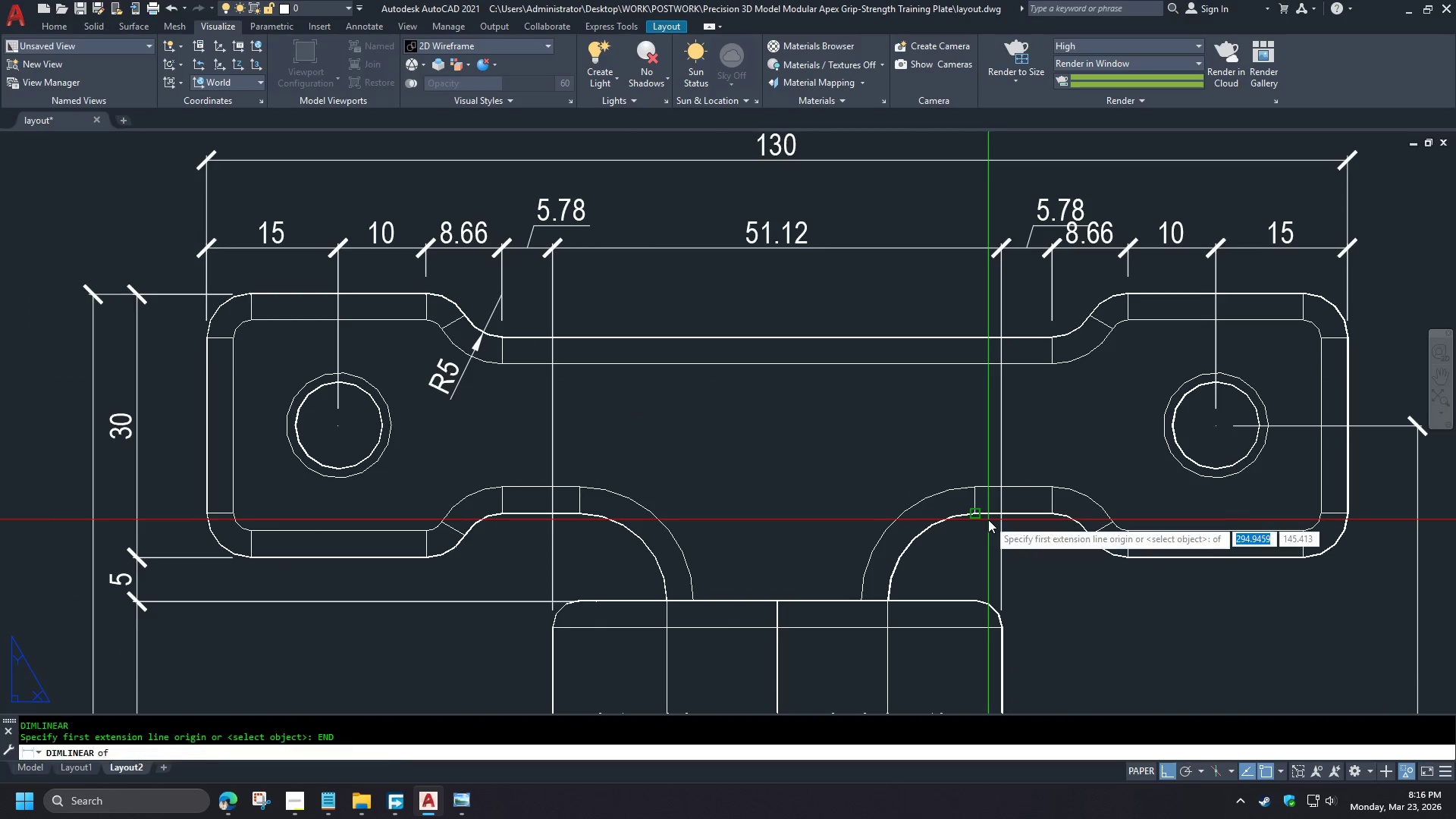 
left_click([988, 519])
 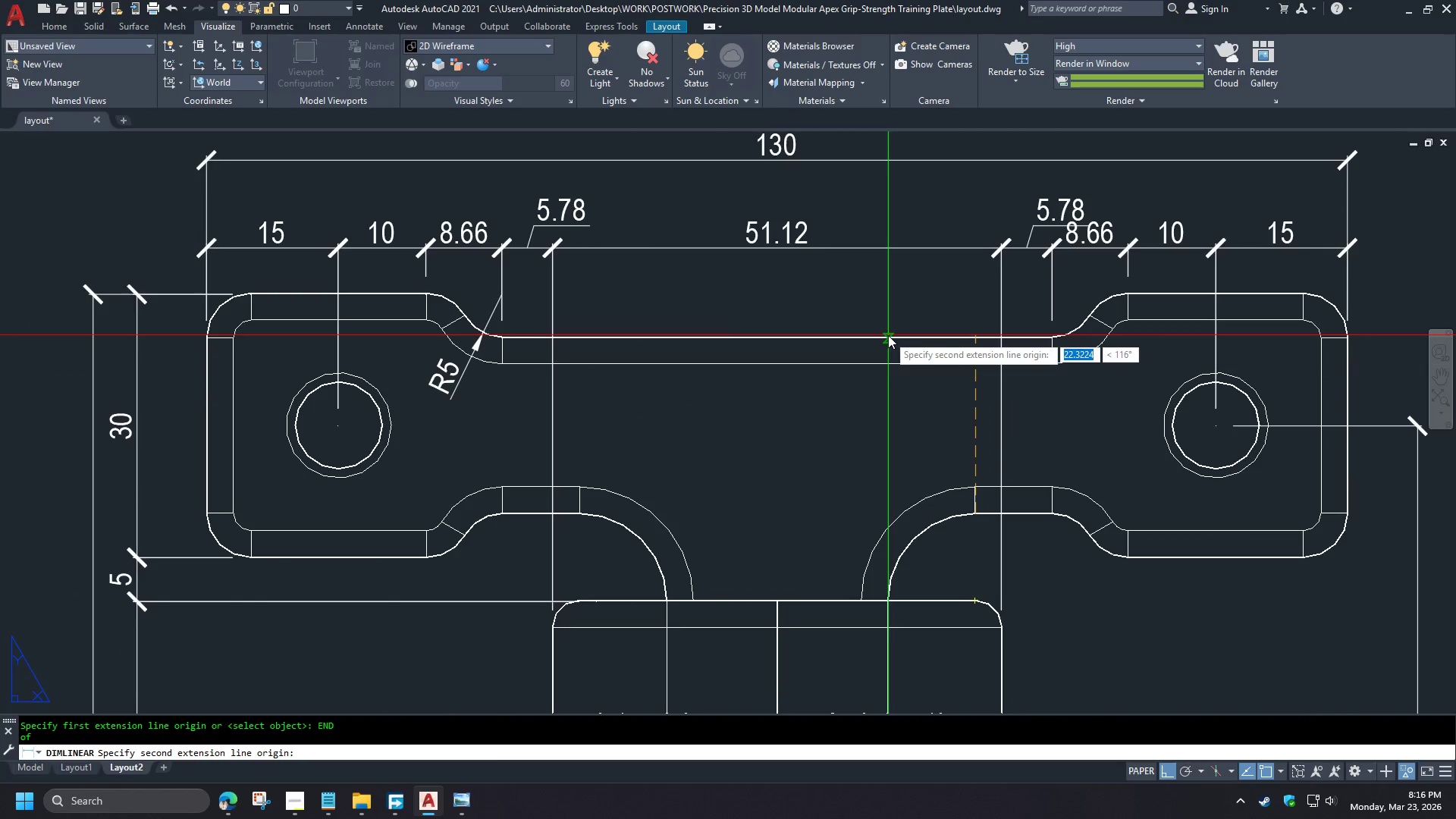 
left_click([888, 335])
 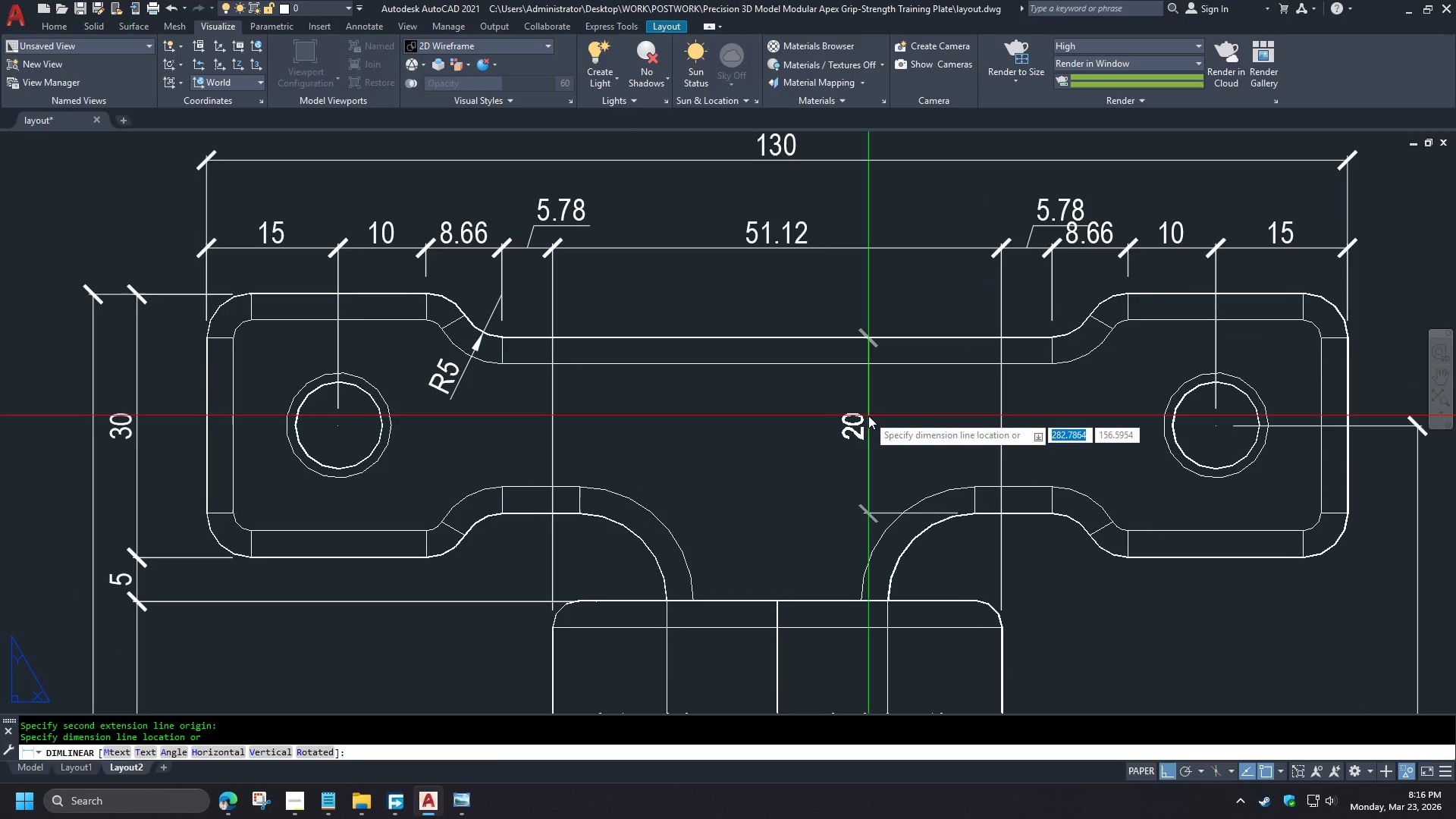 
scroll: coordinate [516, 563], scroll_direction: up, amount: 1.0
 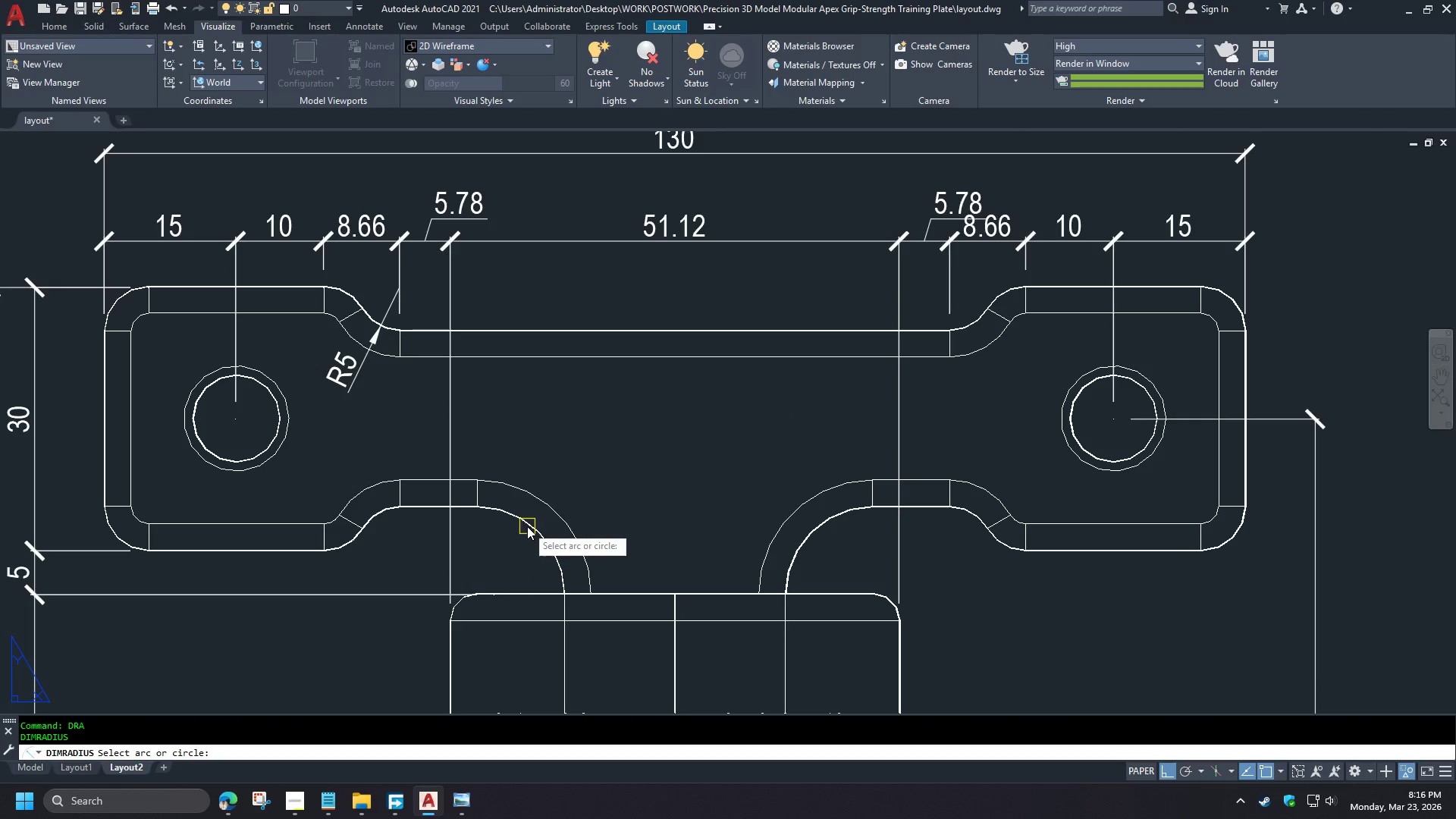 
left_click([868, 416])
 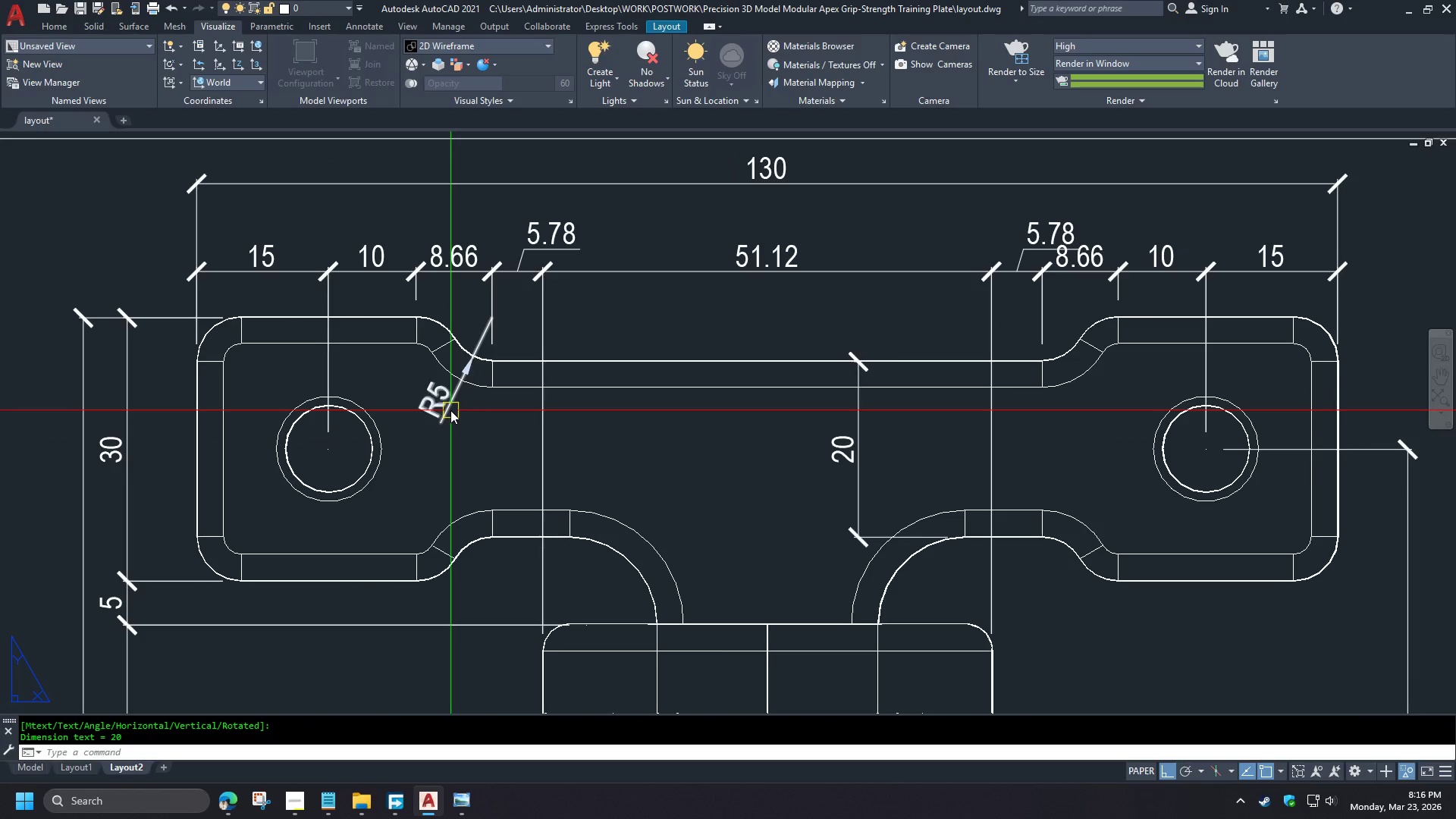 
left_click([450, 410])
 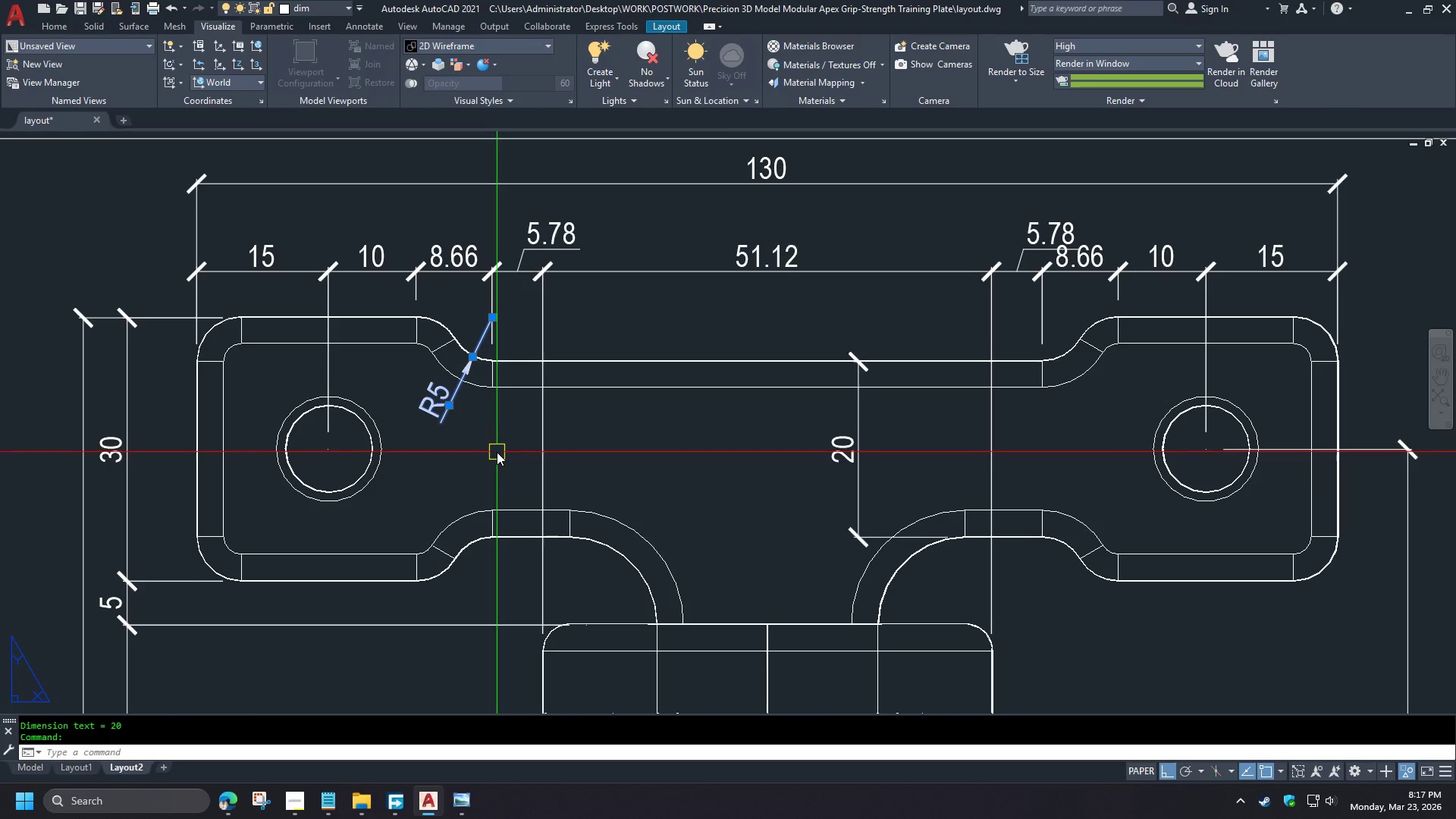 
wait(16.38)
 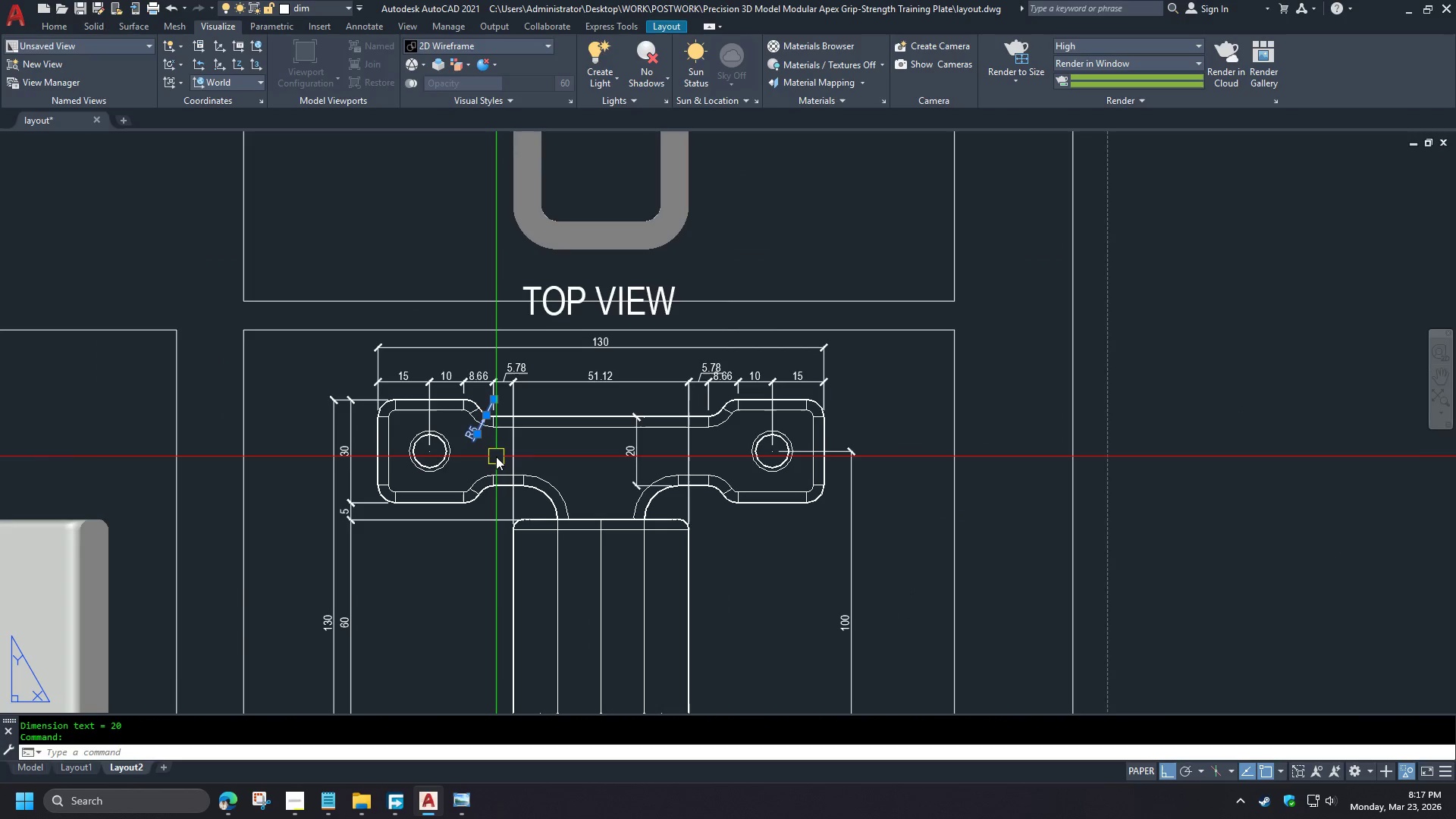 
key(E)
 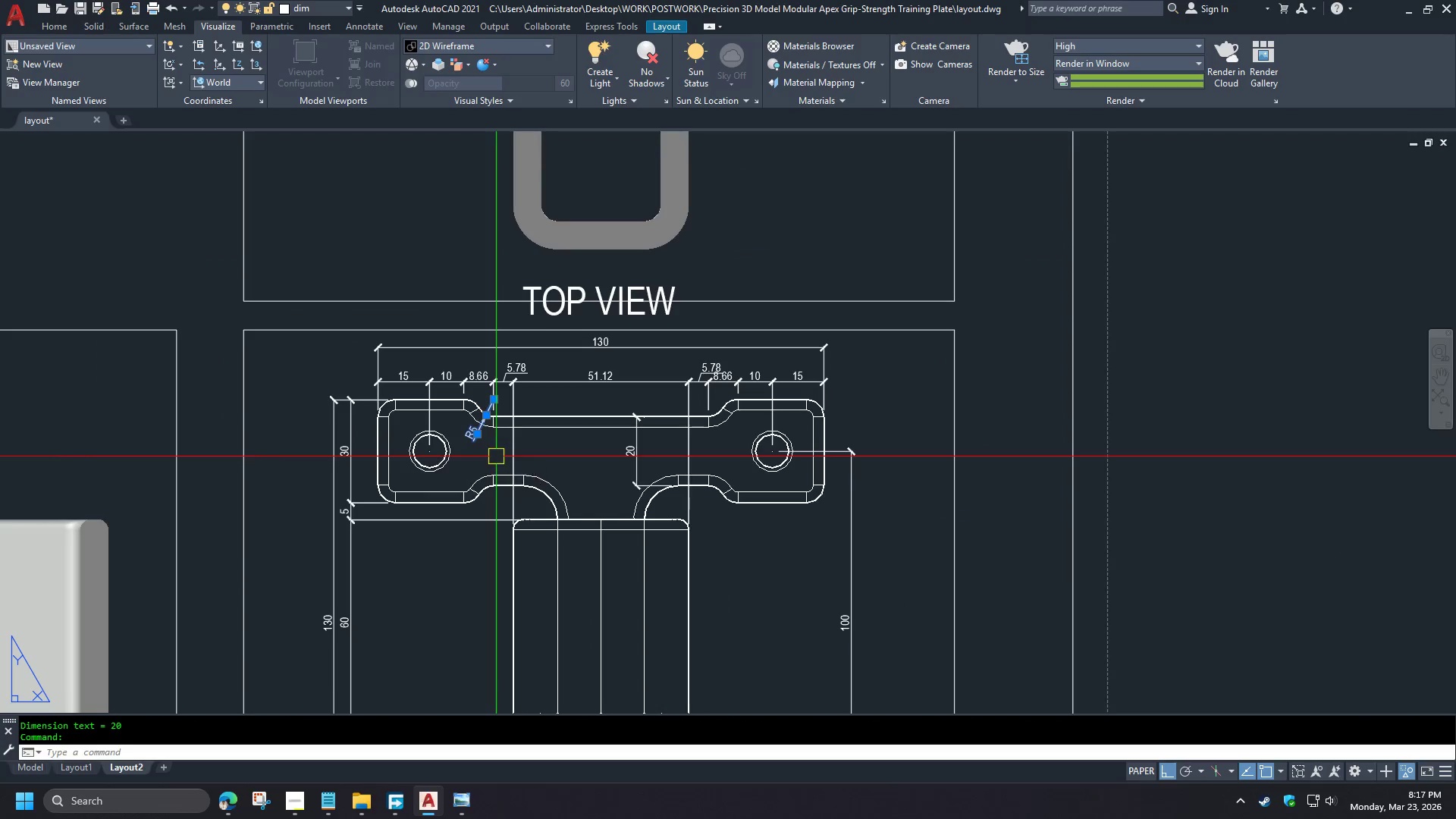 
key(Space)
 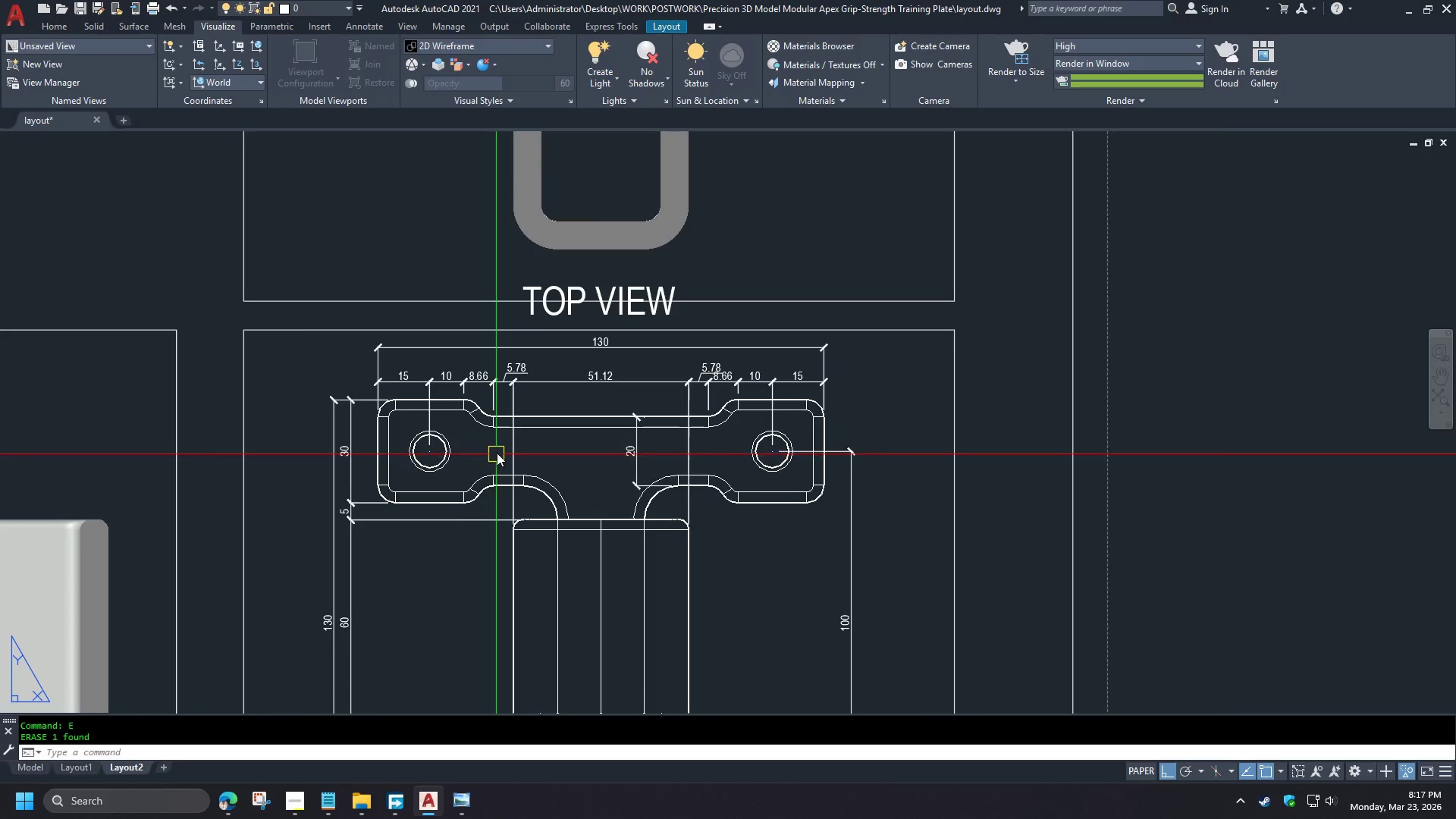 
double_click([478, 451])
 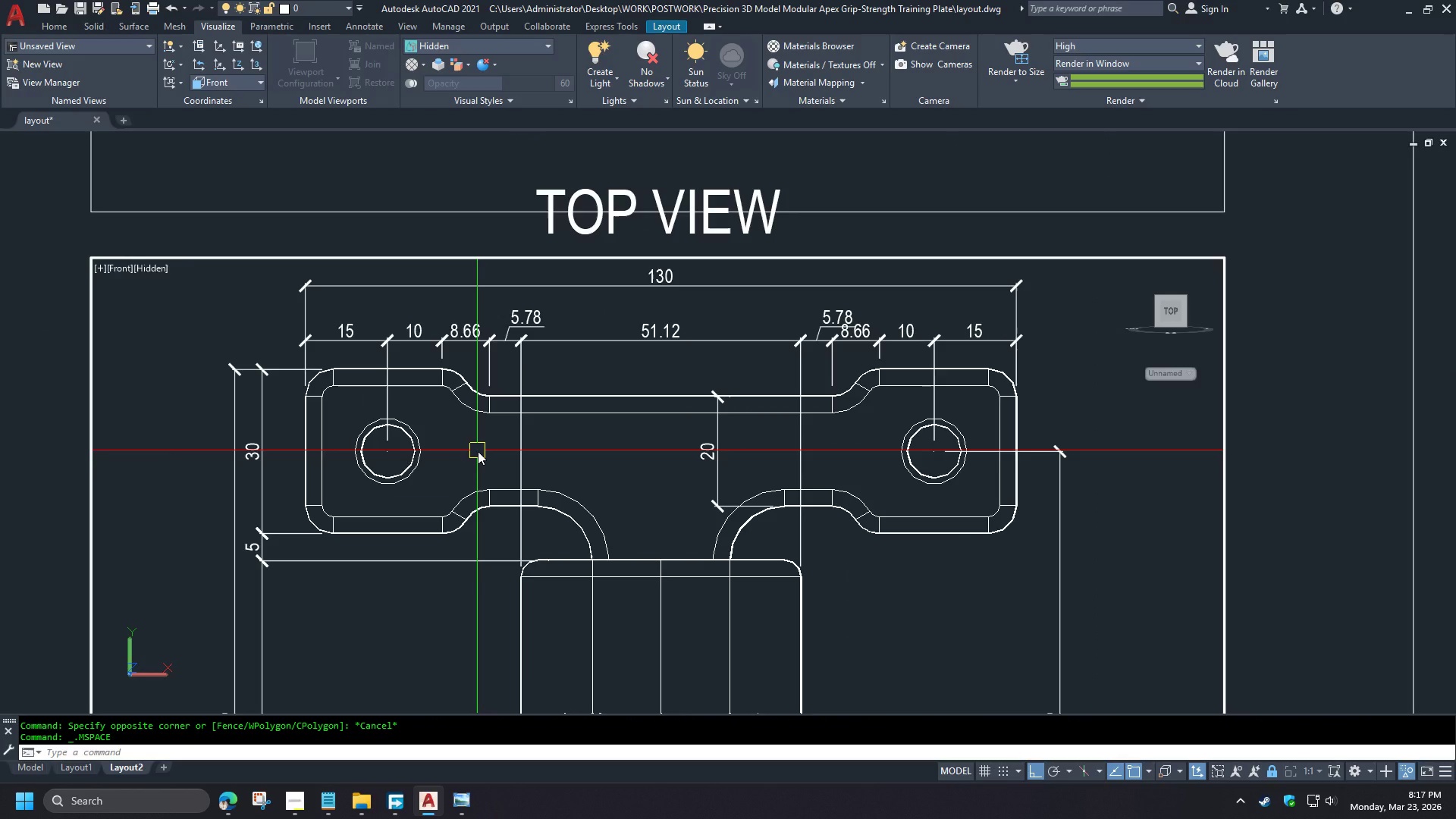 
type(VS 2 )
 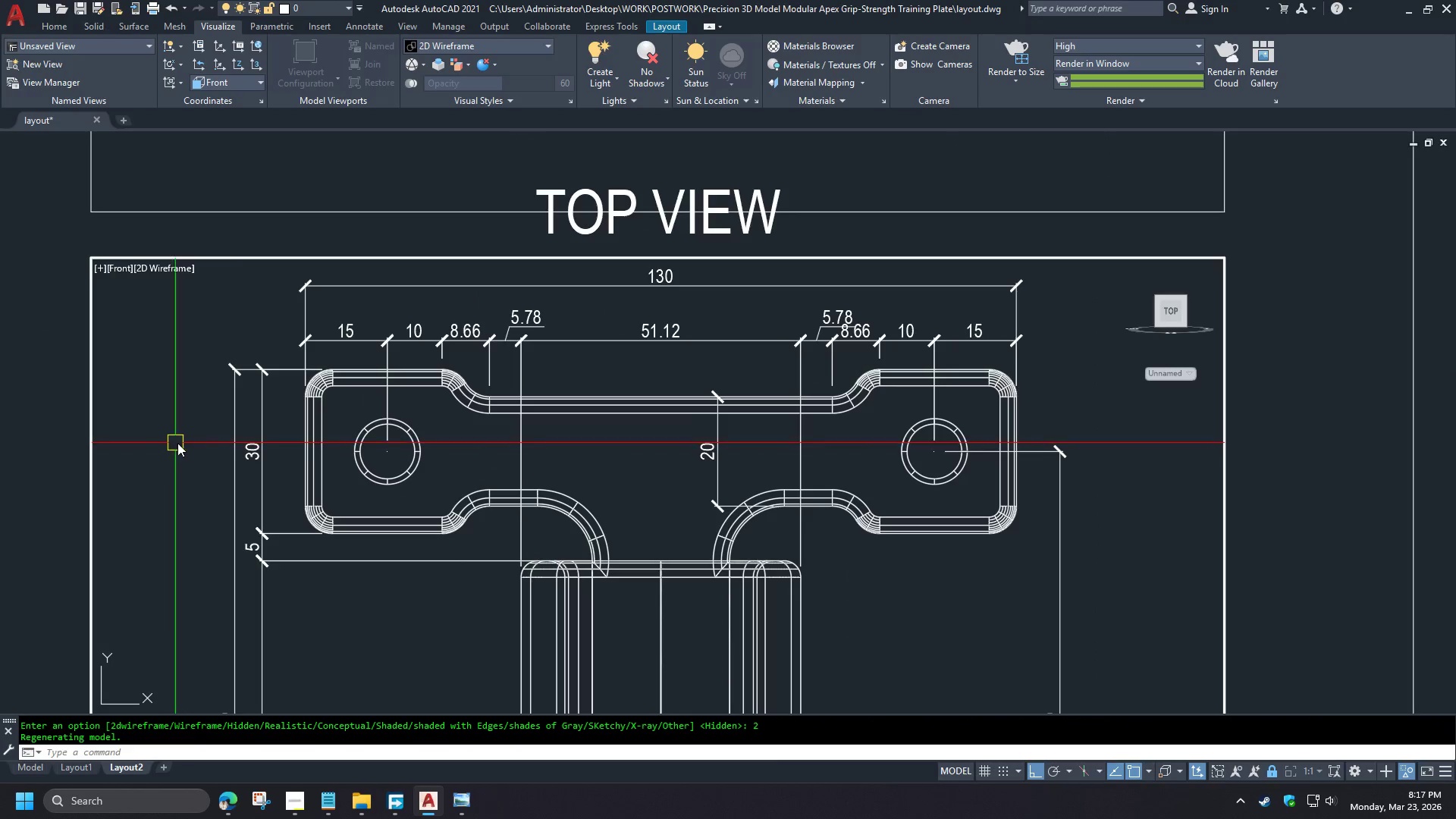 
left_click([177, 442])
 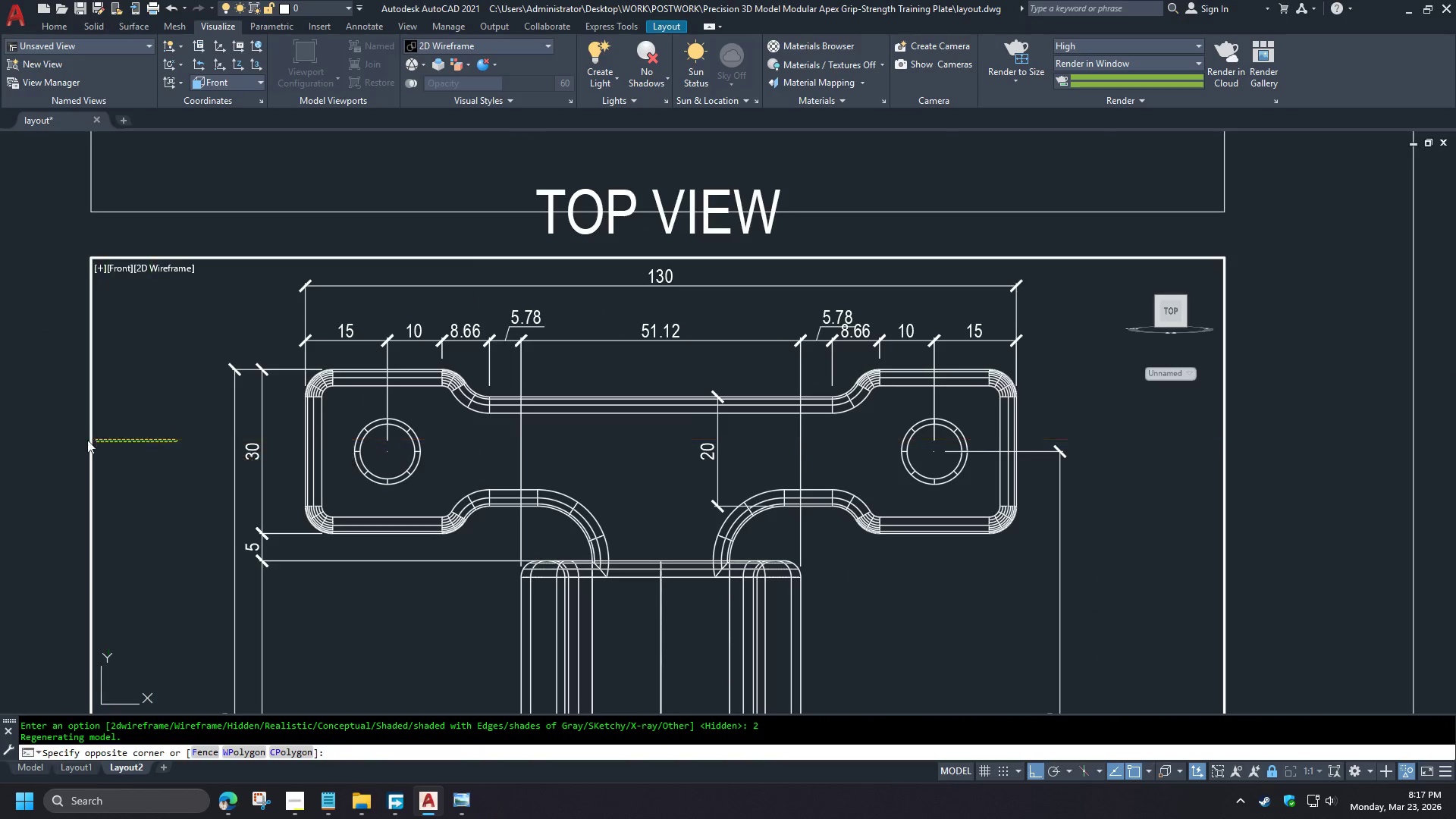 
left_click([160, 459])
 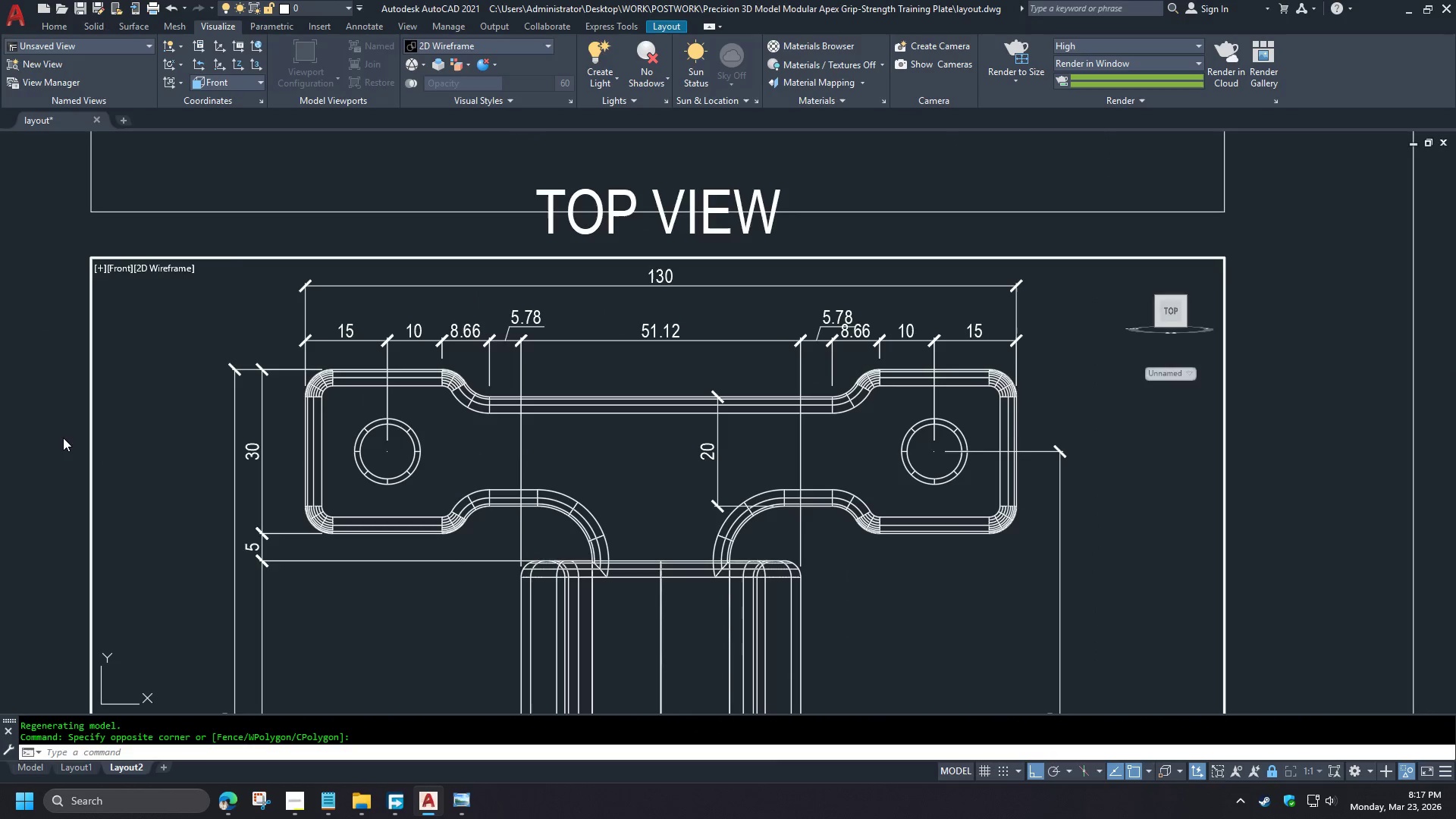 
triple_click([63, 438])
 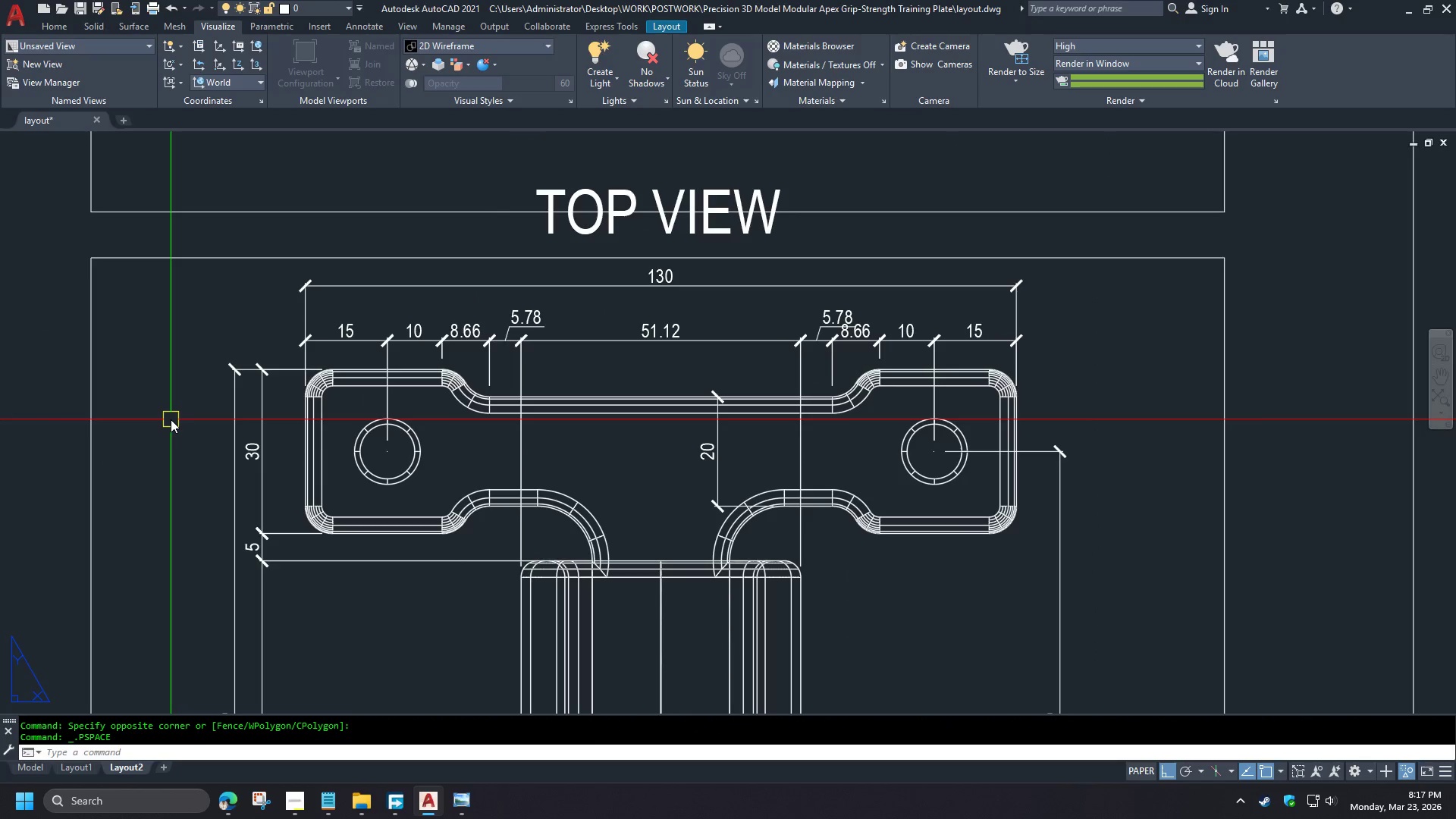 
type(DRA )
 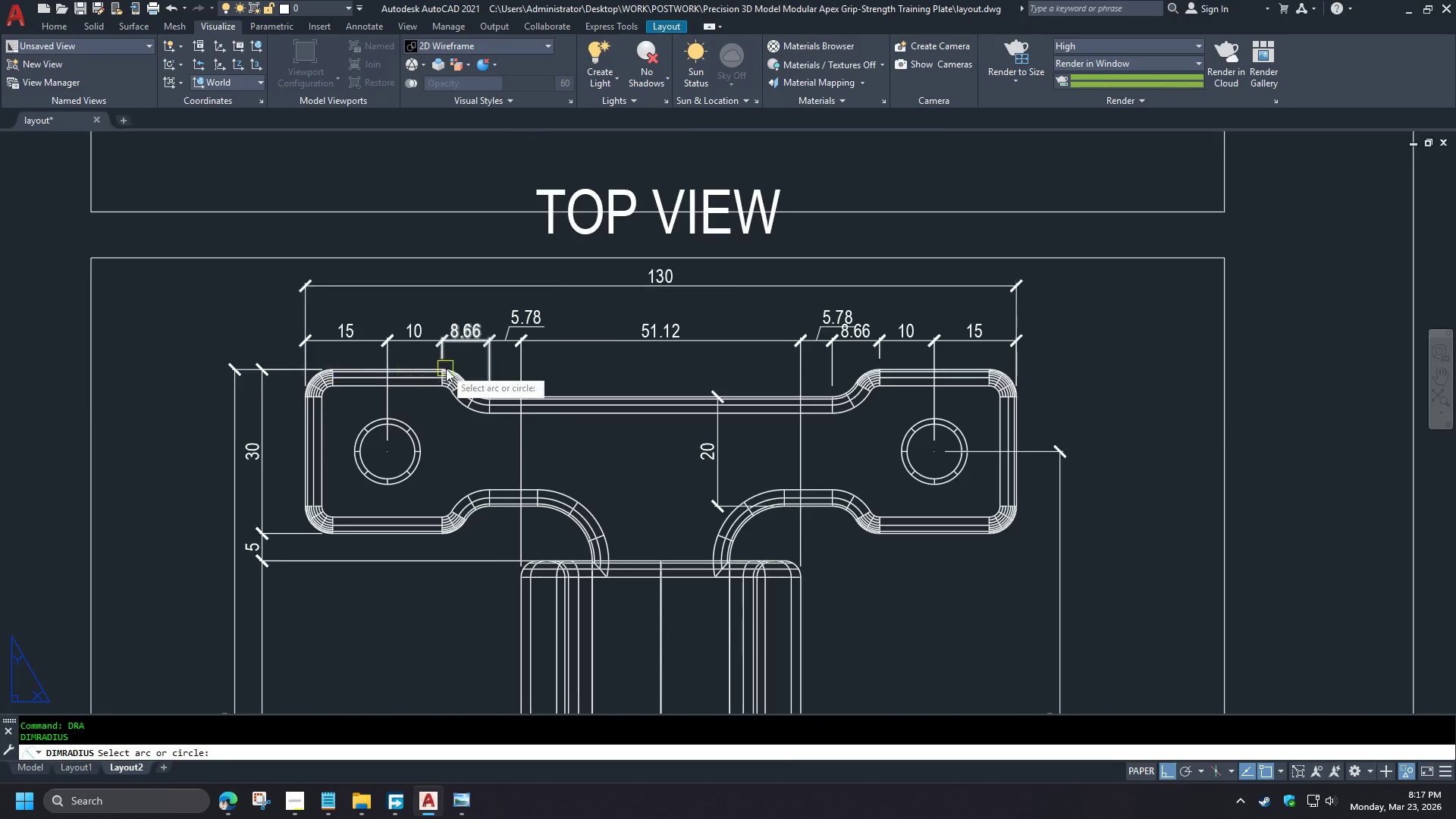 
scroll: coordinate [494, 453], scroll_direction: down, amount: 2.0
 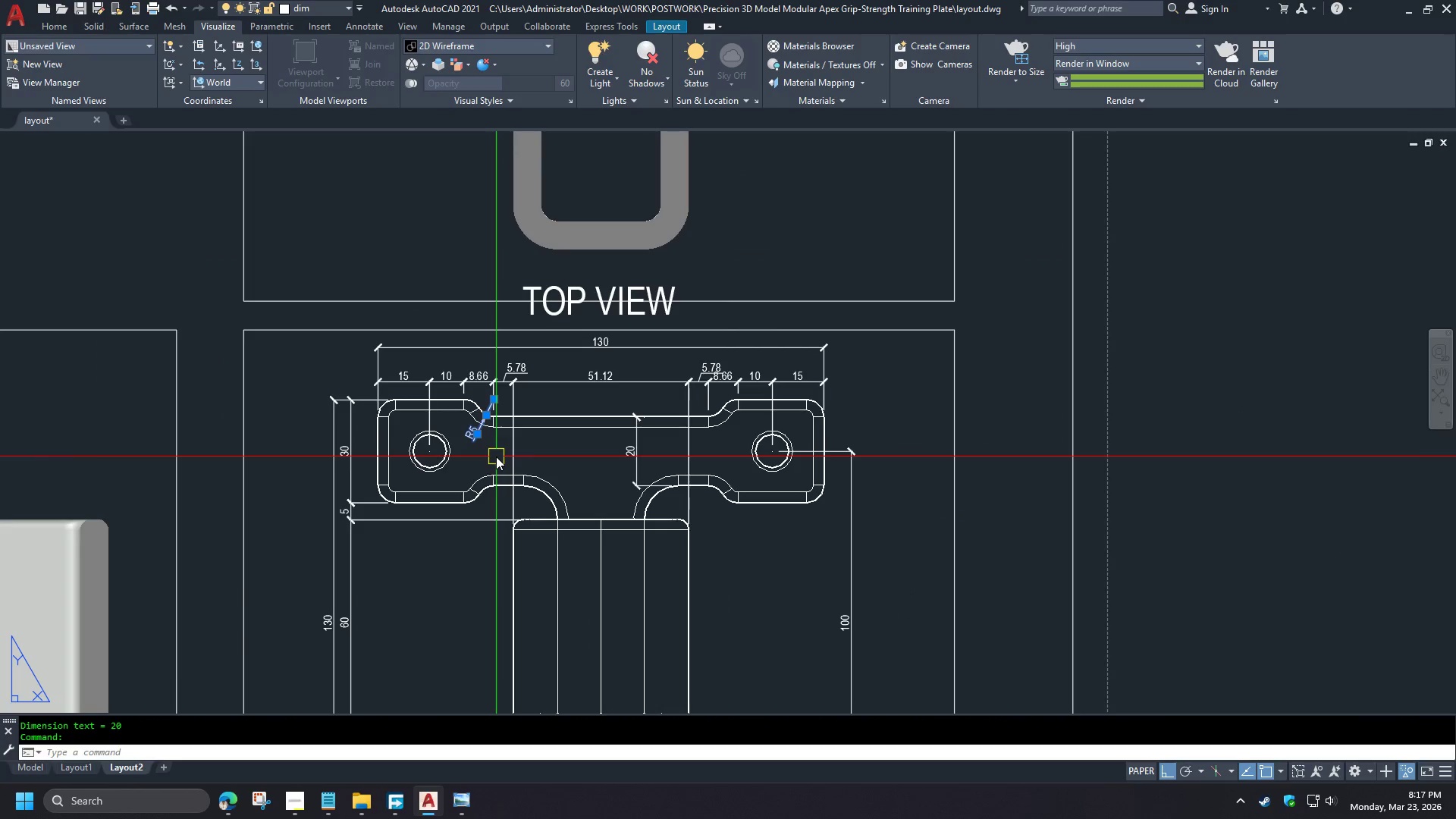 
scroll: coordinate [497, 452], scroll_direction: up, amount: 1.0
 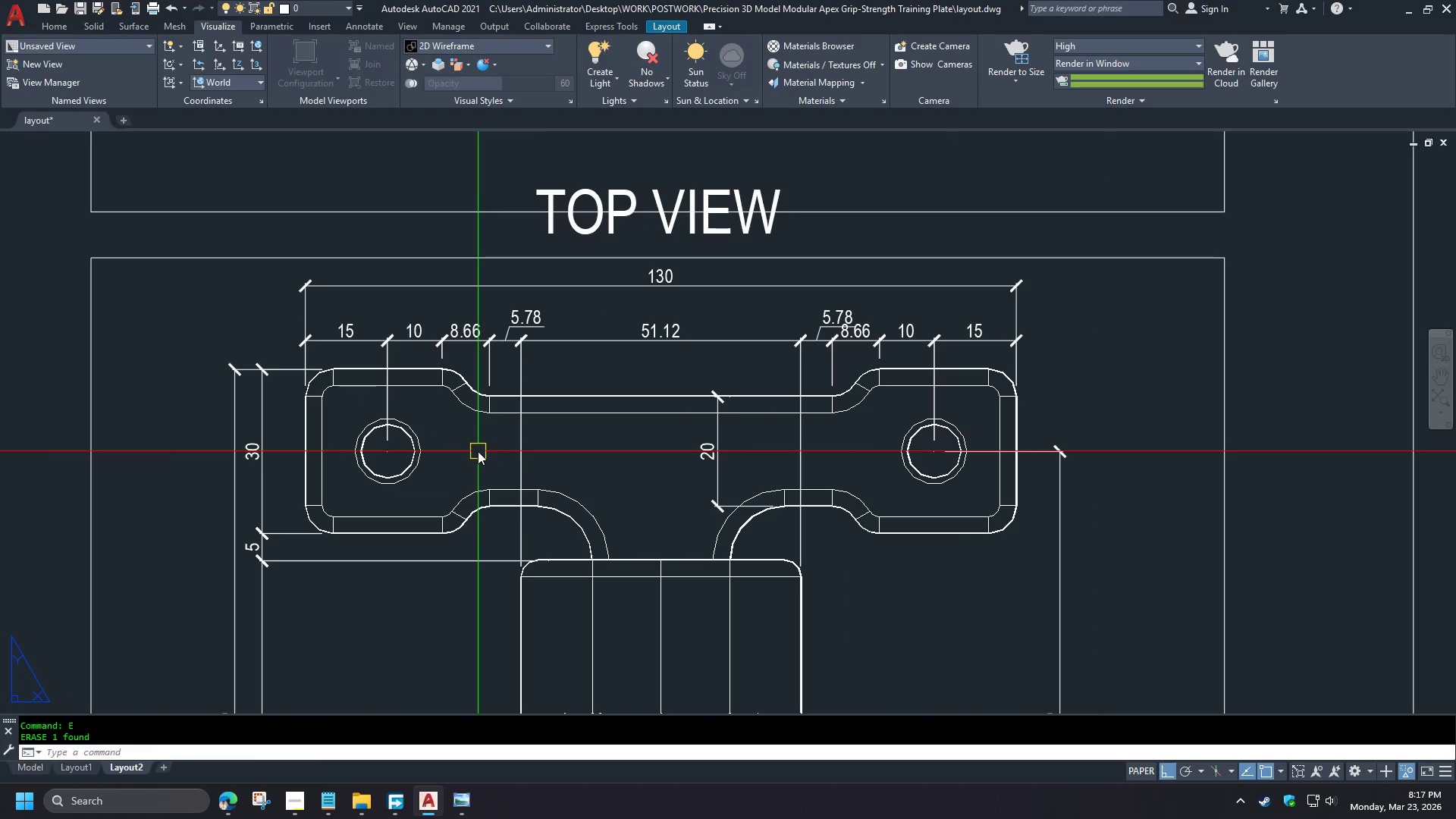 
left_click([422, 390])
 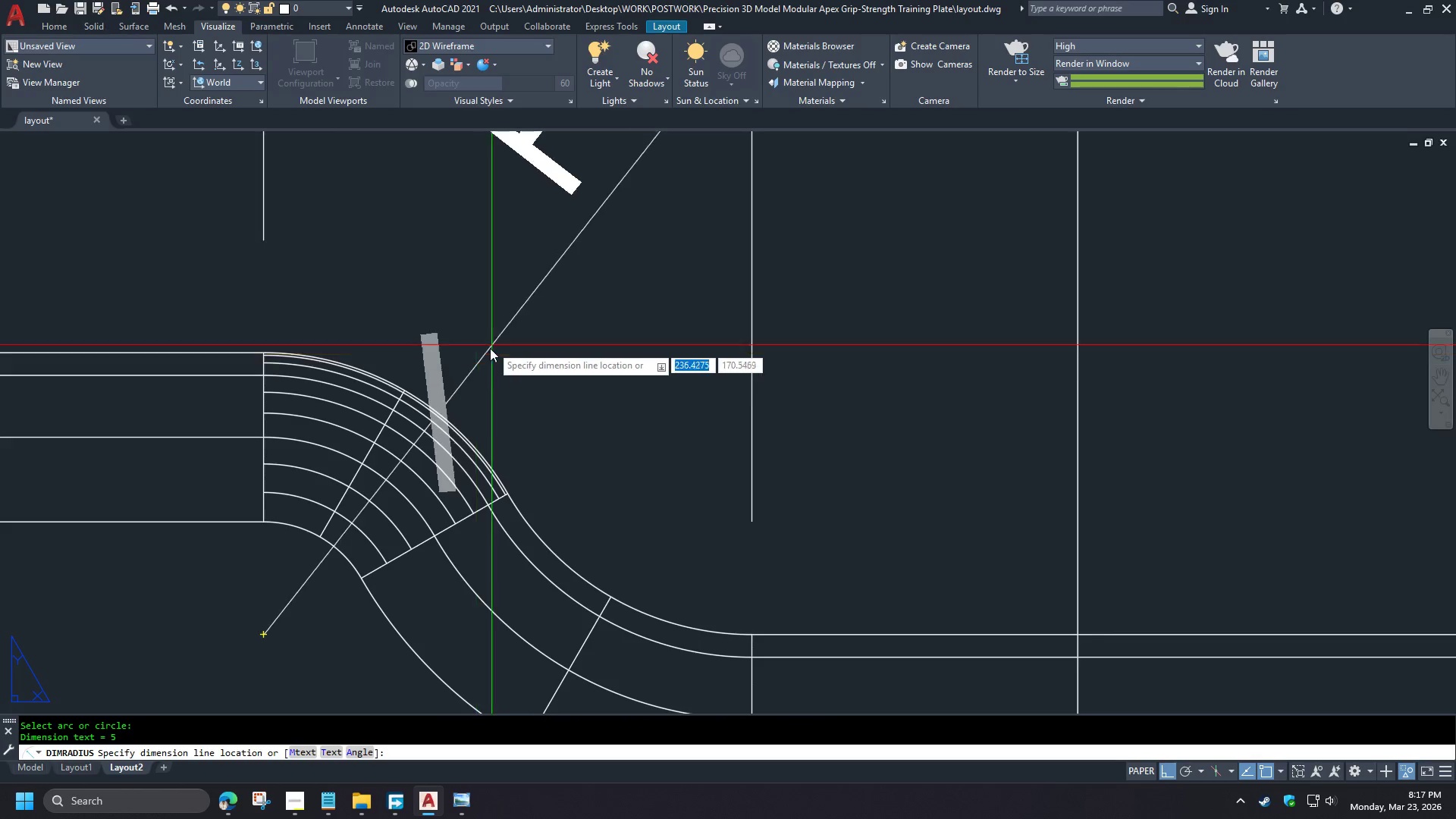 
wait(6.17)
 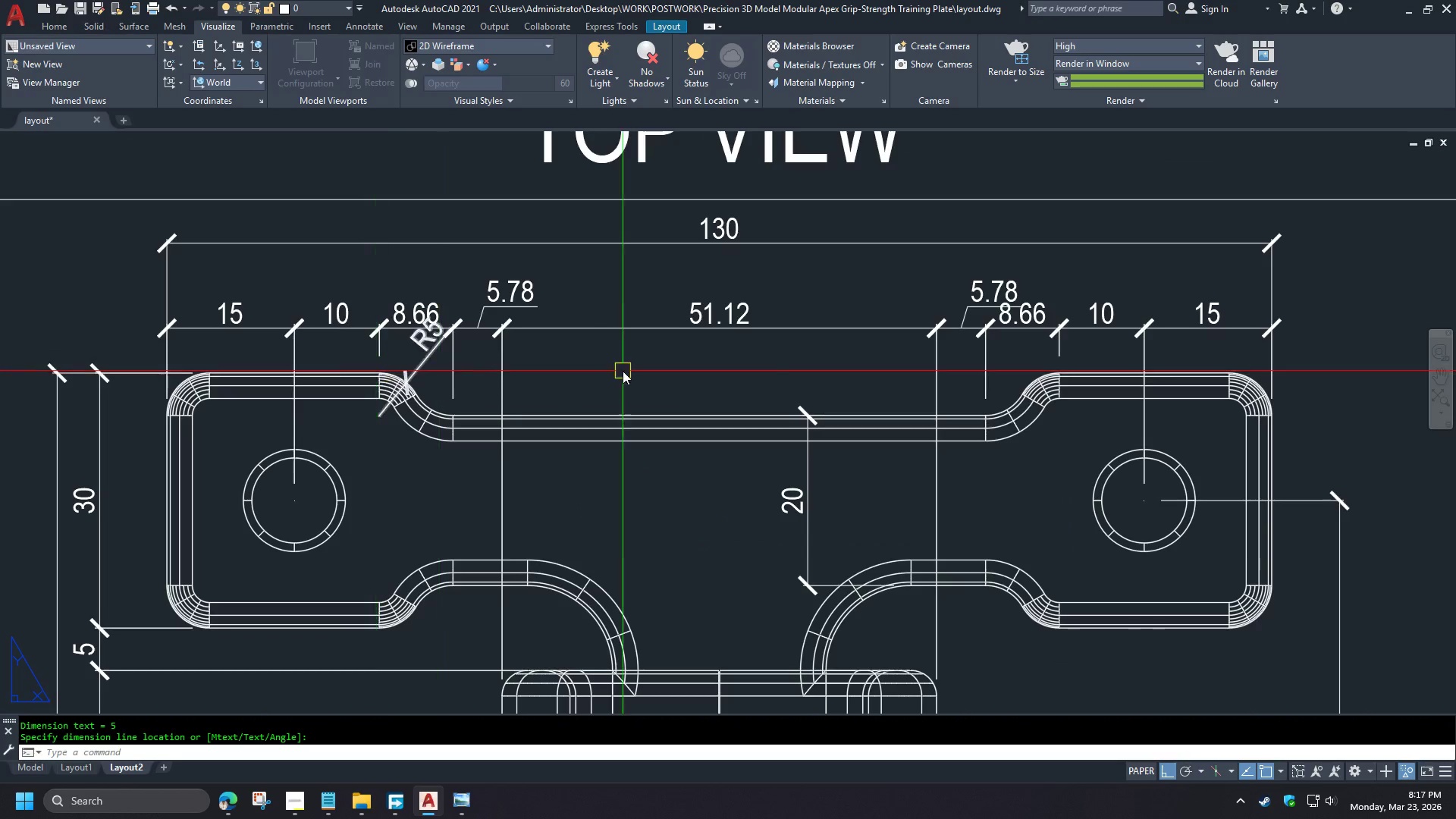 
key(S)
 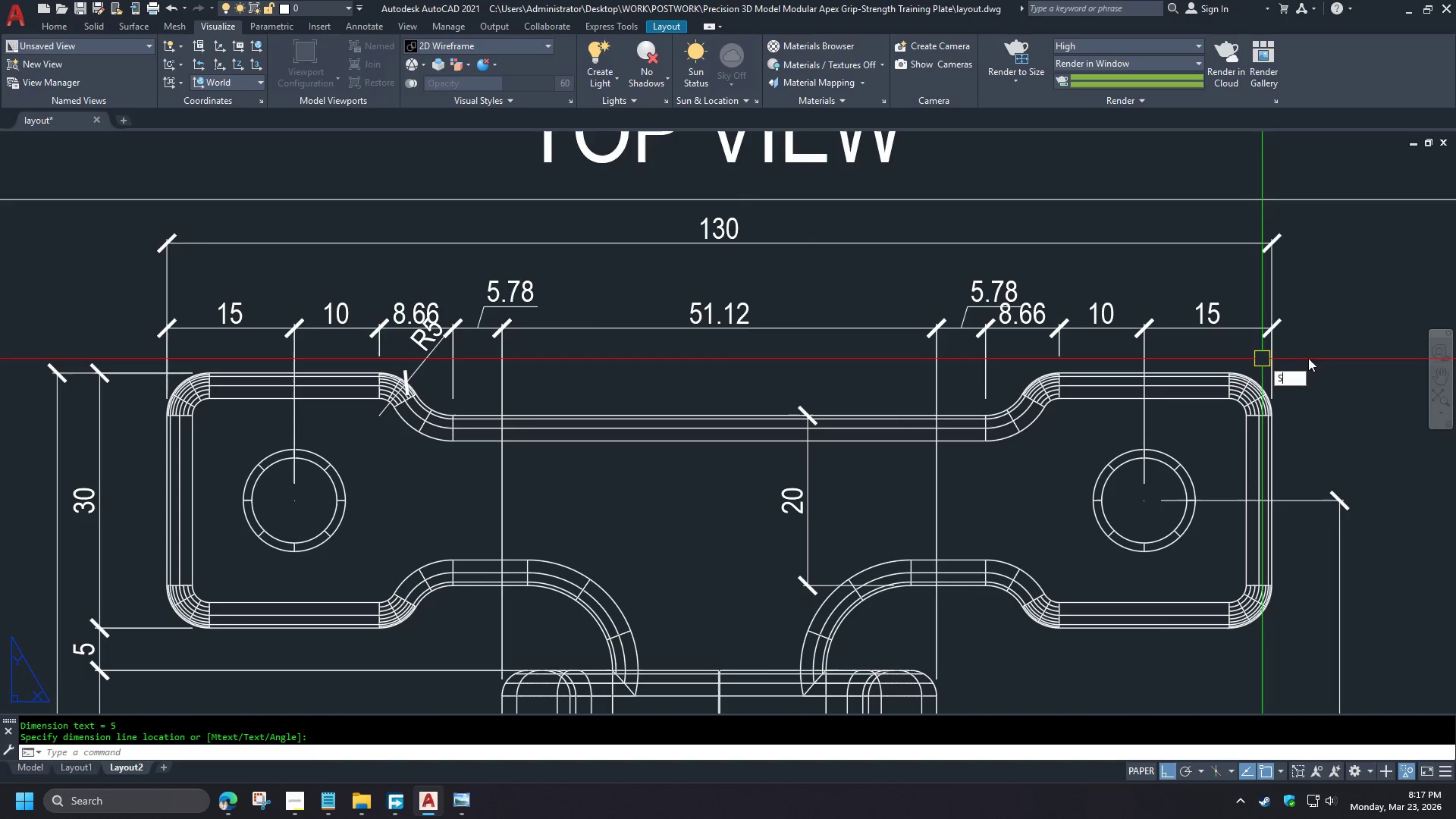 
key(Space)
 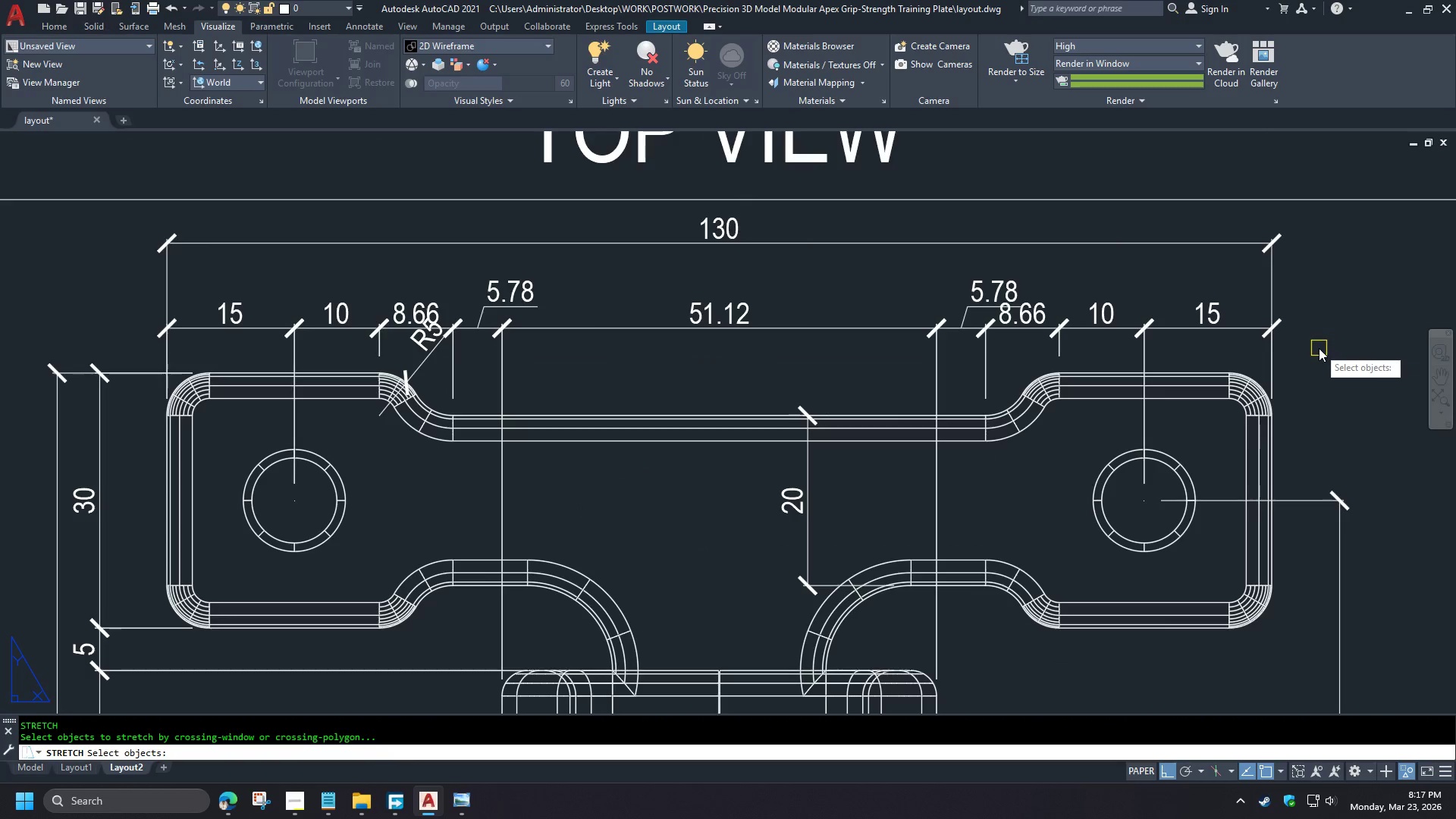 
left_click([1319, 348])
 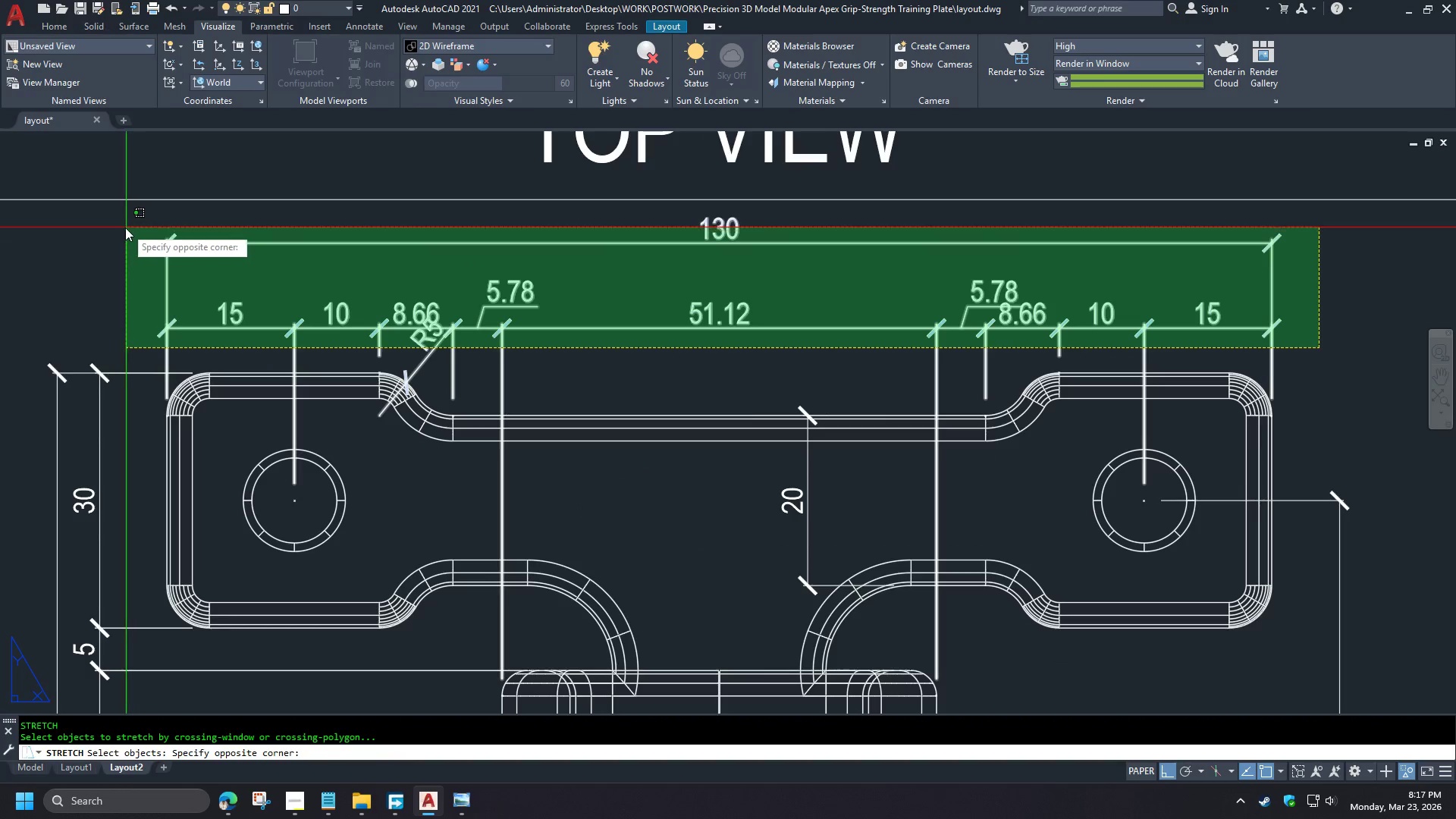 
left_click([121, 228])
 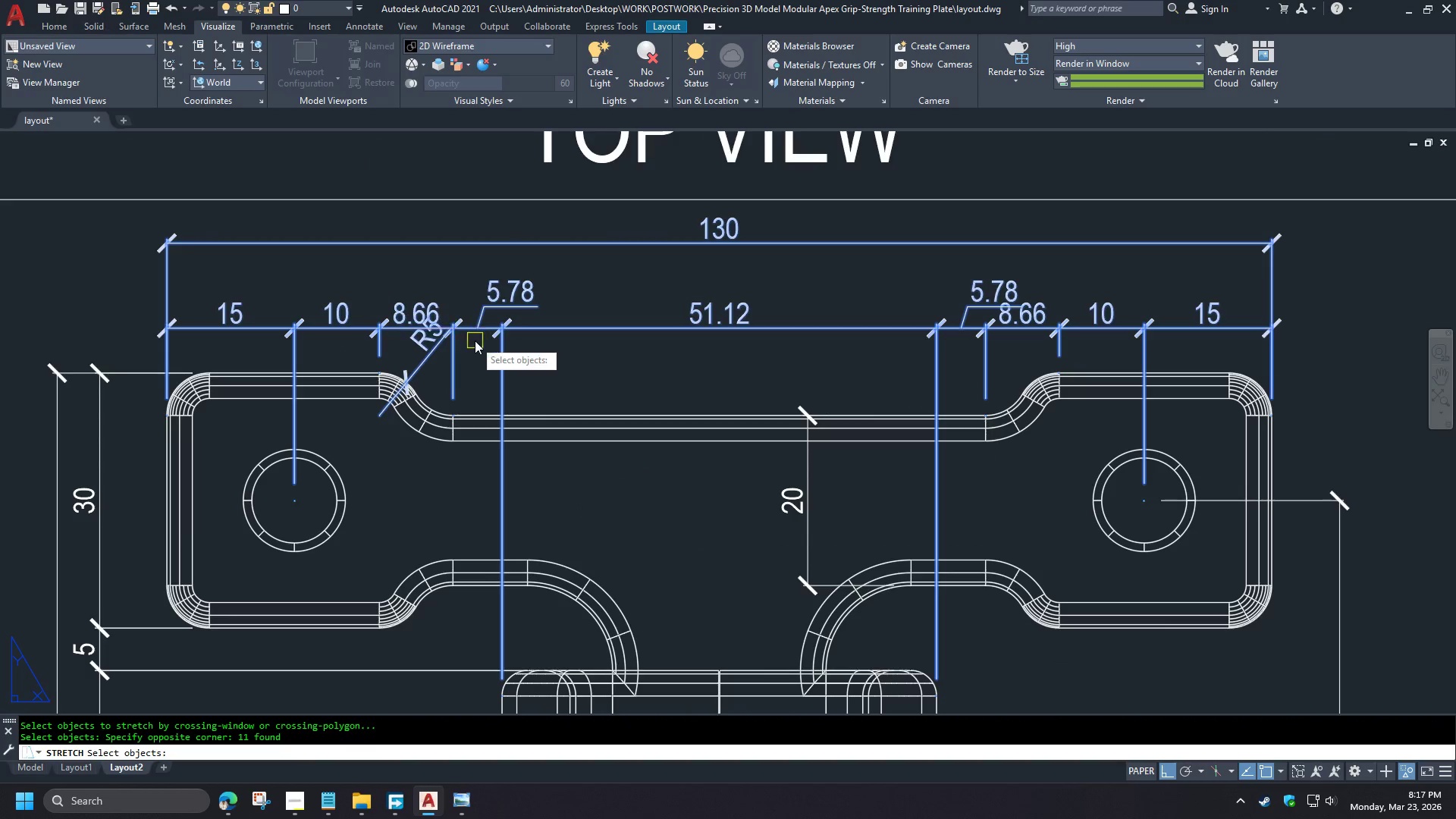 
hold_key(key=ShiftLeft, duration=0.59)
 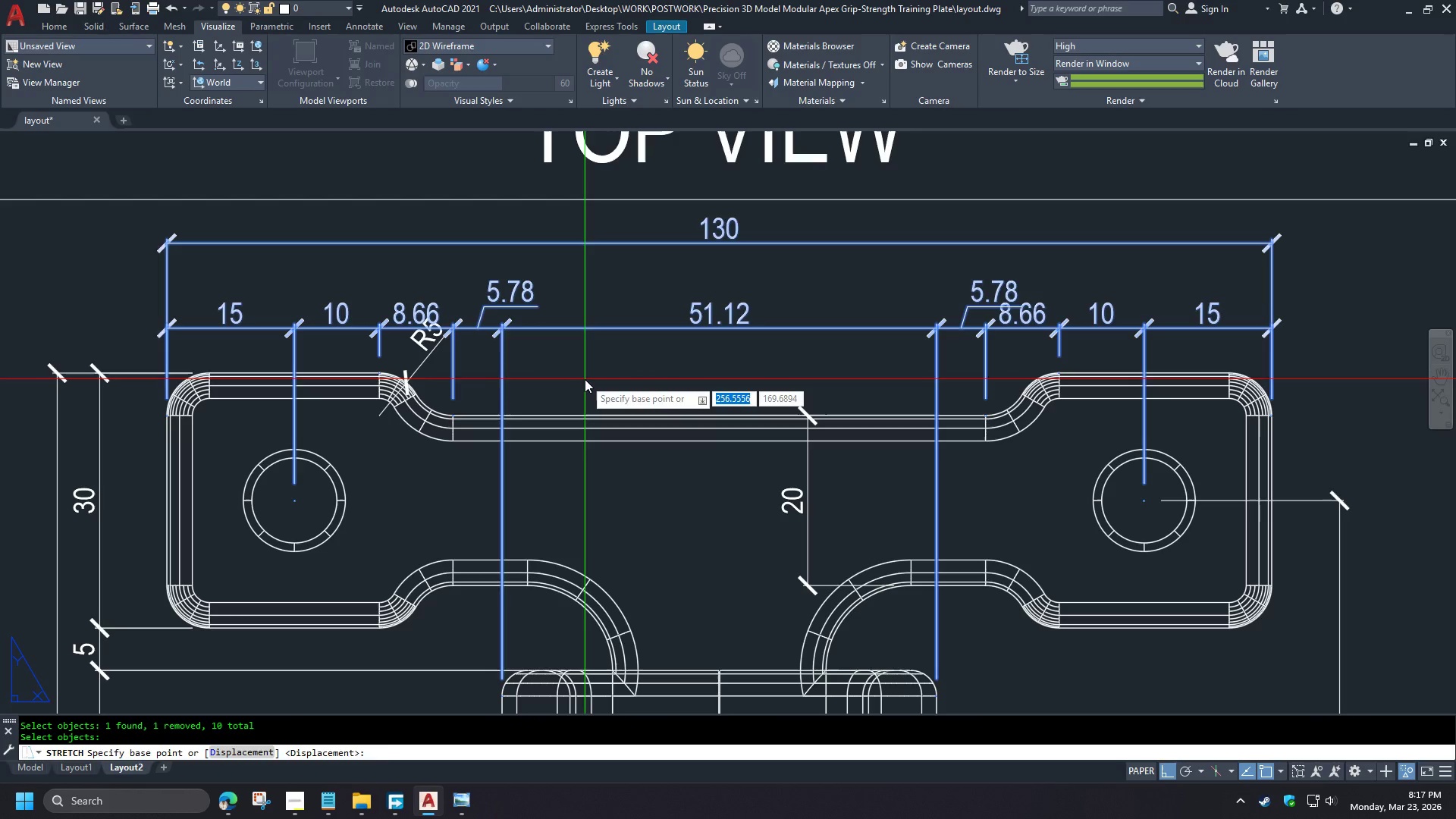 
scroll: coordinate [468, 379], scroll_direction: up, amount: 5.0
 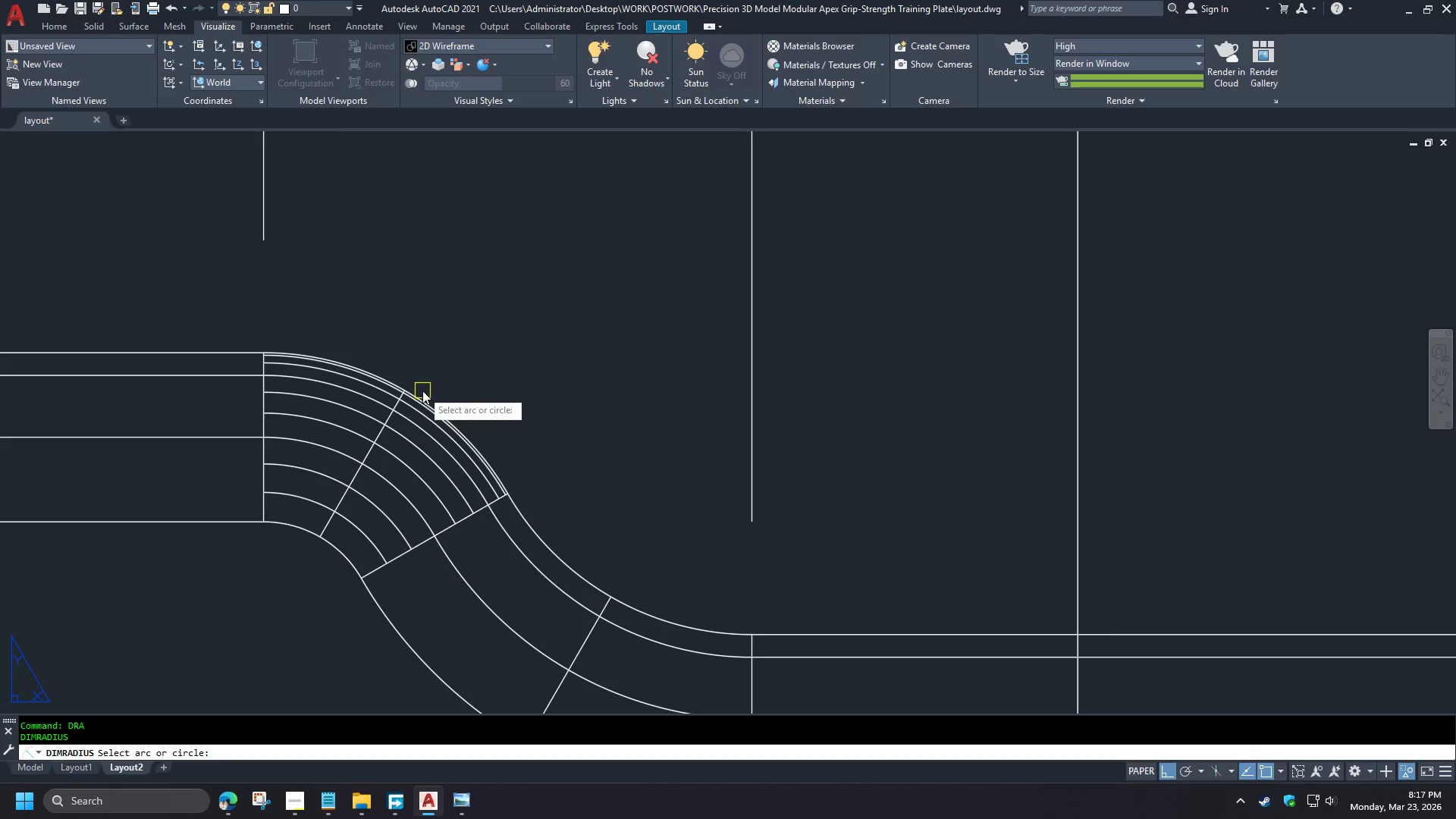 
left_click([423, 366])
 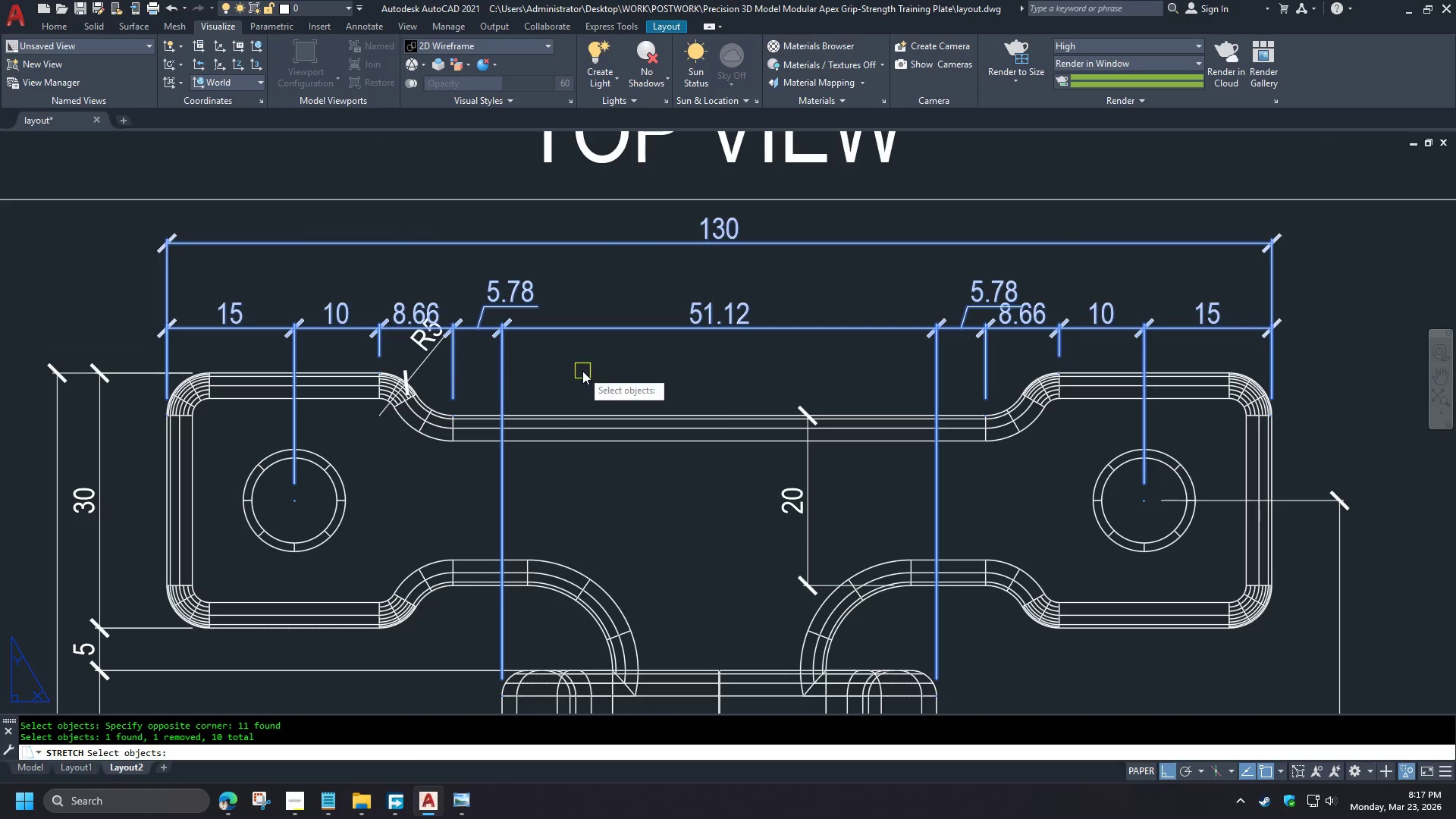 
key(Space)
 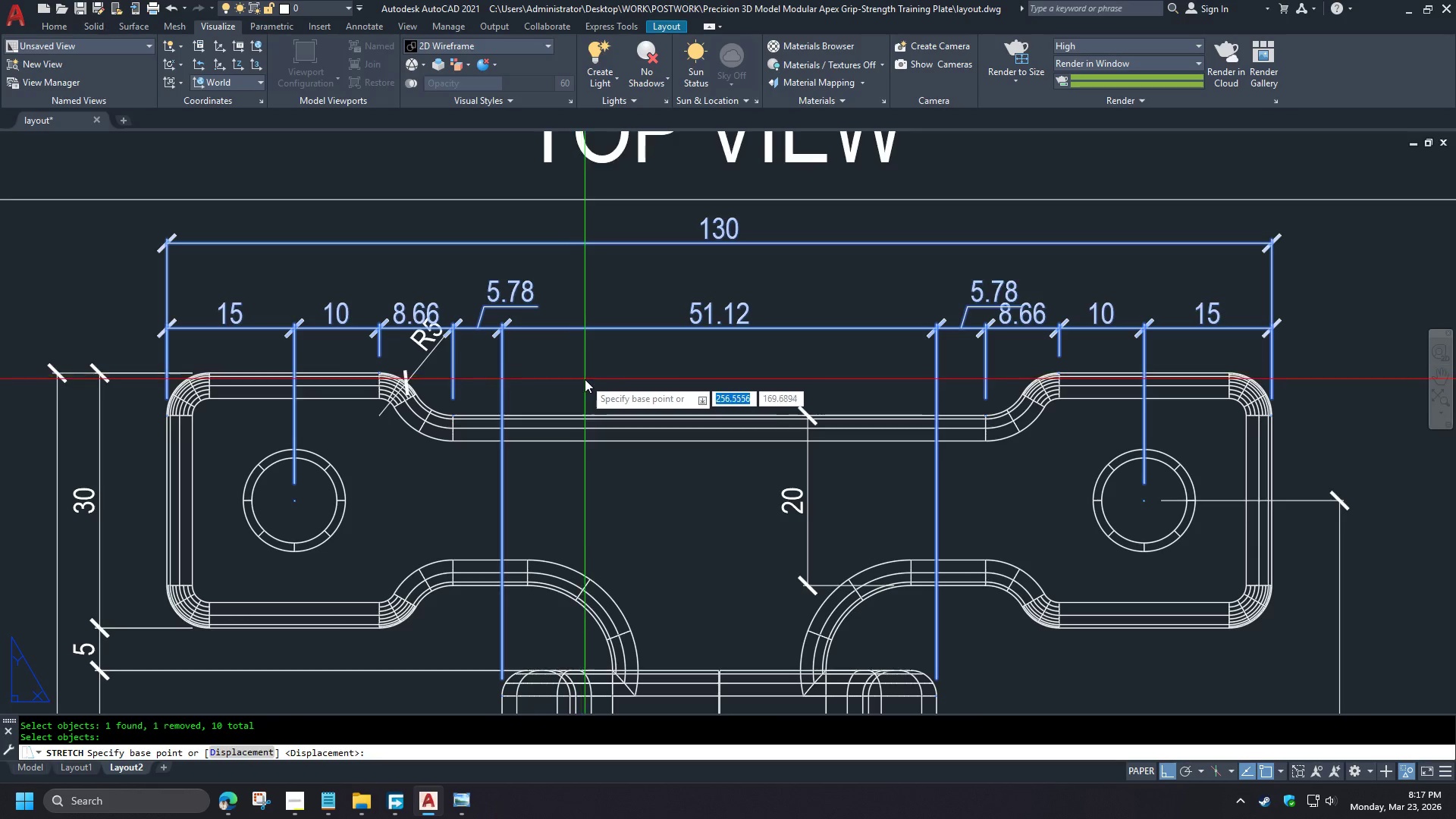 
left_click([585, 379])
 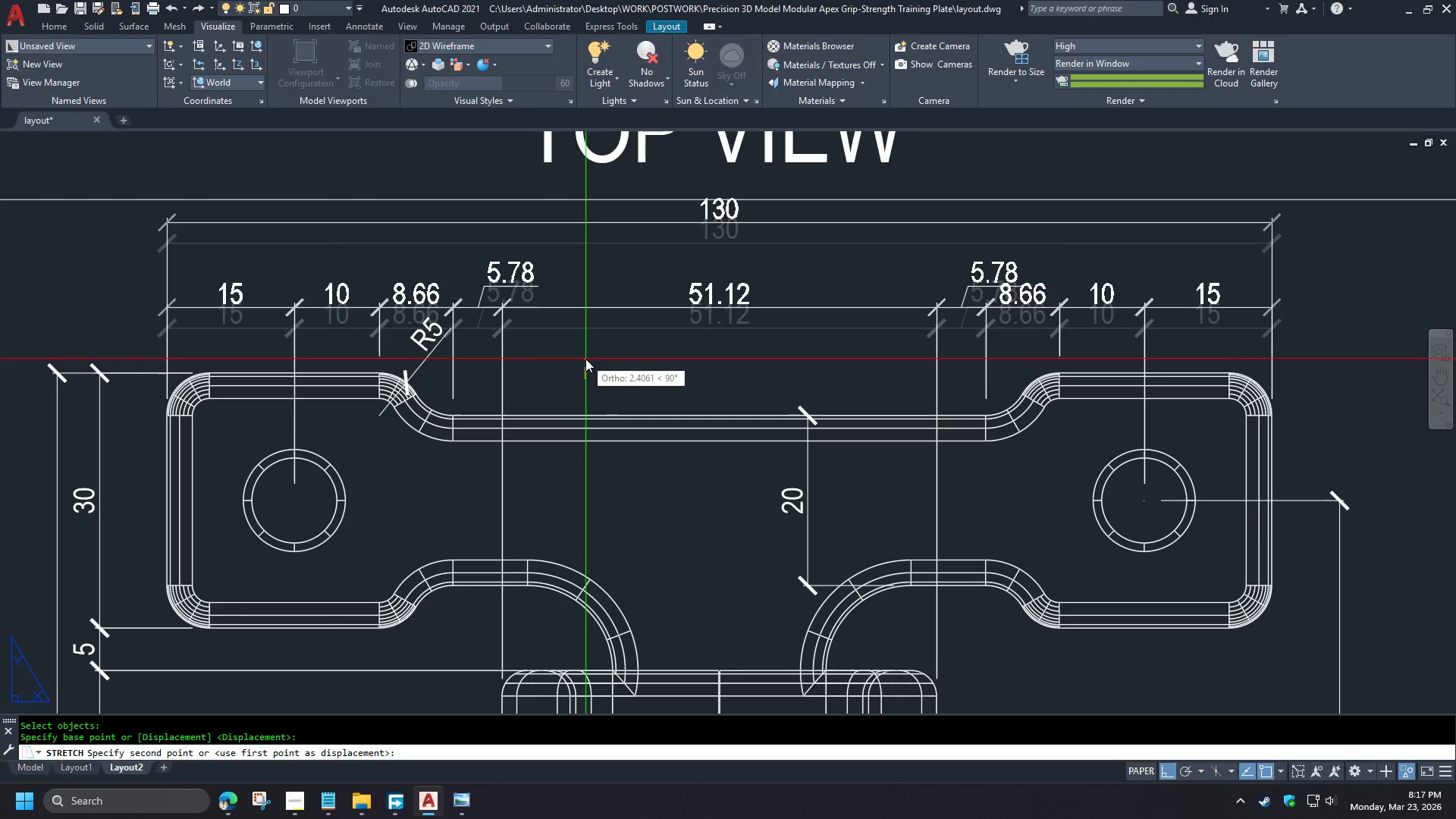 
scroll: coordinate [497, 366], scroll_direction: down, amount: 3.0
 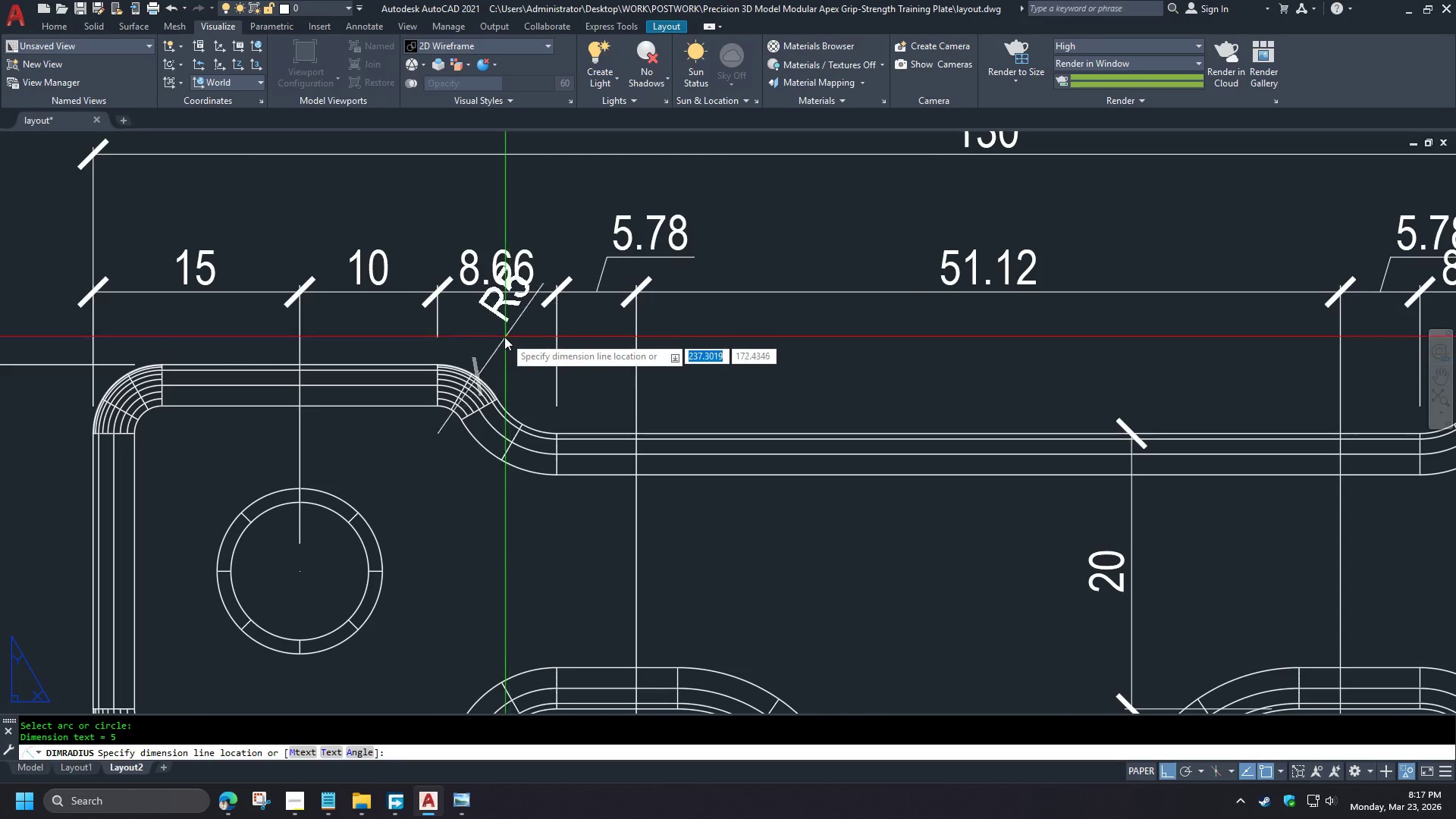 
key(Escape)
 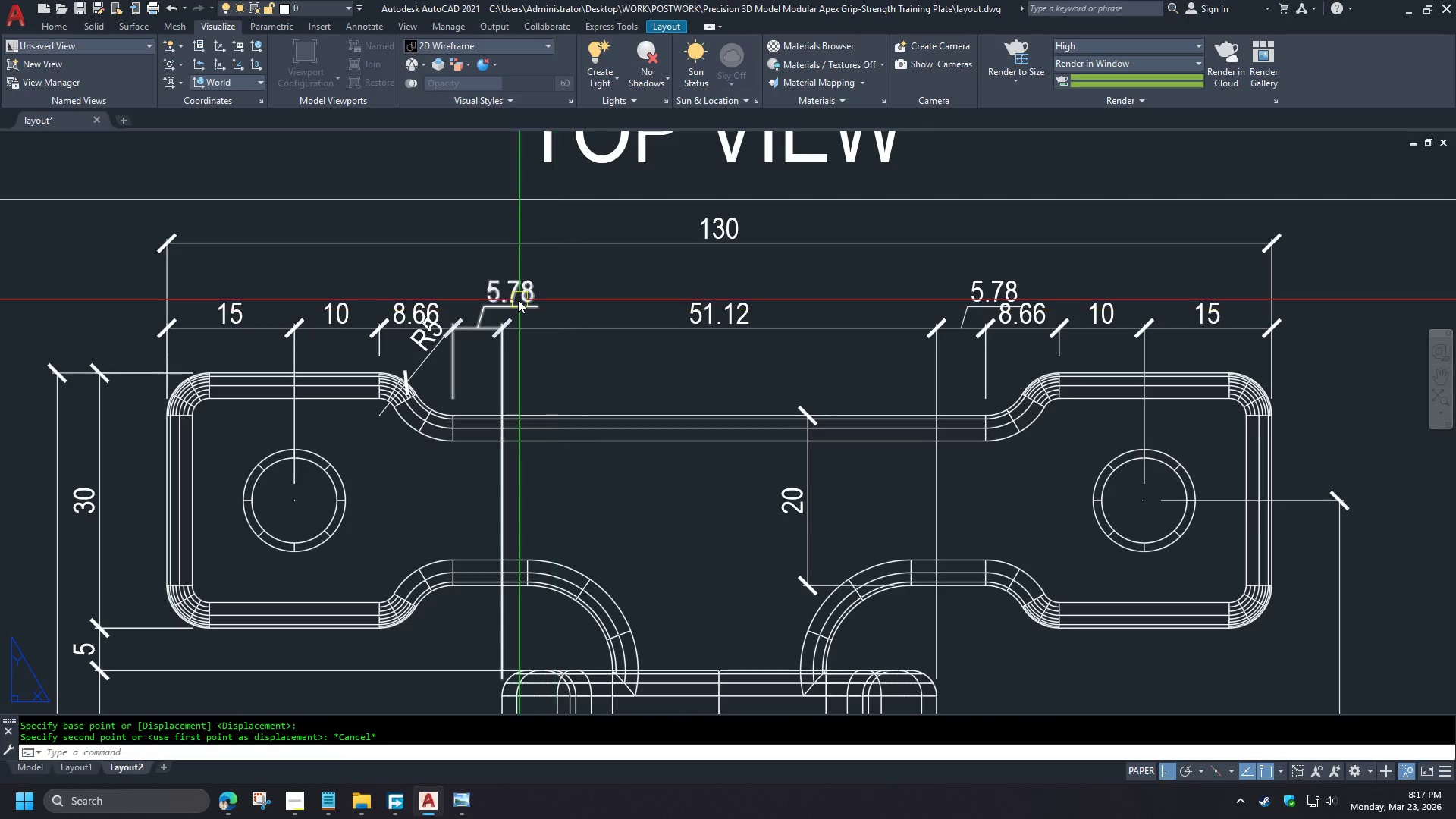 
scroll: coordinate [504, 351], scroll_direction: up, amount: 2.0
 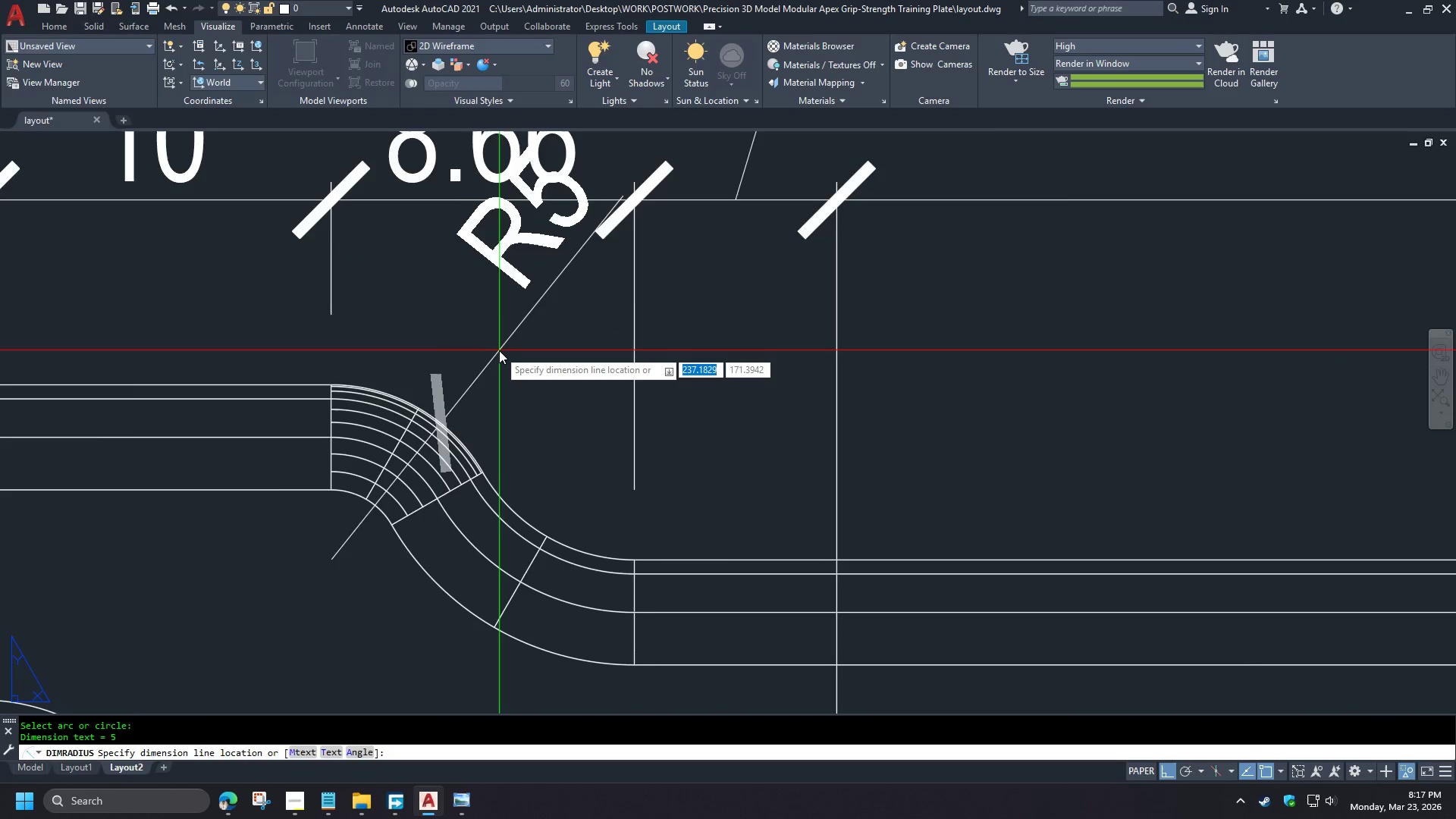 
left_click([513, 306])
 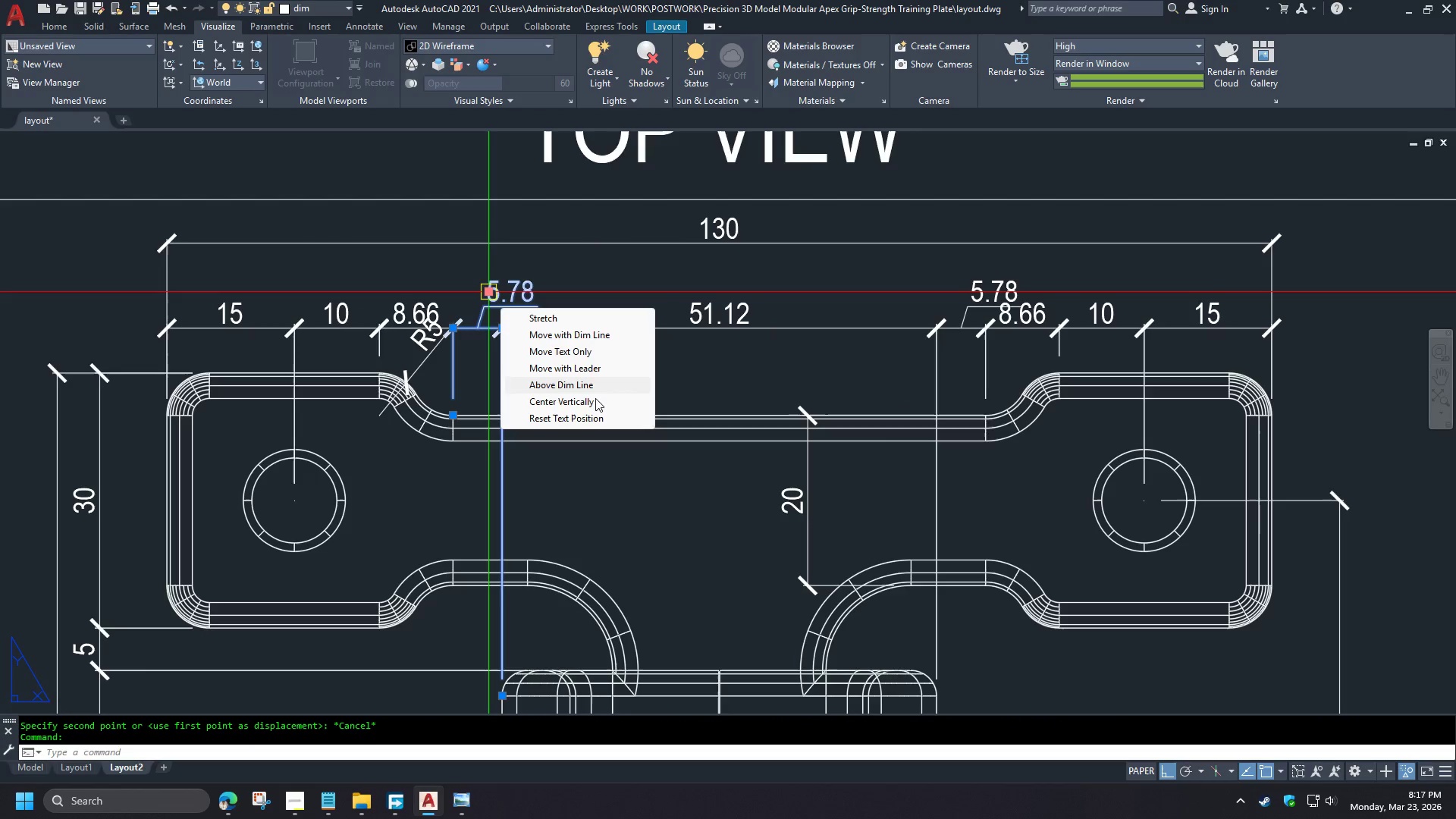 
scroll: coordinate [498, 350], scroll_direction: down, amount: 3.0
 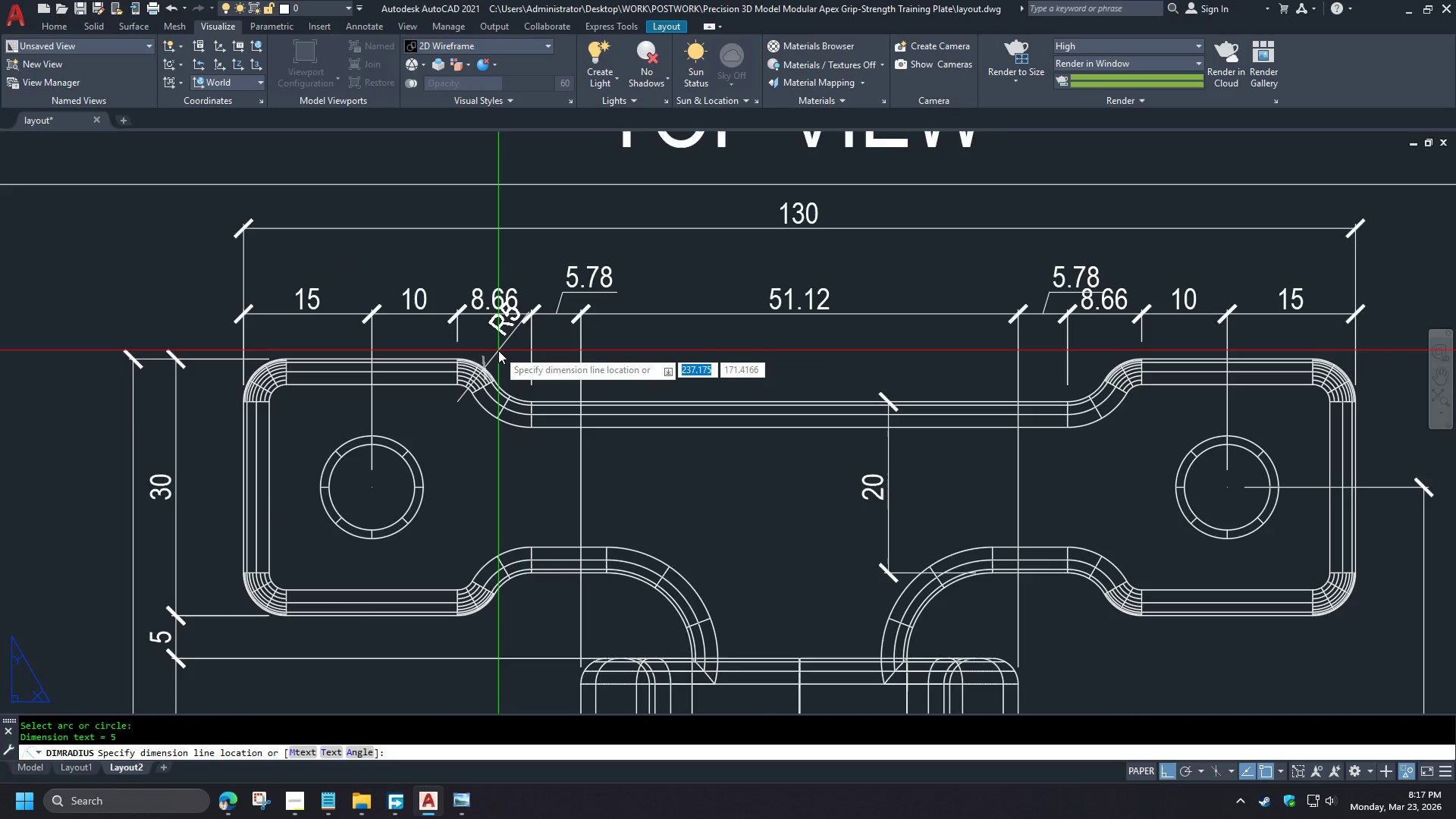 
scroll: coordinate [498, 350], scroll_direction: up, amount: 2.0
 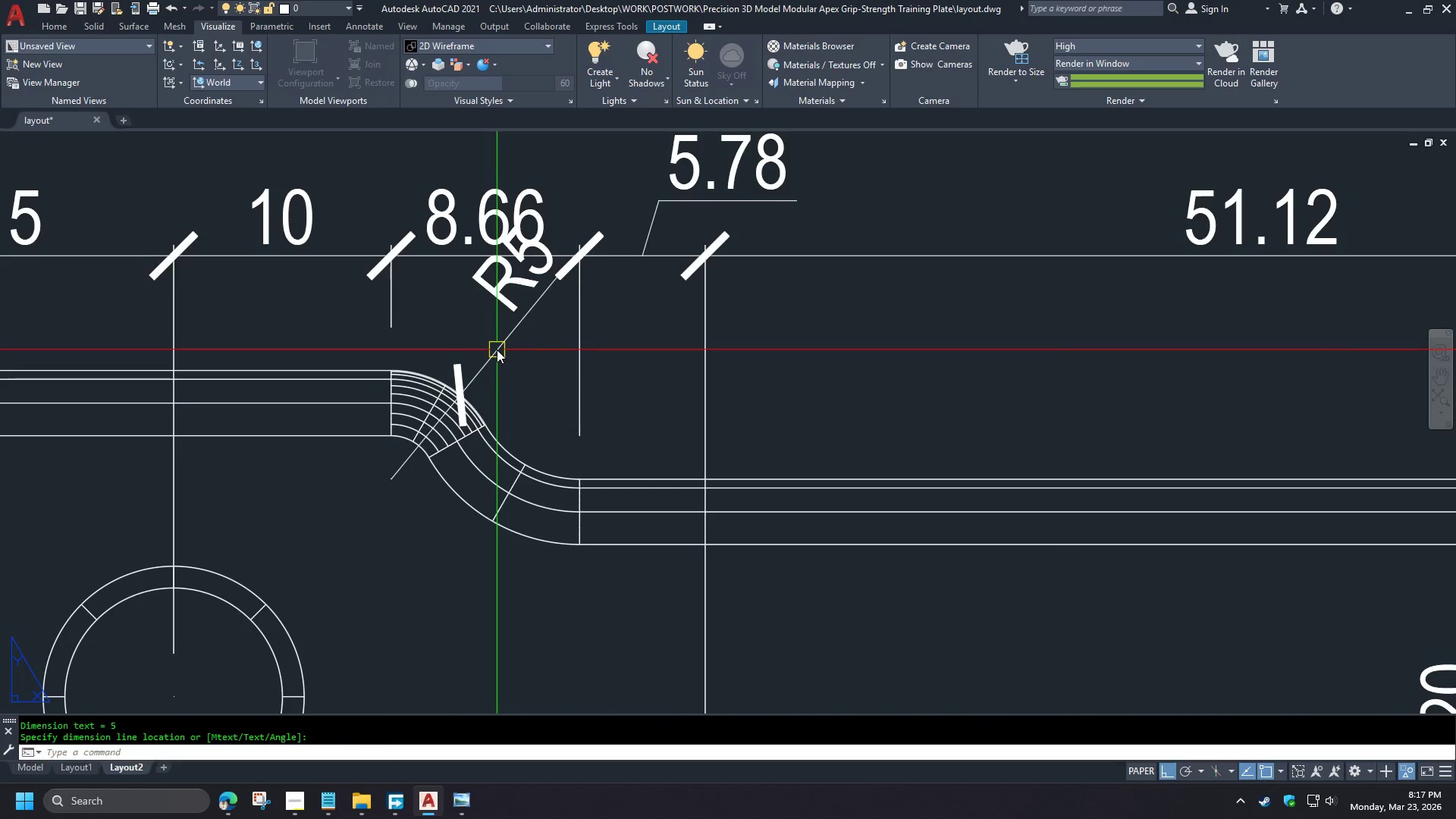 
left_click([569, 421])
 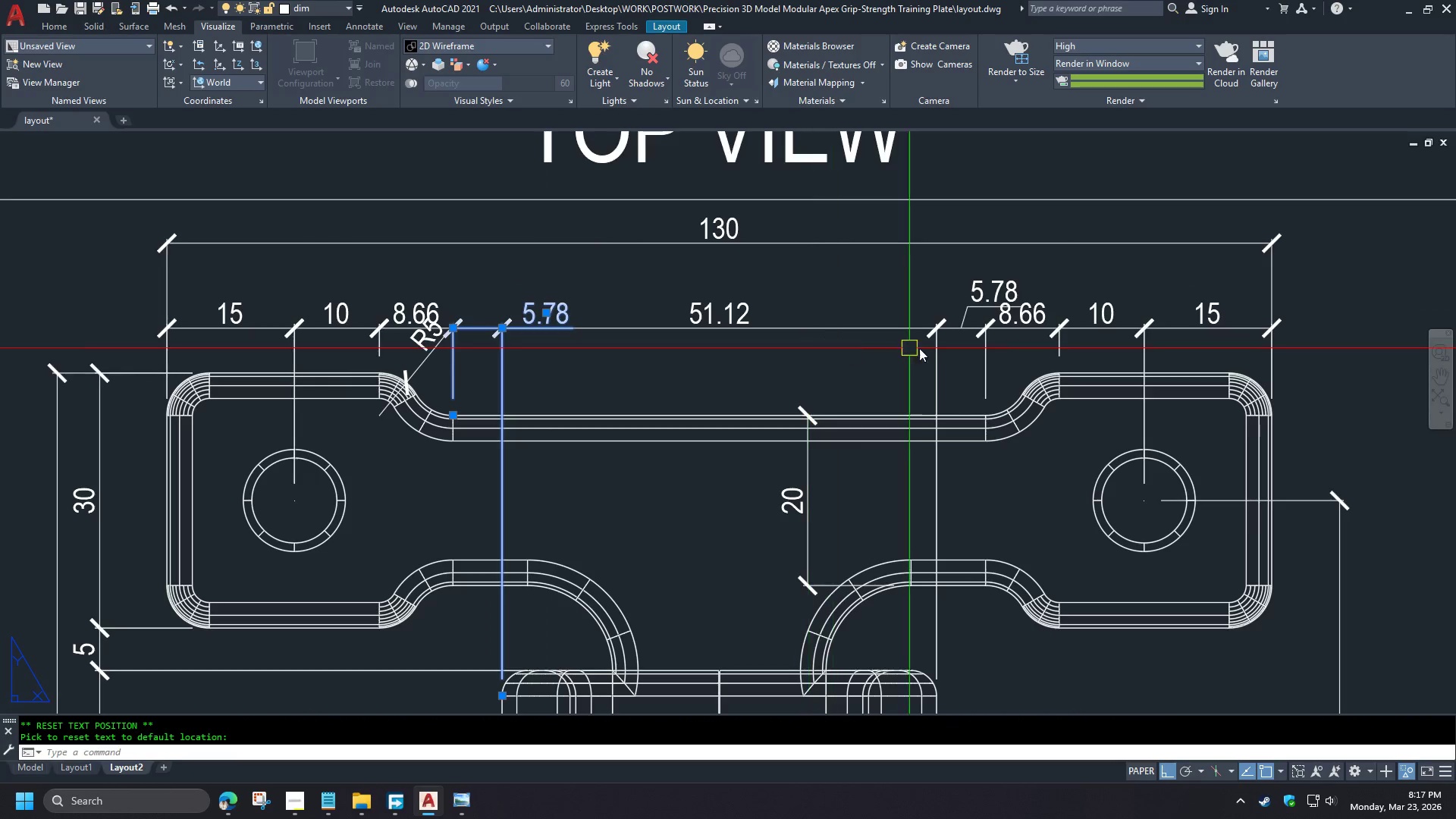 
scroll: coordinate [372, 375], scroll_direction: down, amount: 2.0
 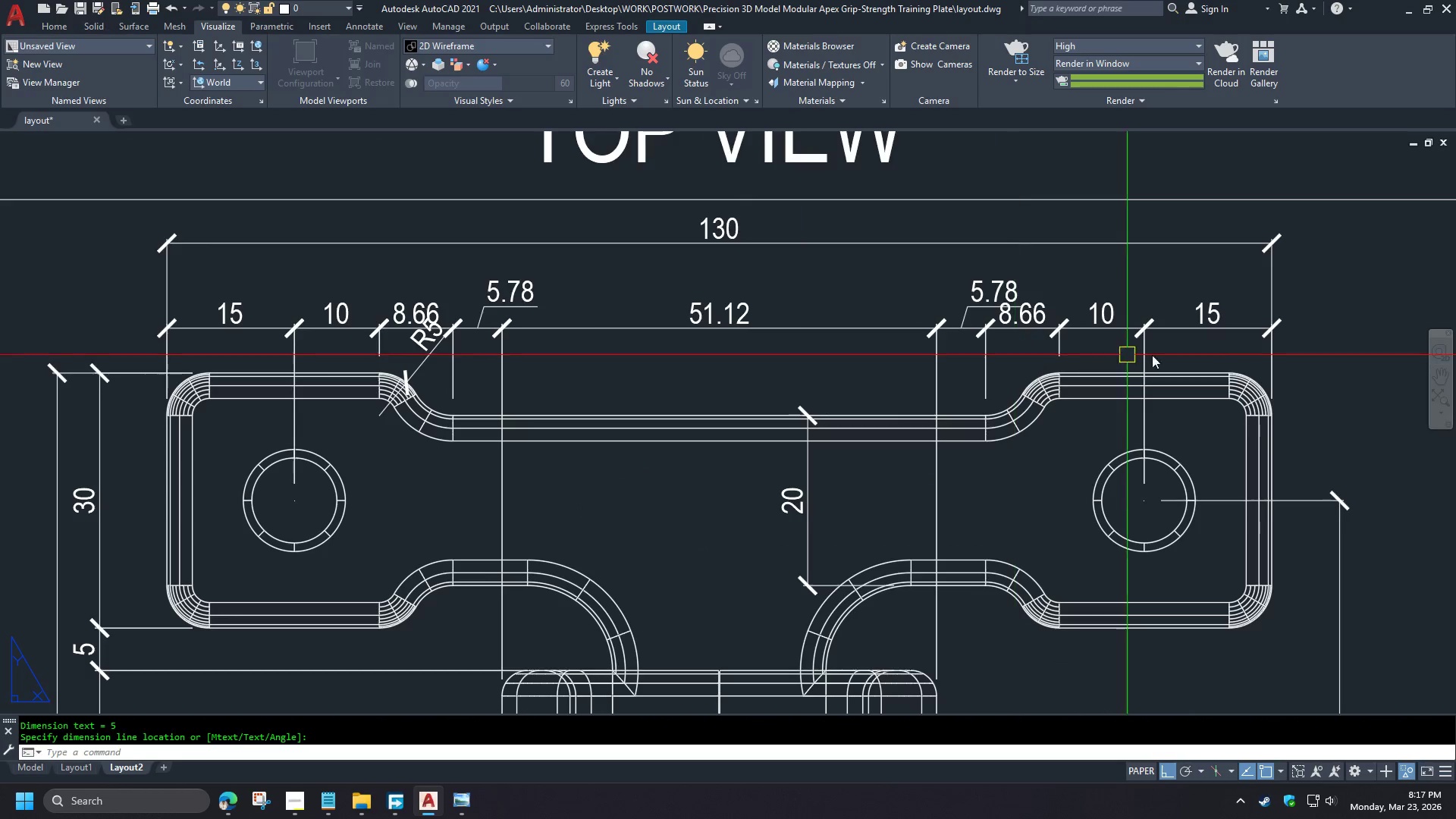 
left_click([981, 306])
 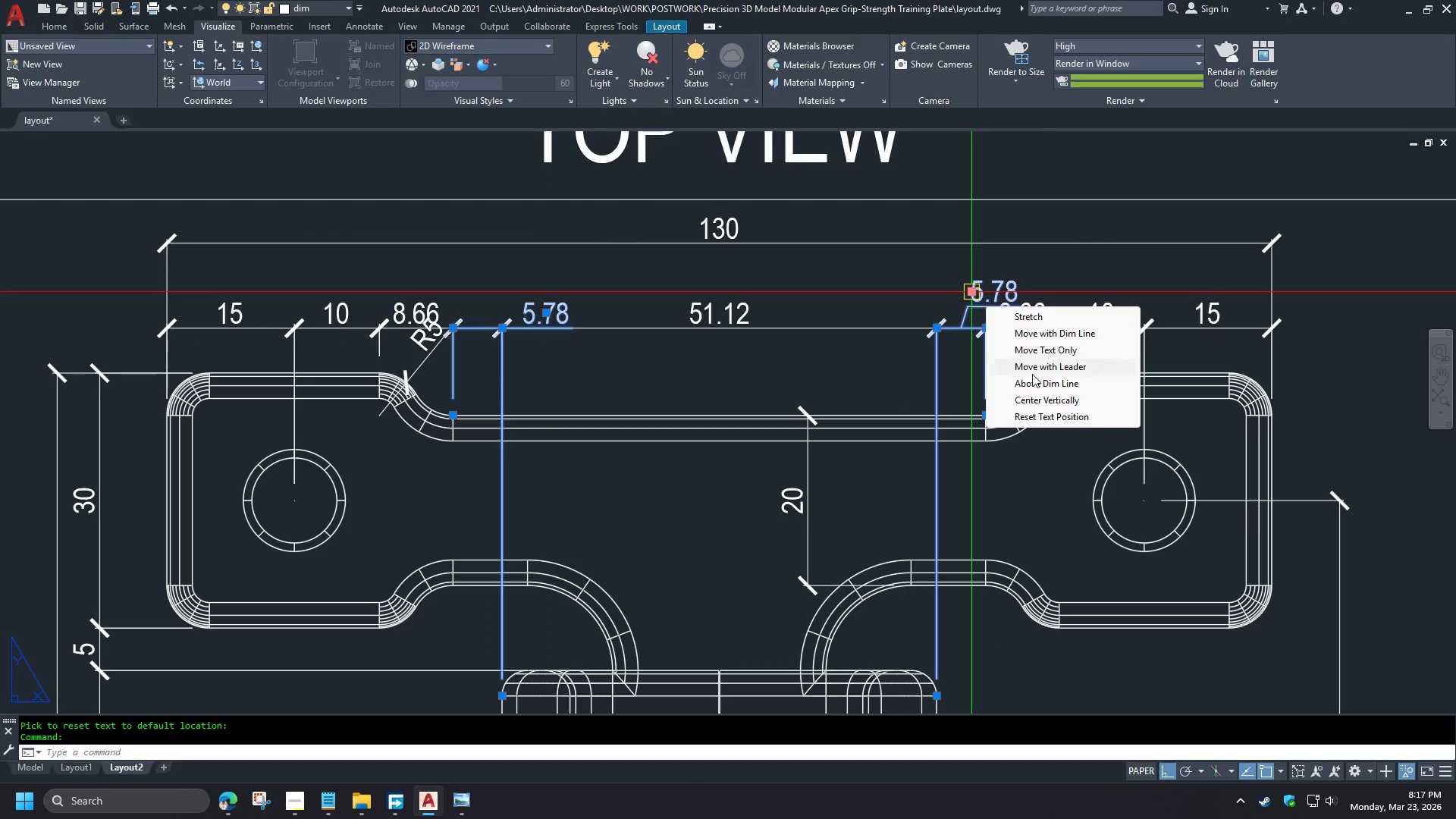 
left_click([1036, 413])
 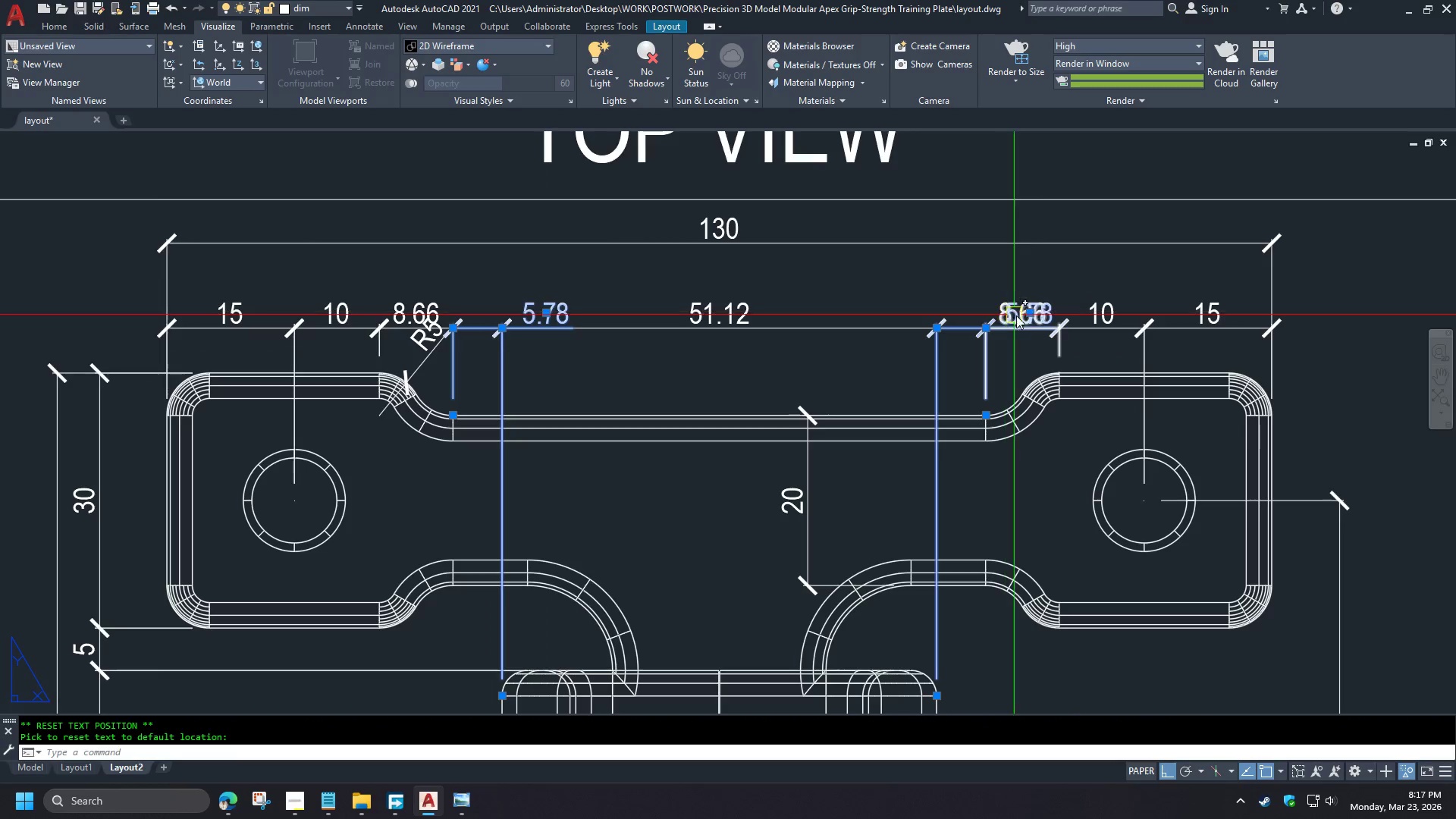 
left_click([1029, 316])
 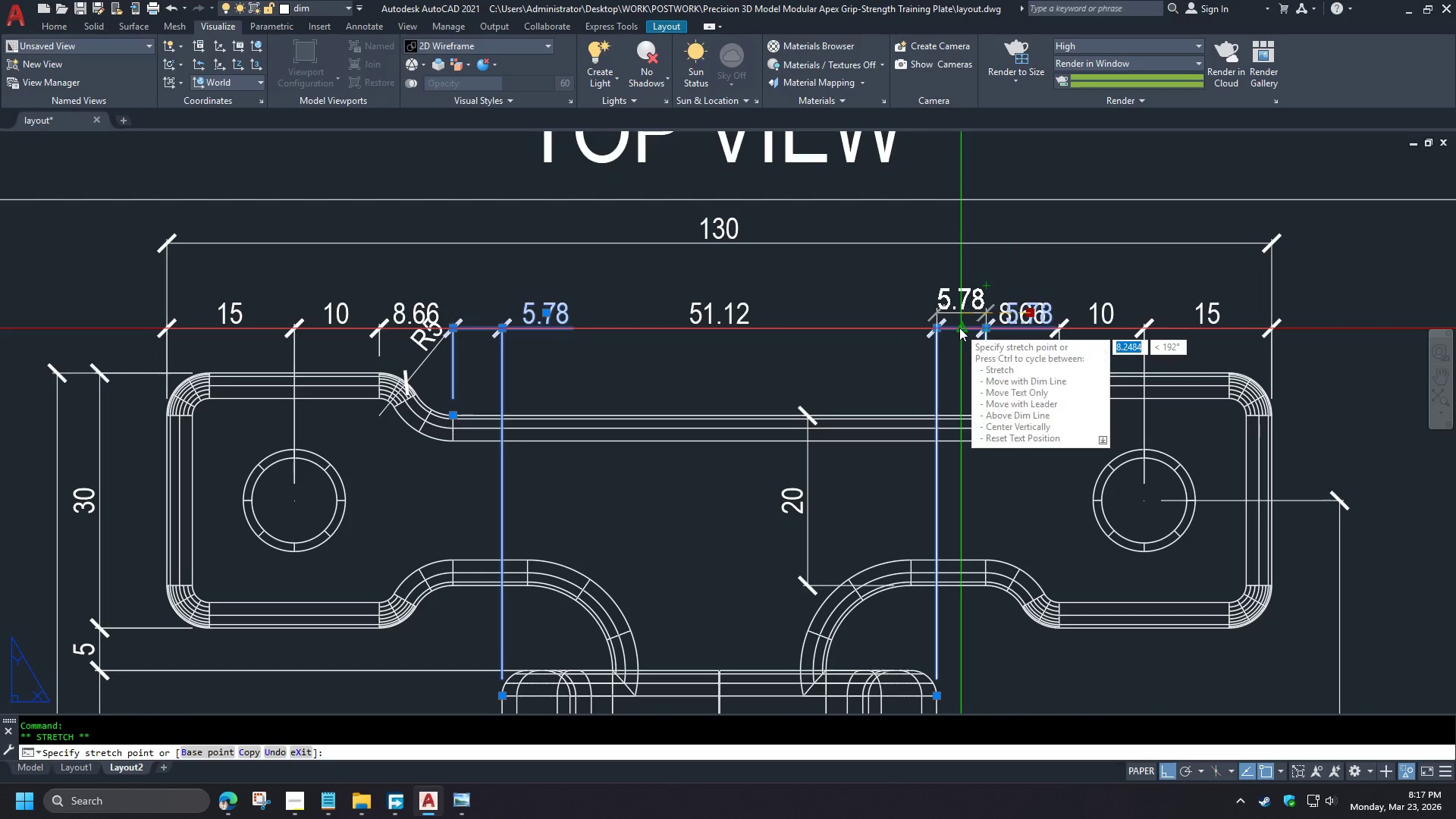 
left_click([959, 328])
 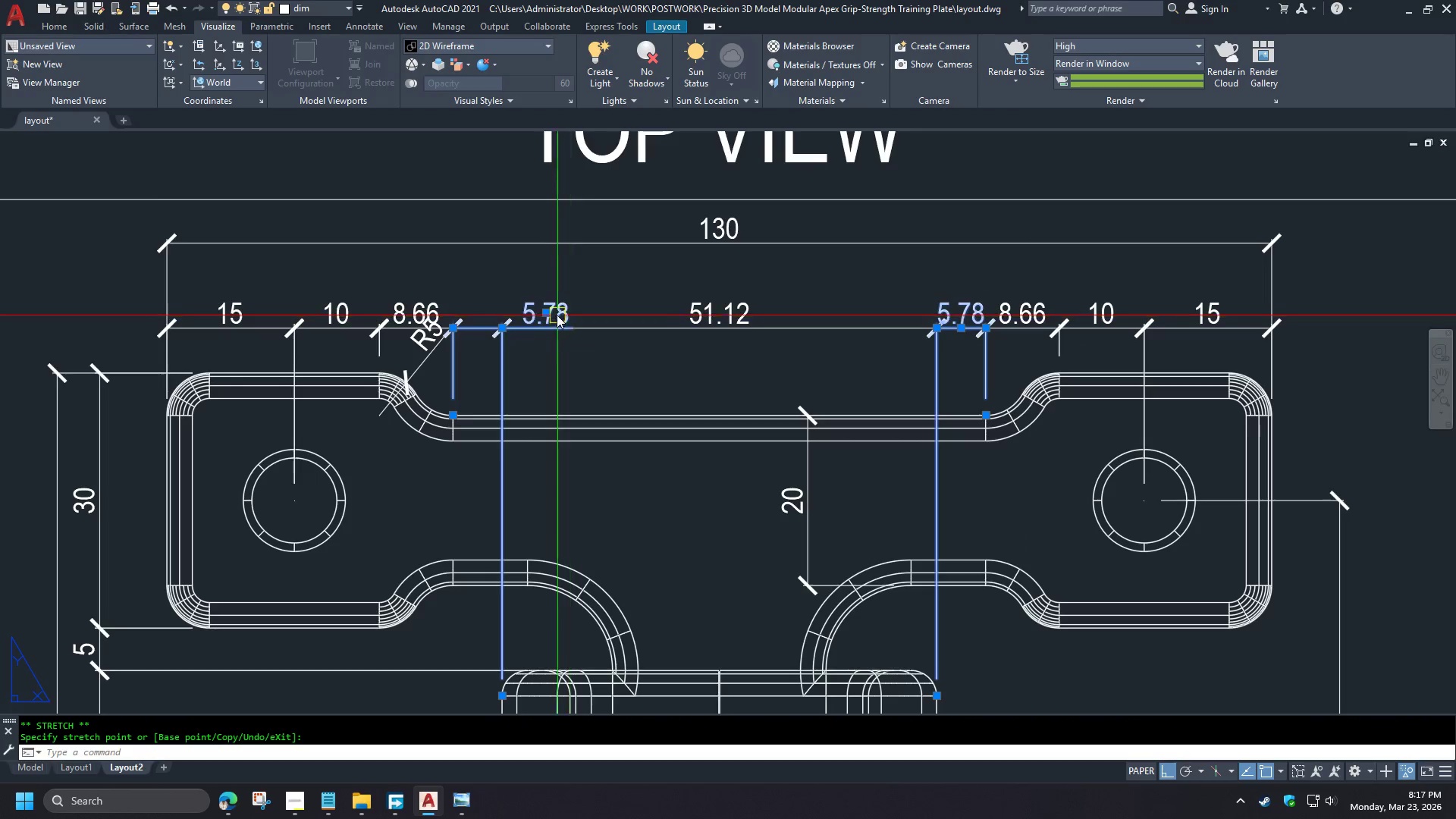 
left_click([546, 314])
 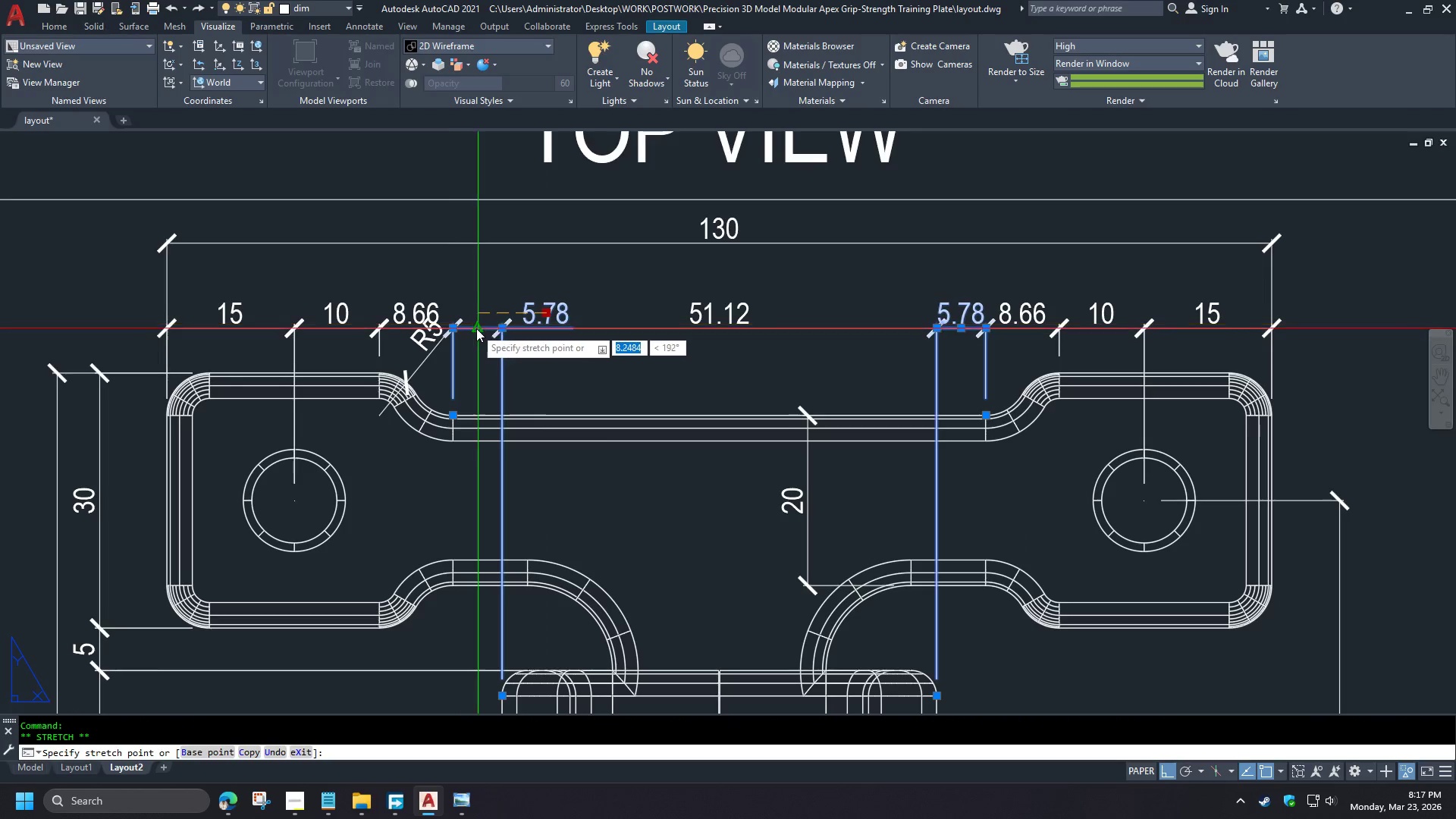 
left_click([476, 328])
 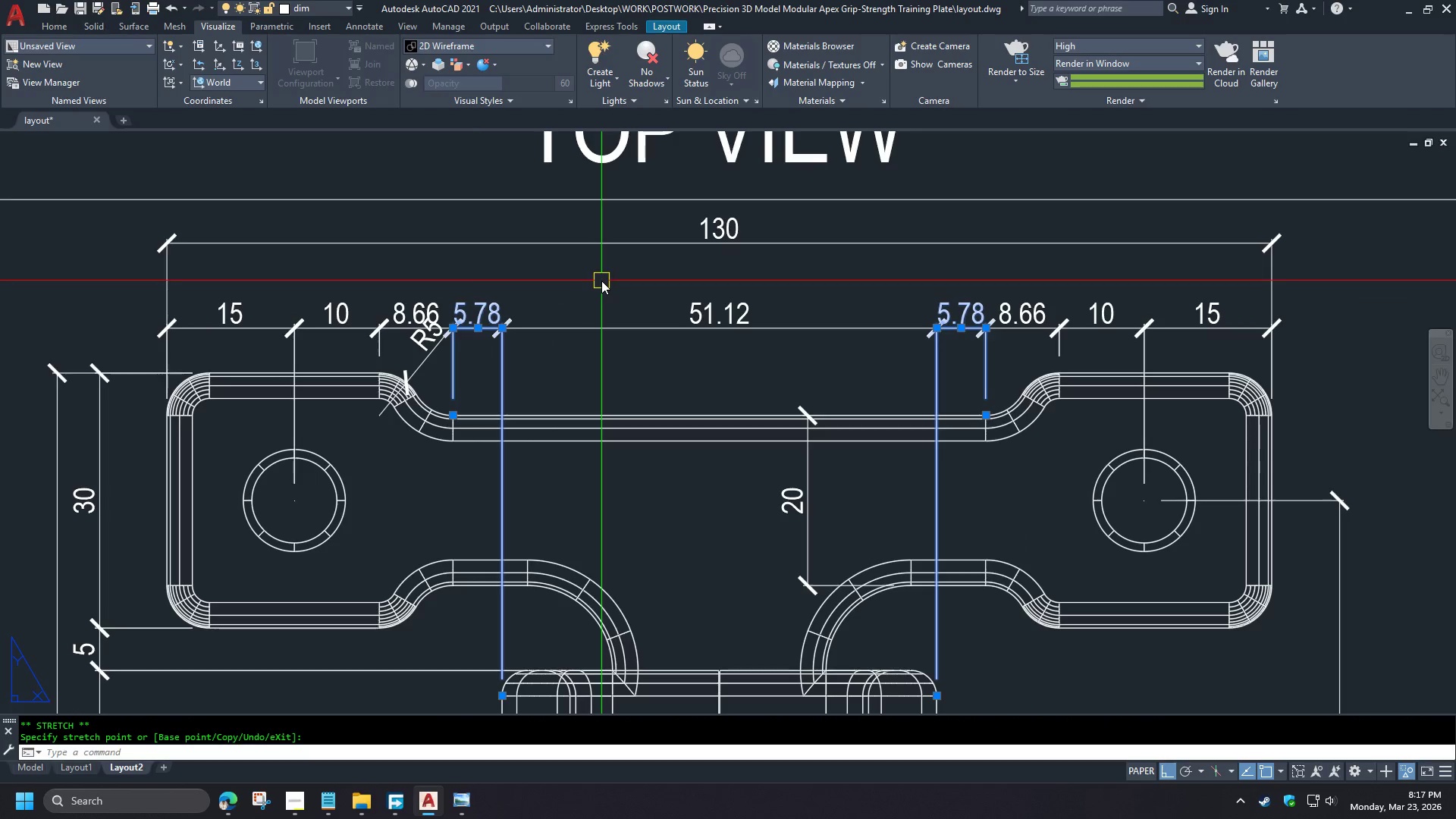 
key(Escape)
type(S )
key(Escape)
type(DBA  )
 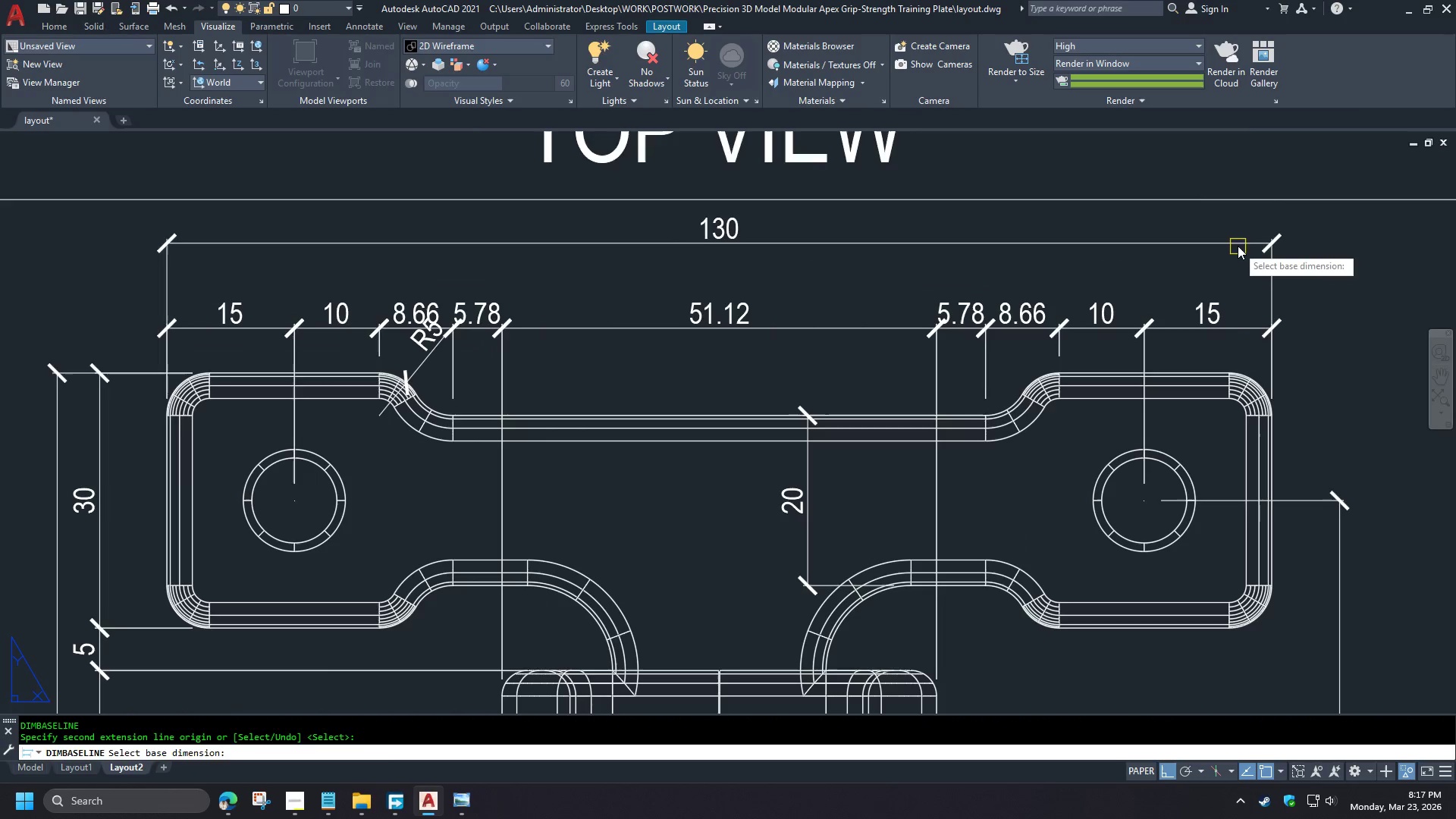 
left_click([1237, 243])
 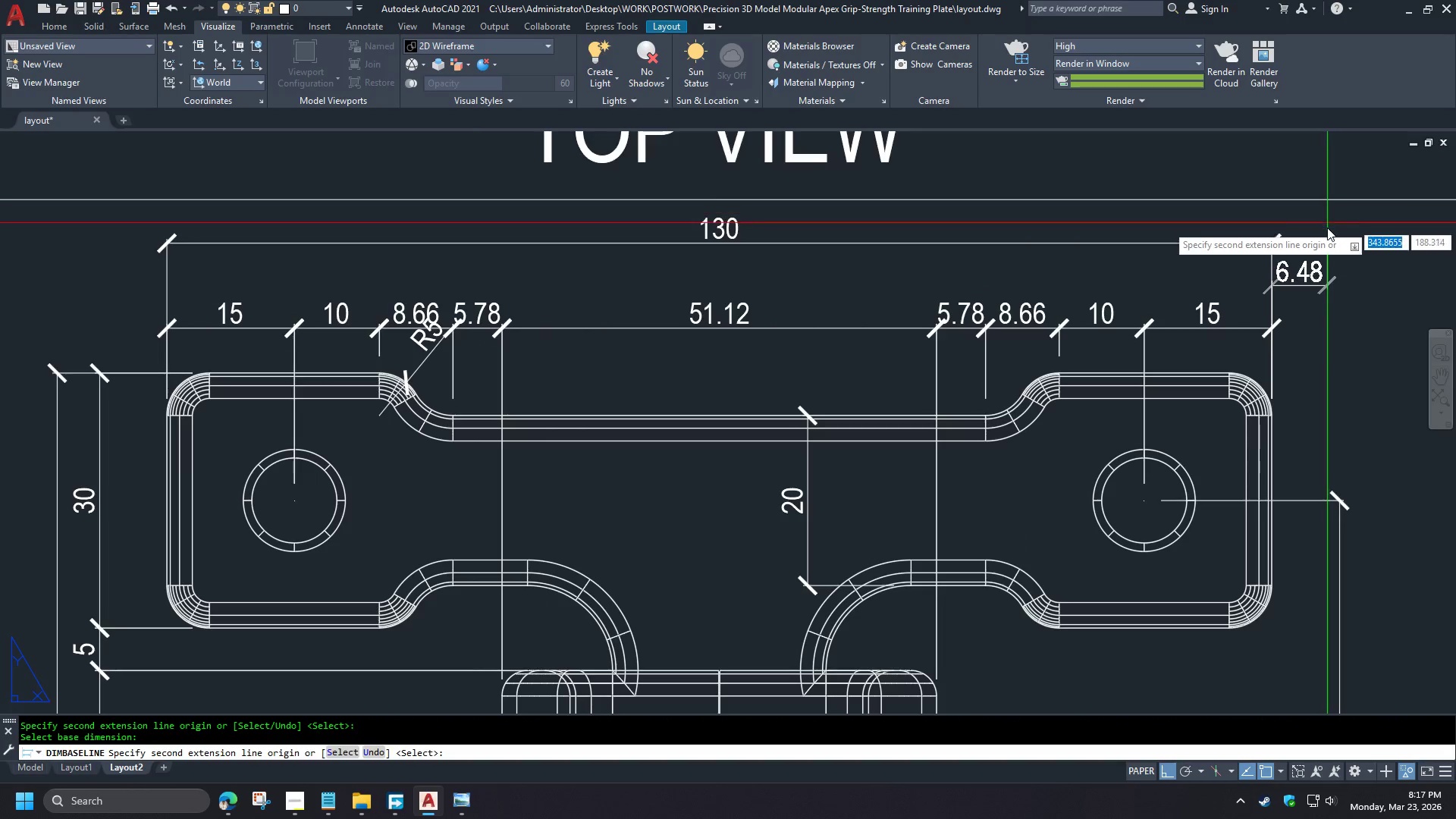 
left_click([1331, 229])
 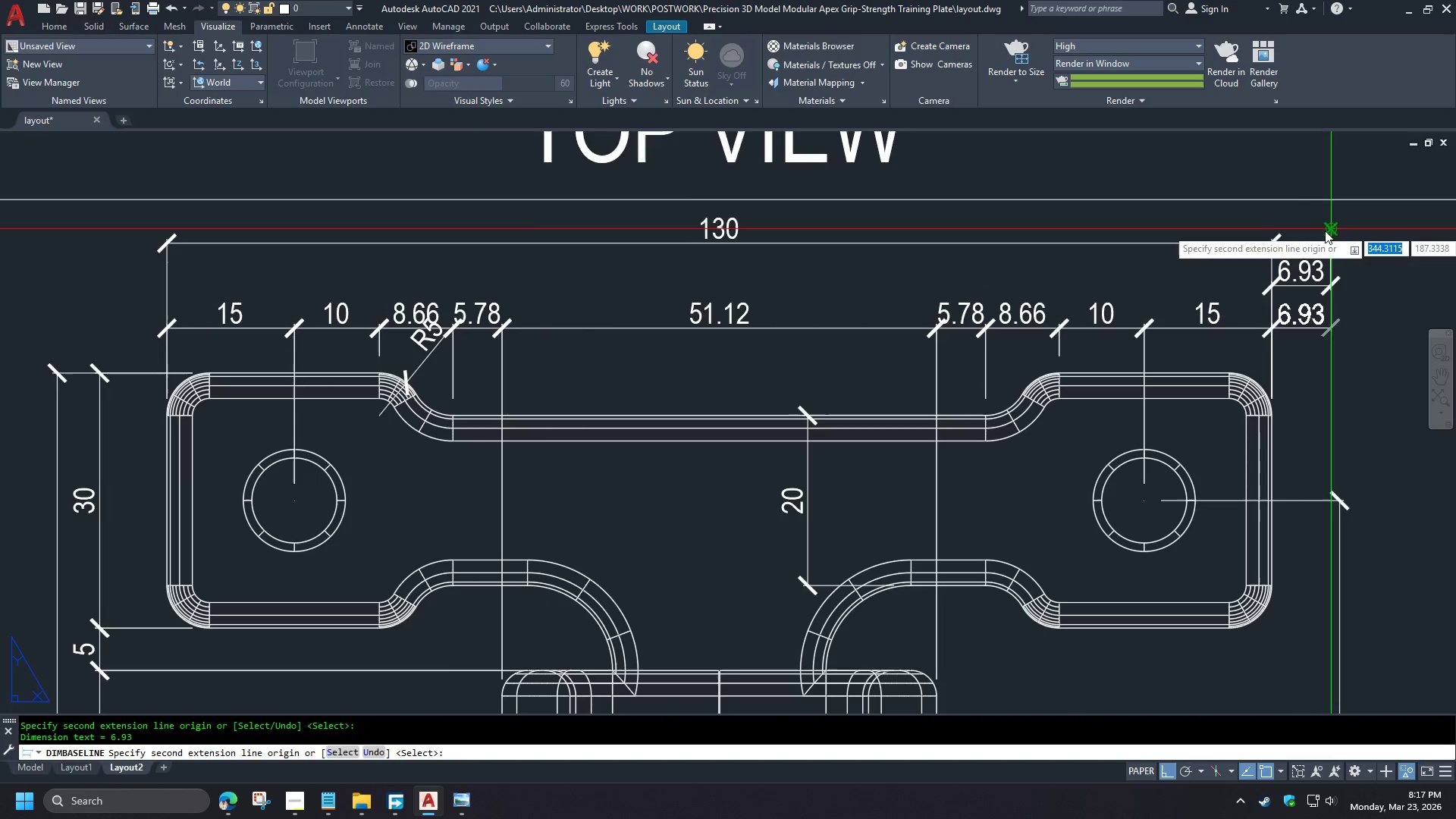 
key(Escape)
 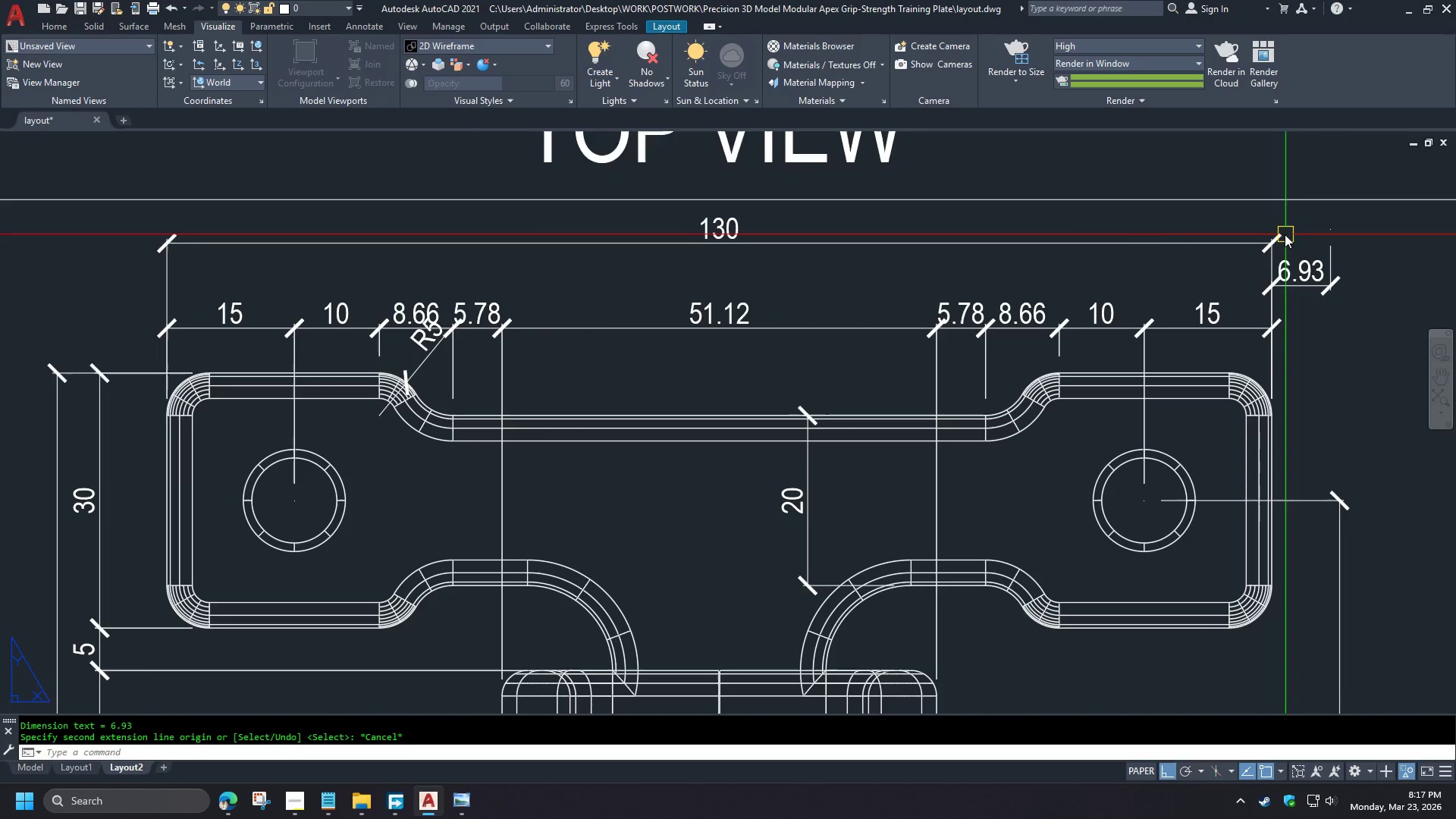 
key(Escape)
 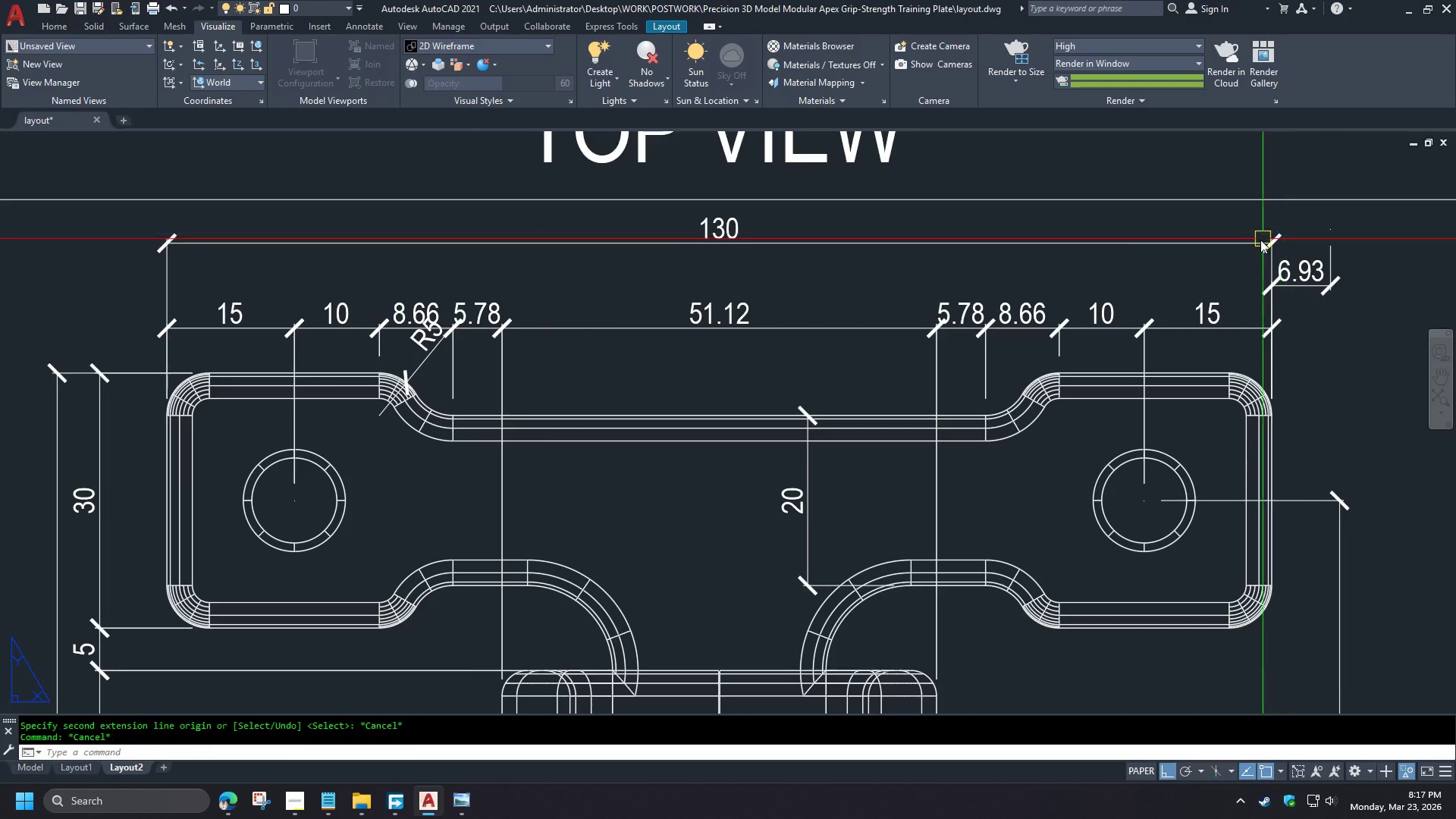 
left_click([1255, 241])
 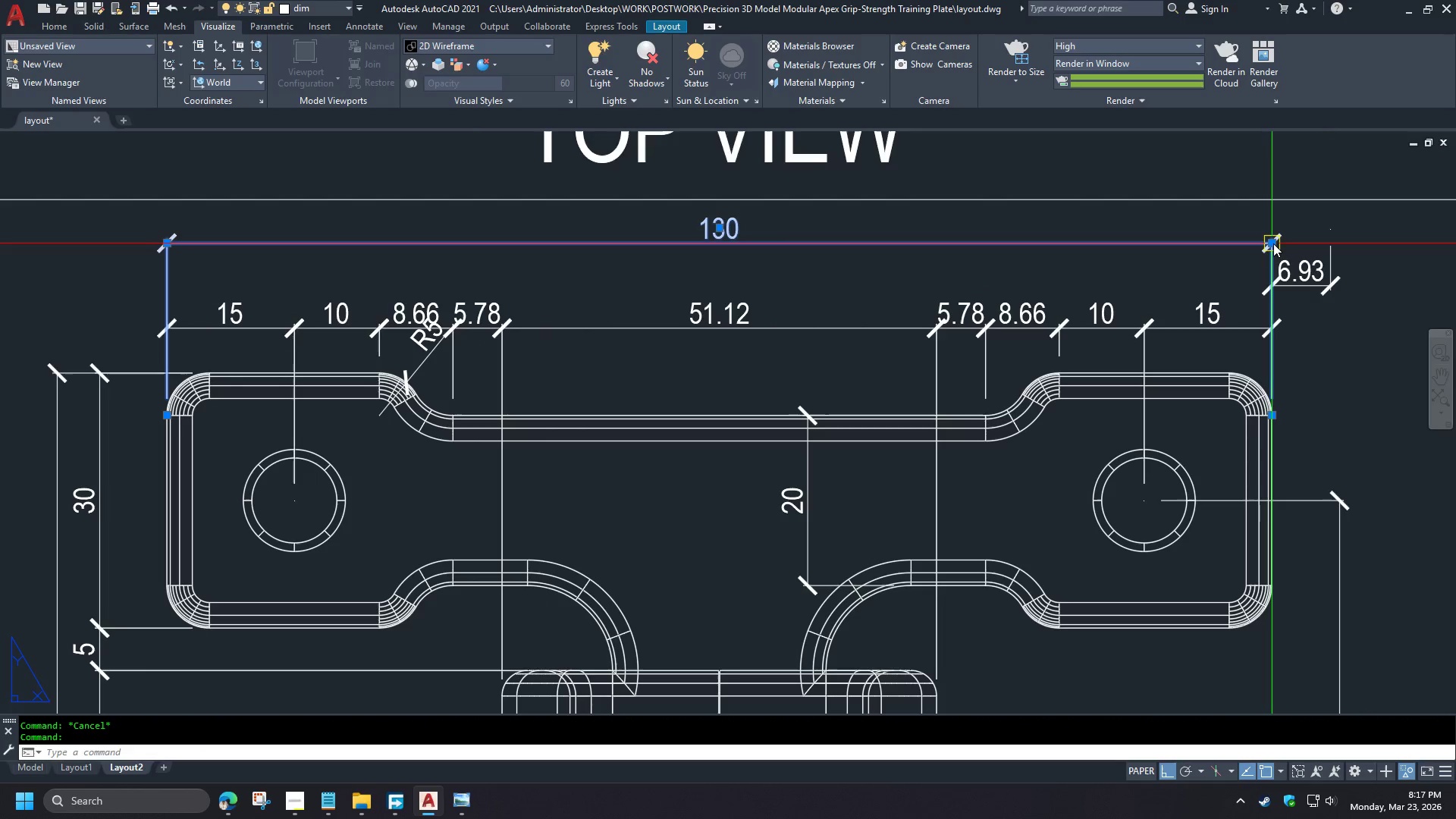 
left_click([1273, 243])
 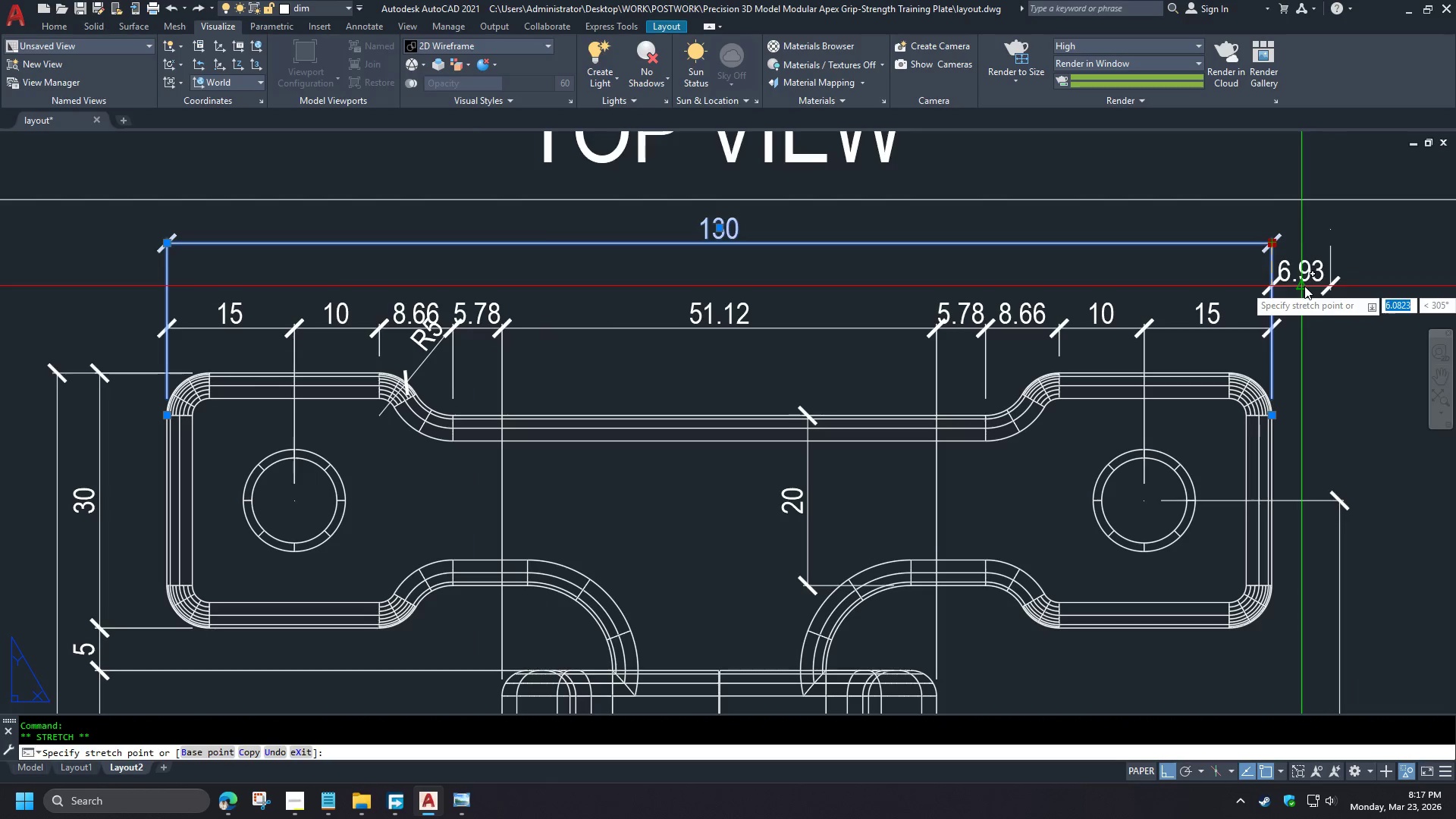 
left_click([1304, 286])
 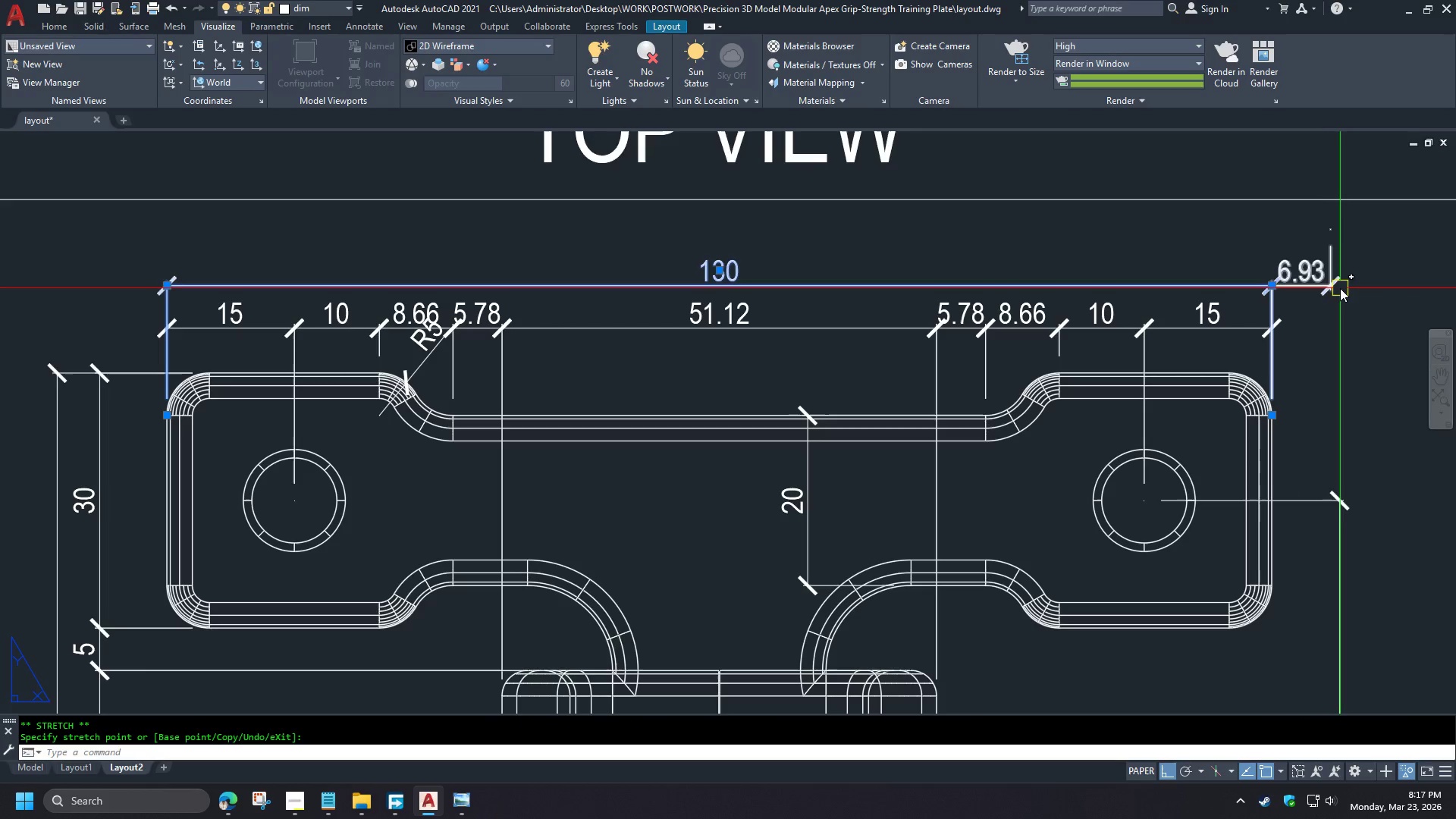 
key(Escape)
 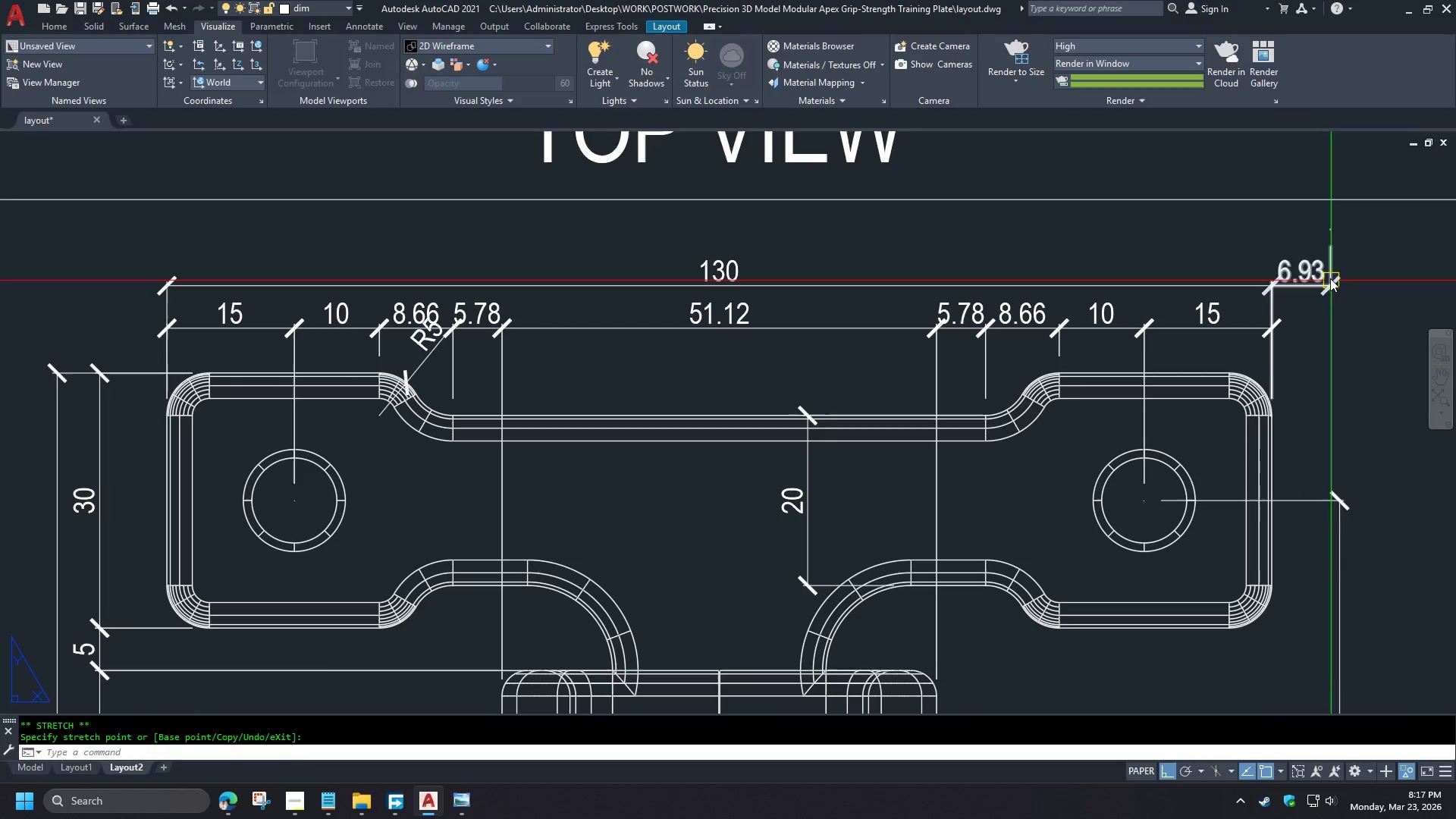 
left_click([1329, 278])
 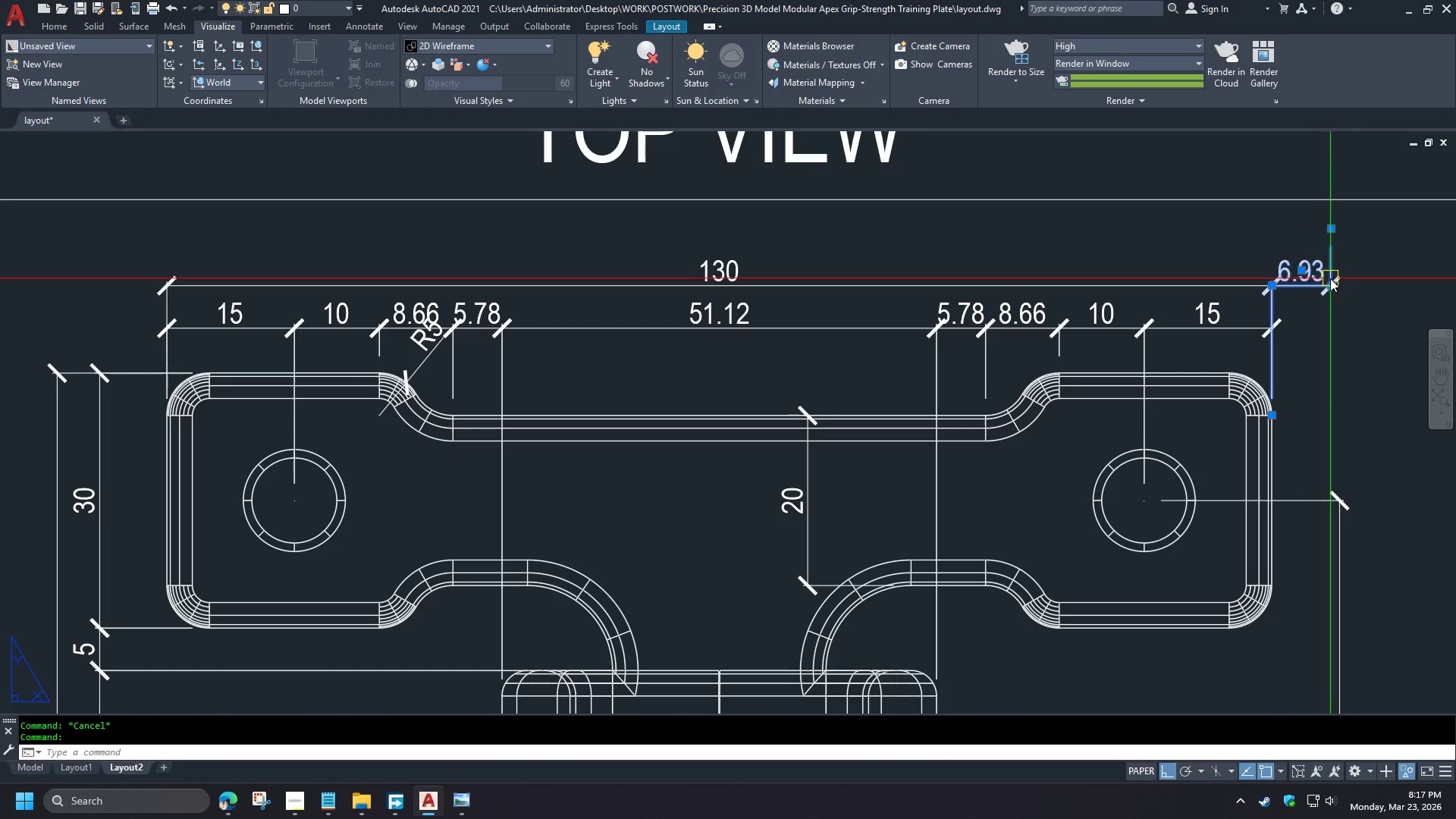 
key(E)
 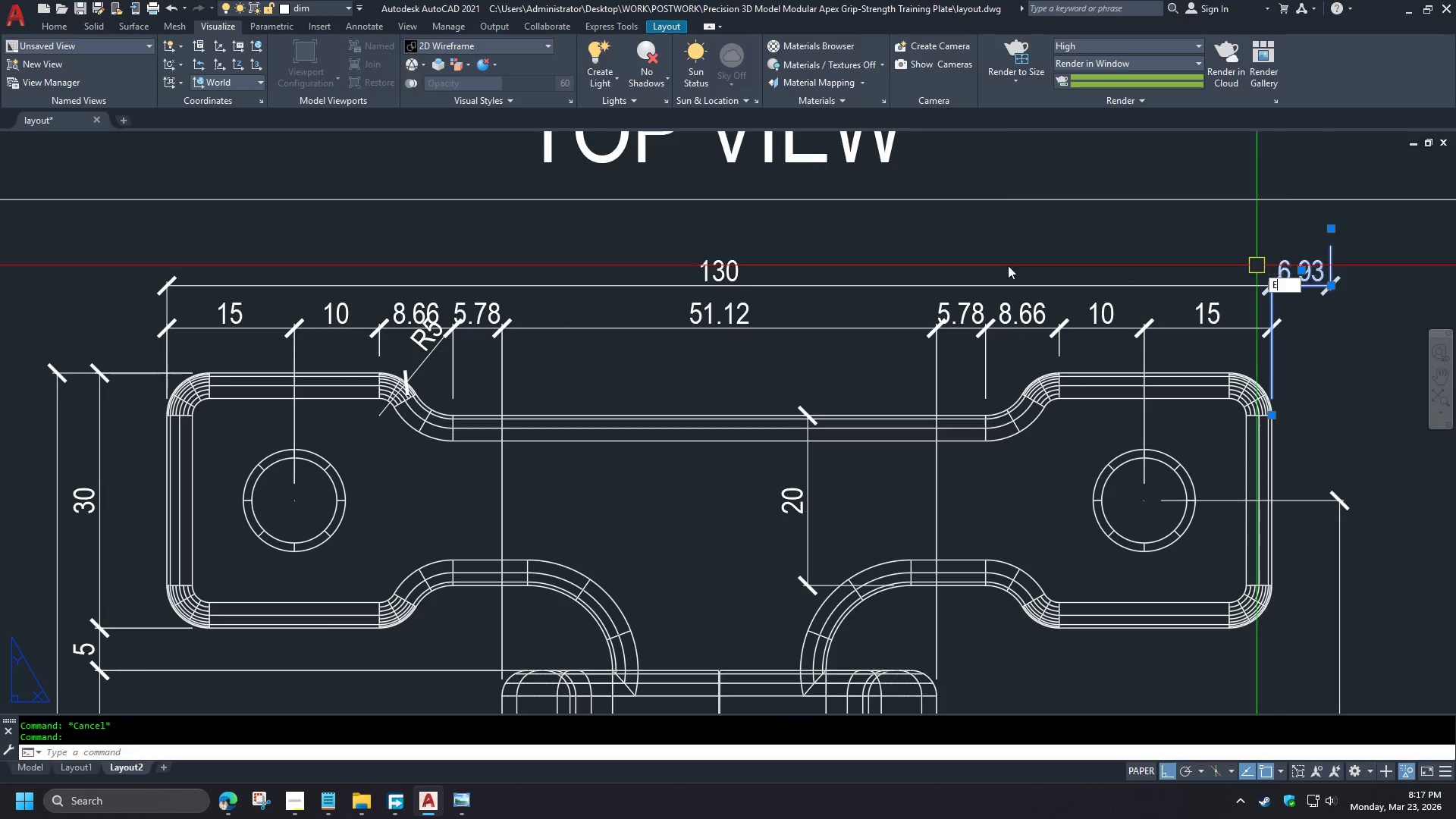 
key(Space)
 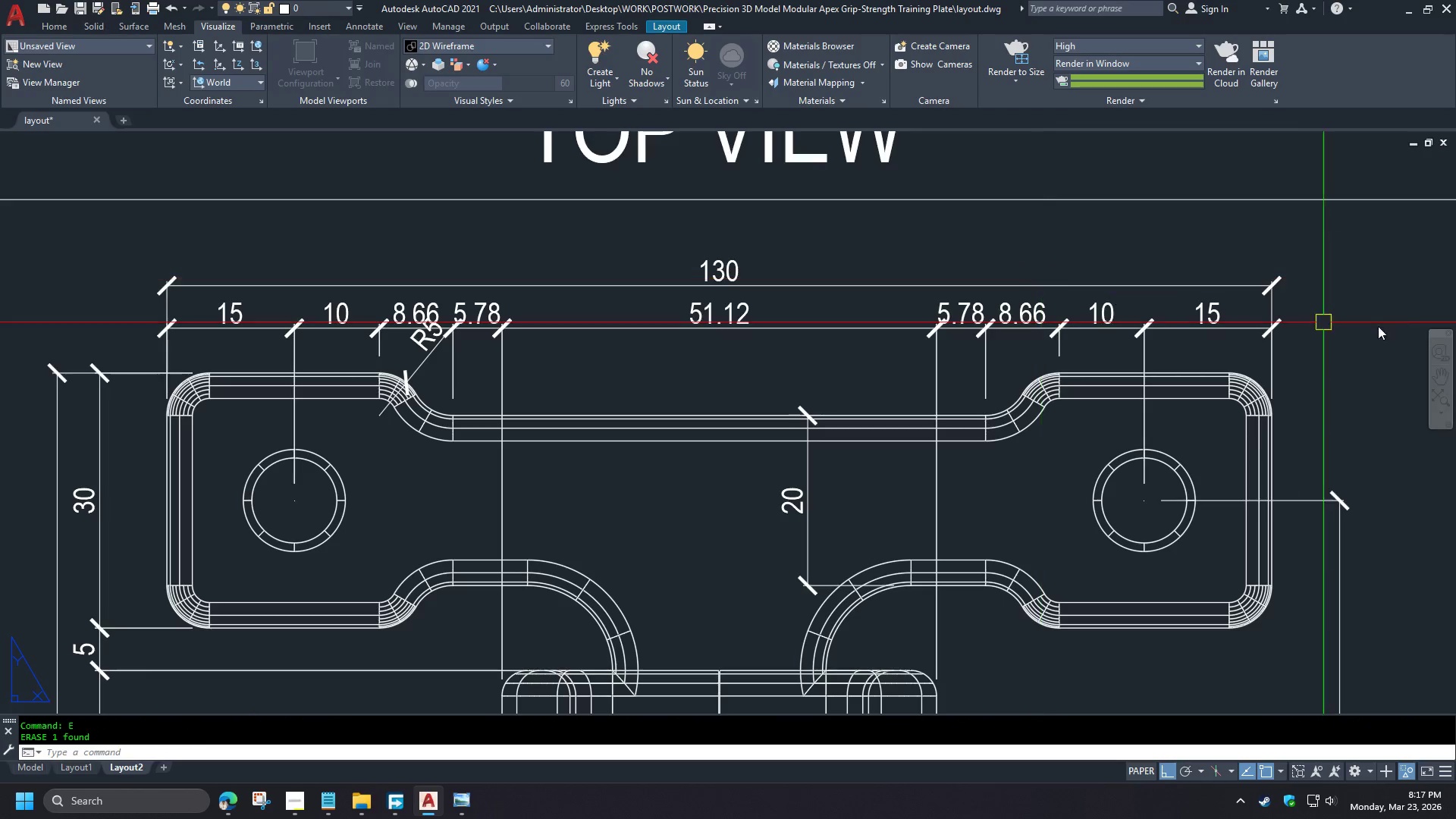 
key(S)
 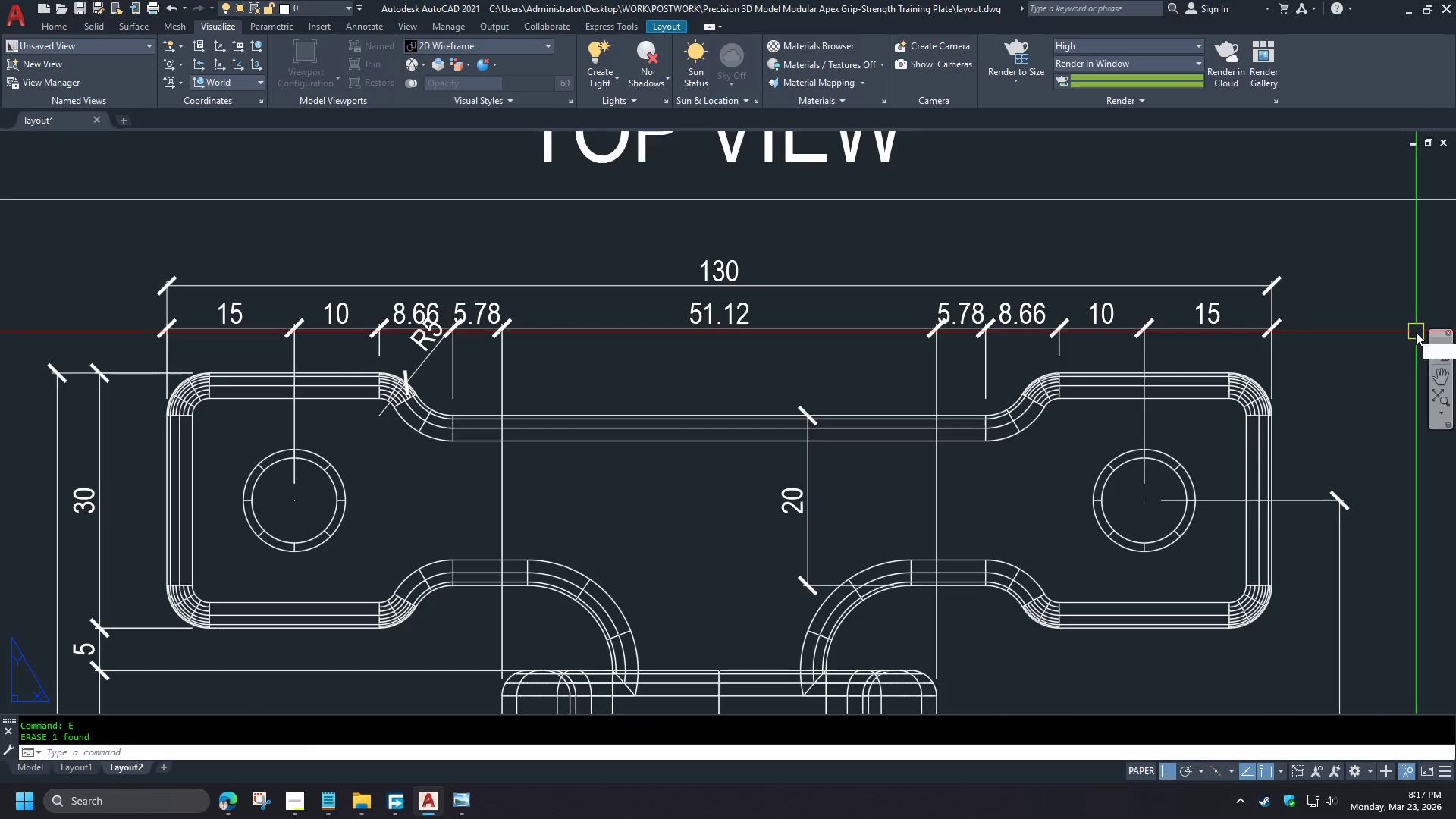 
key(Space)
 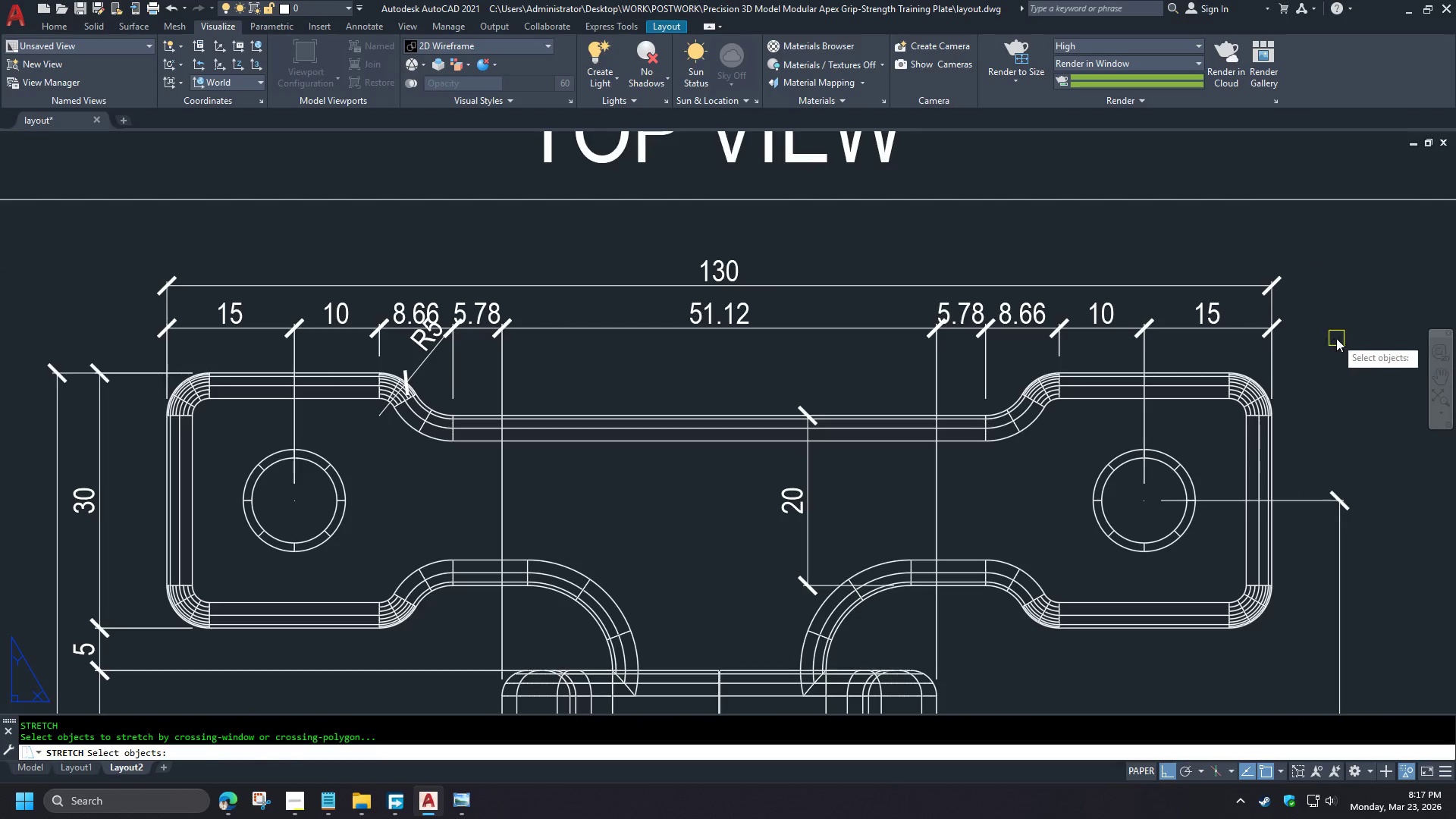 
left_click([1336, 339])
 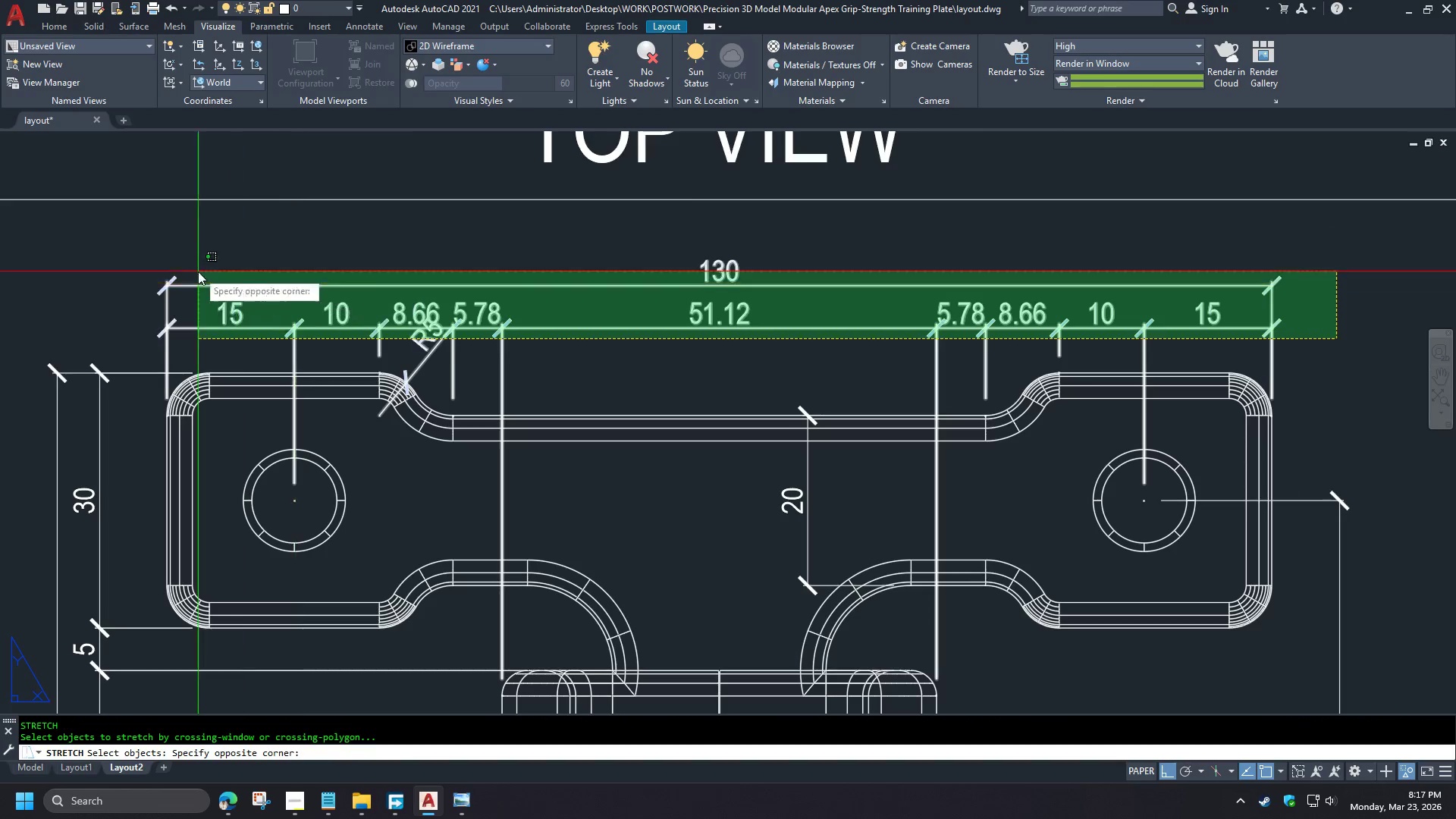 
left_click([99, 251])
 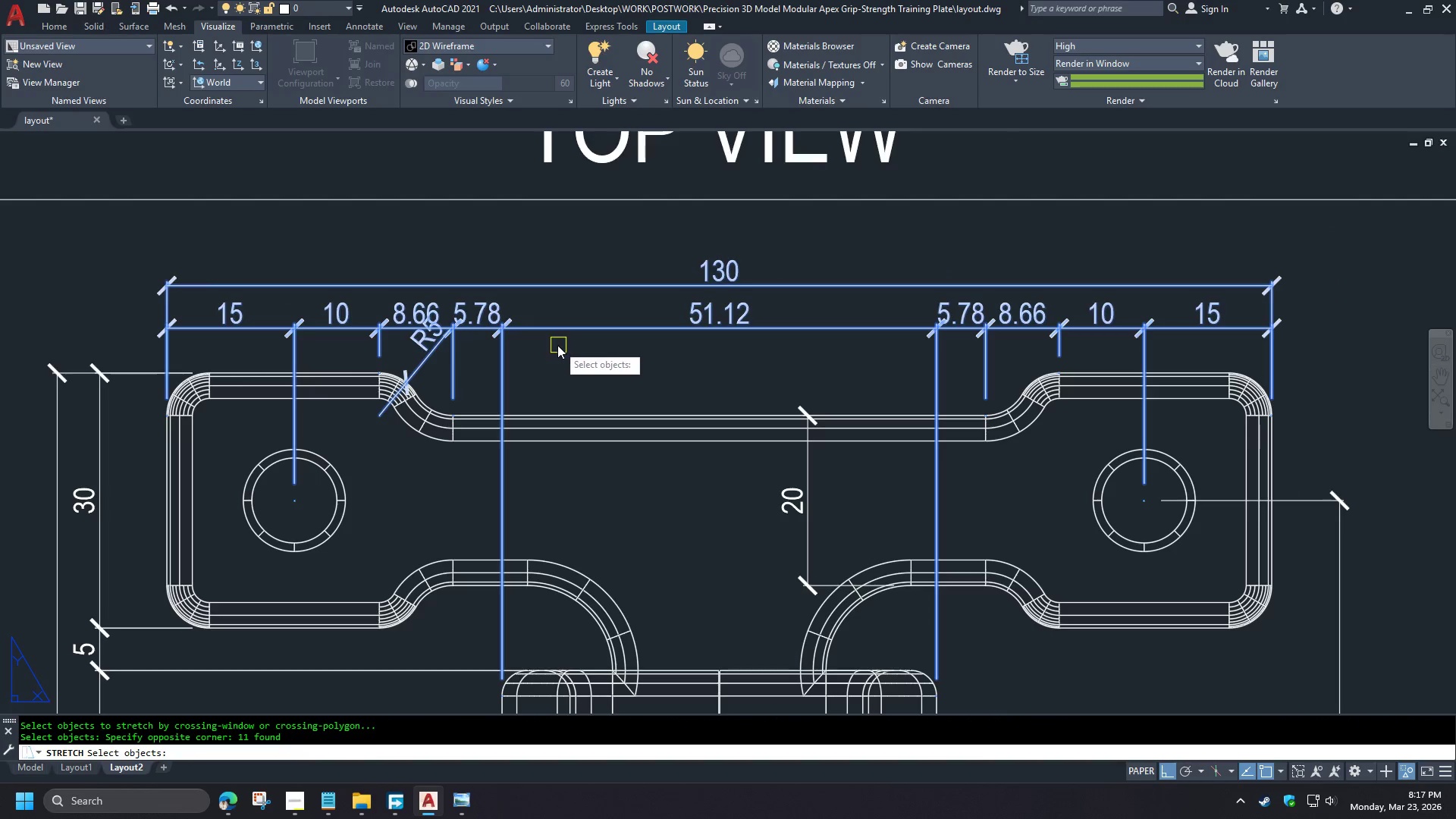 
hold_key(key=ShiftLeft, duration=0.61)
left_click([422, 369])
 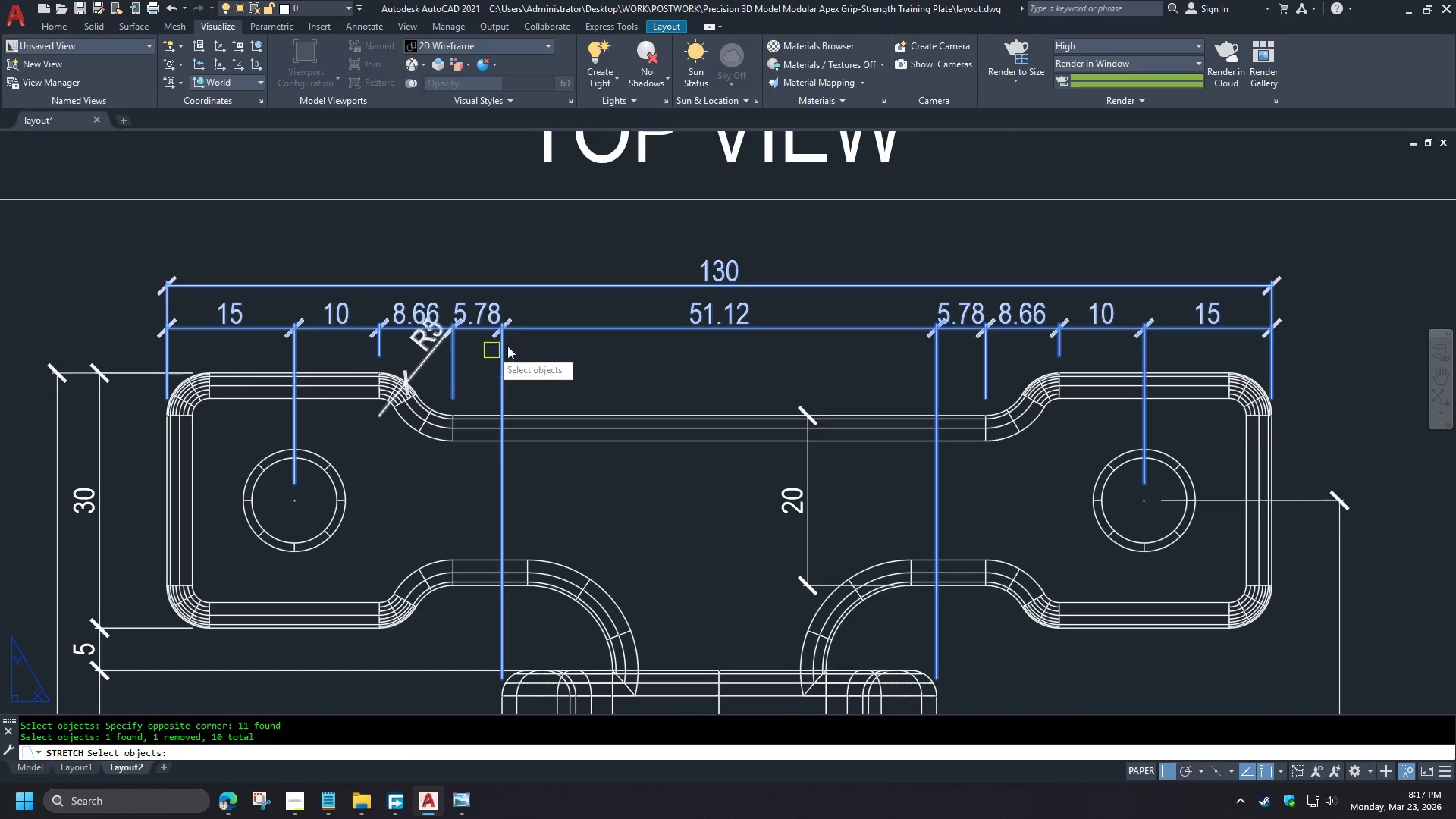 
key(Space)
 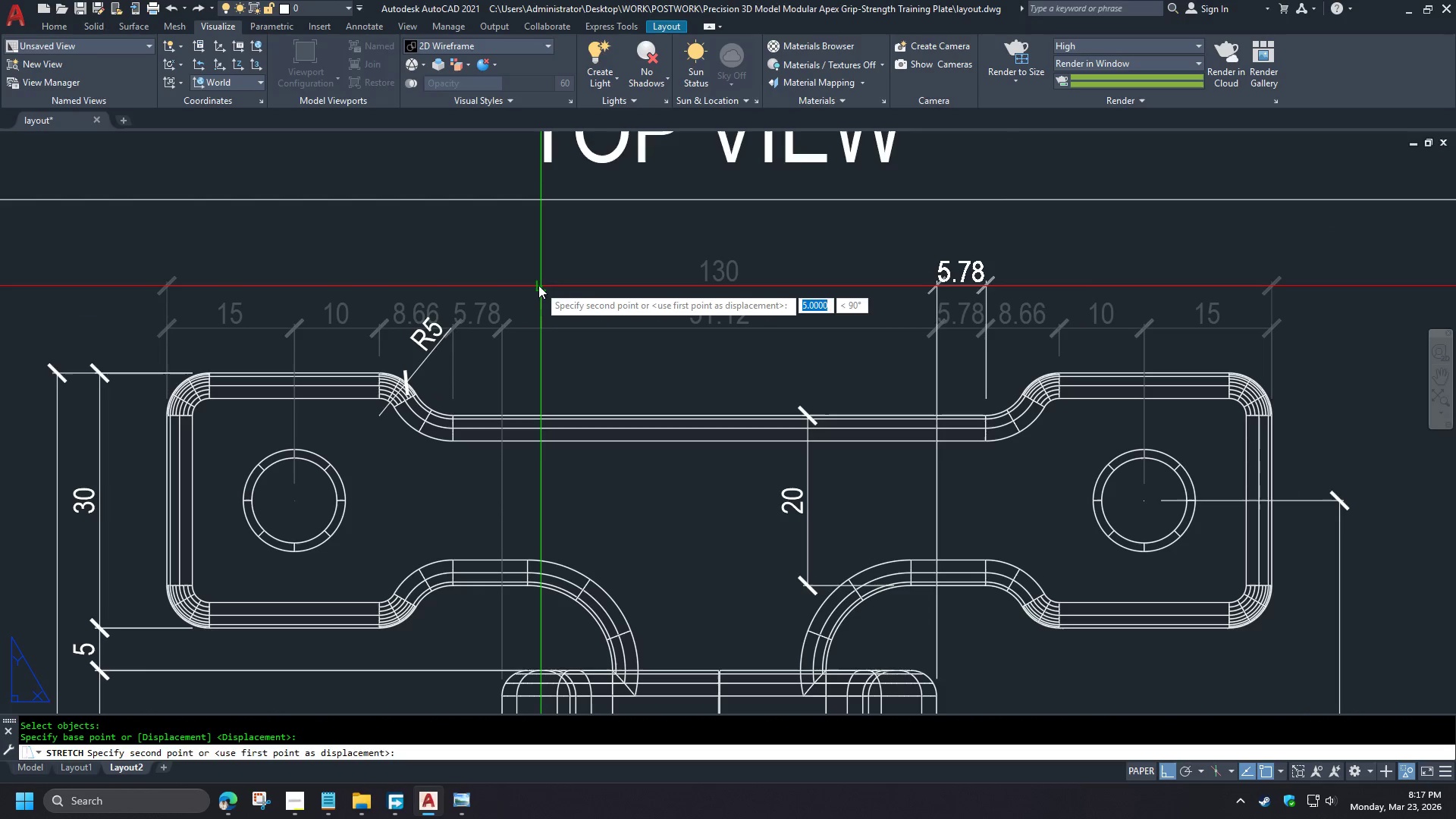 
left_click([538, 283])
 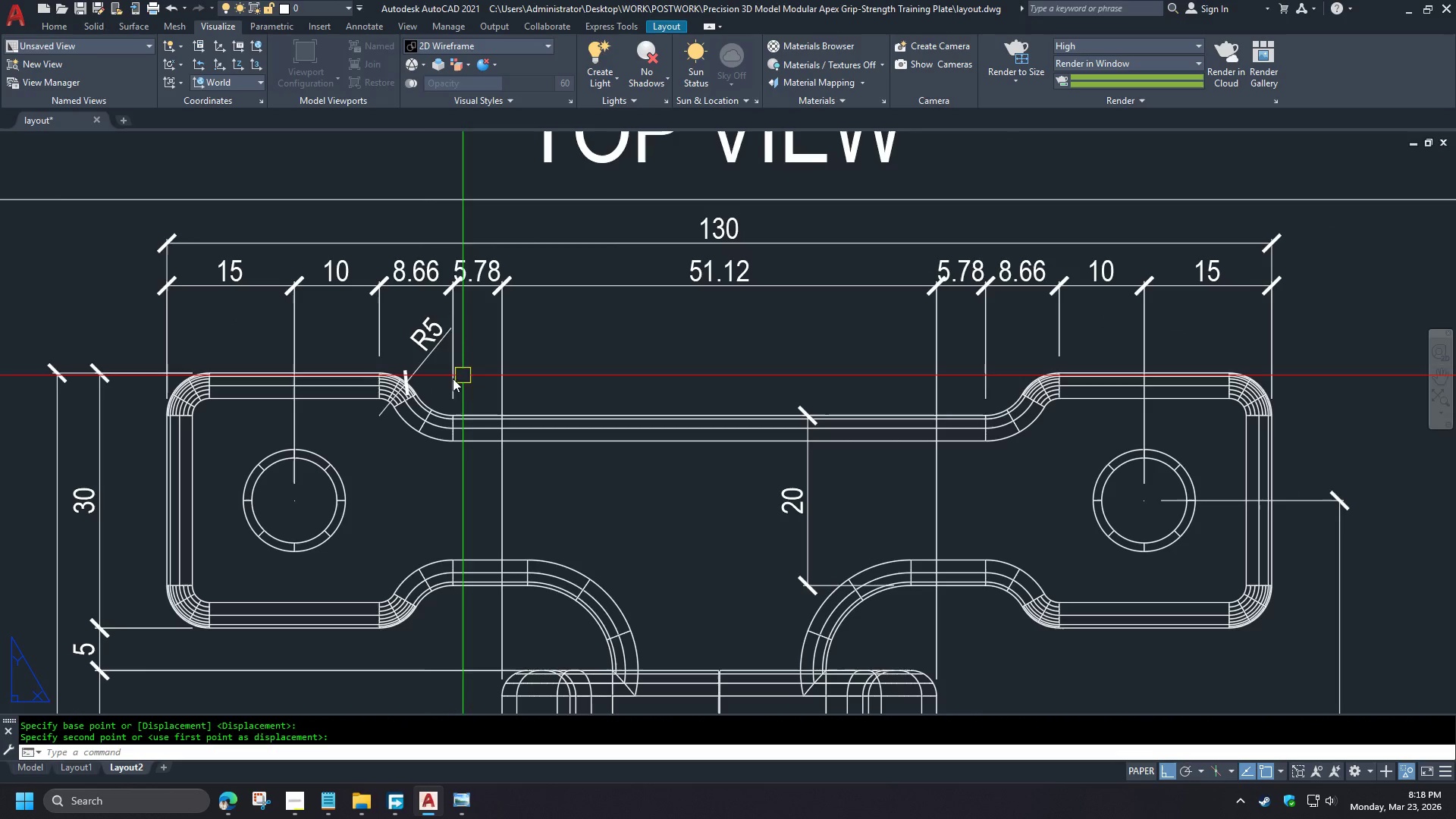 
left_click([410, 381])
 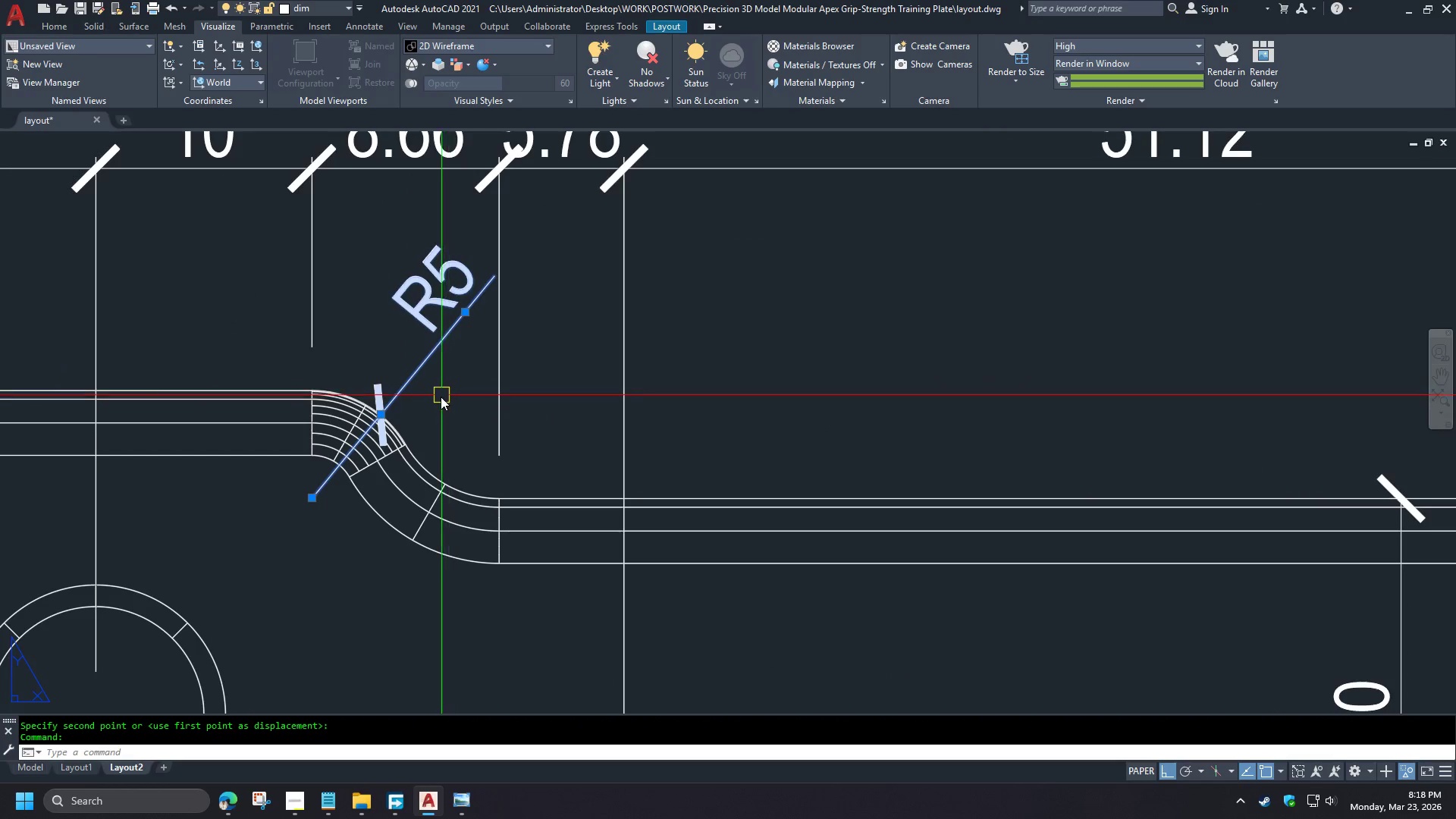 
key(Control+1)
 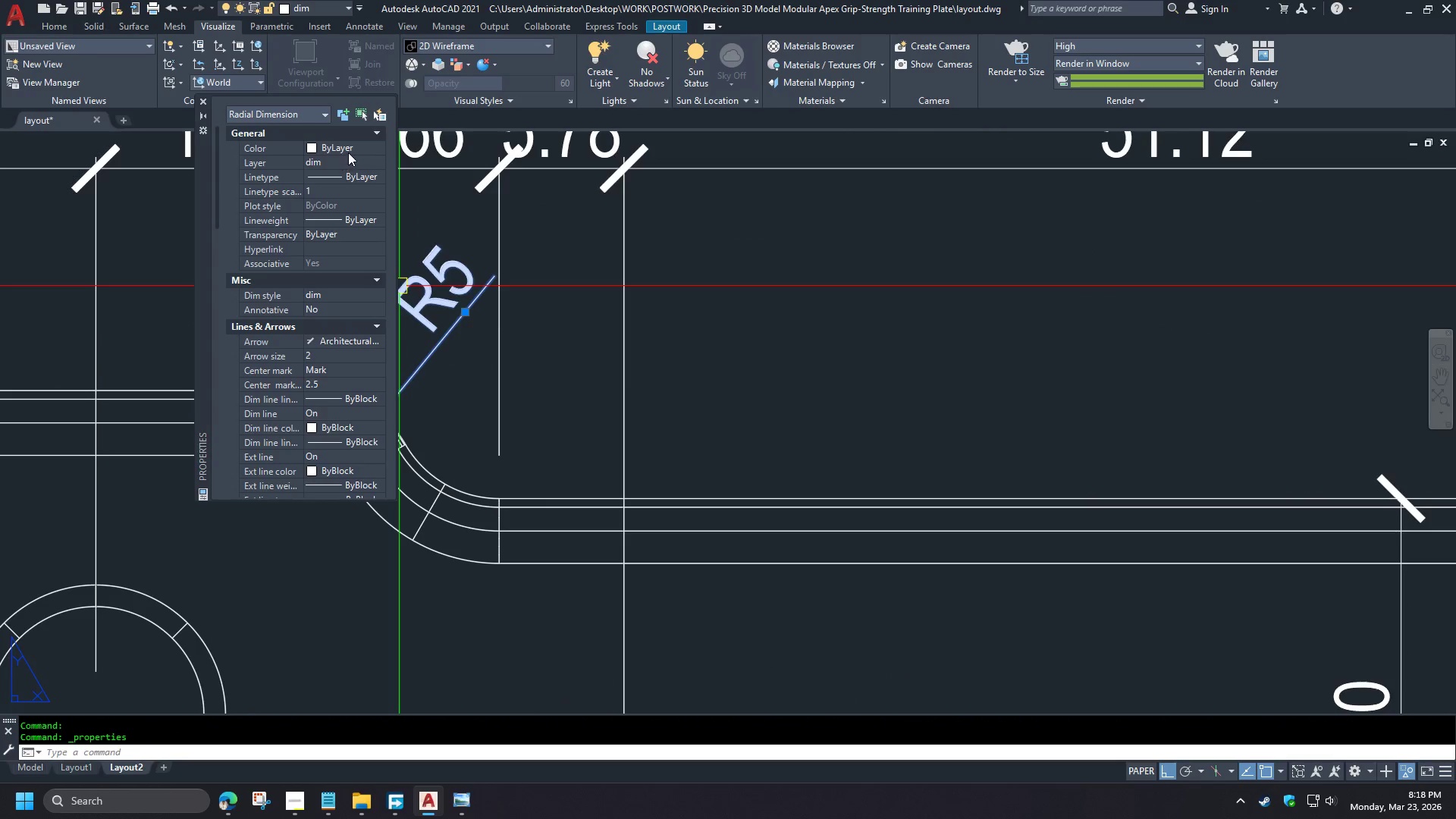 
double_click([348, 152])
 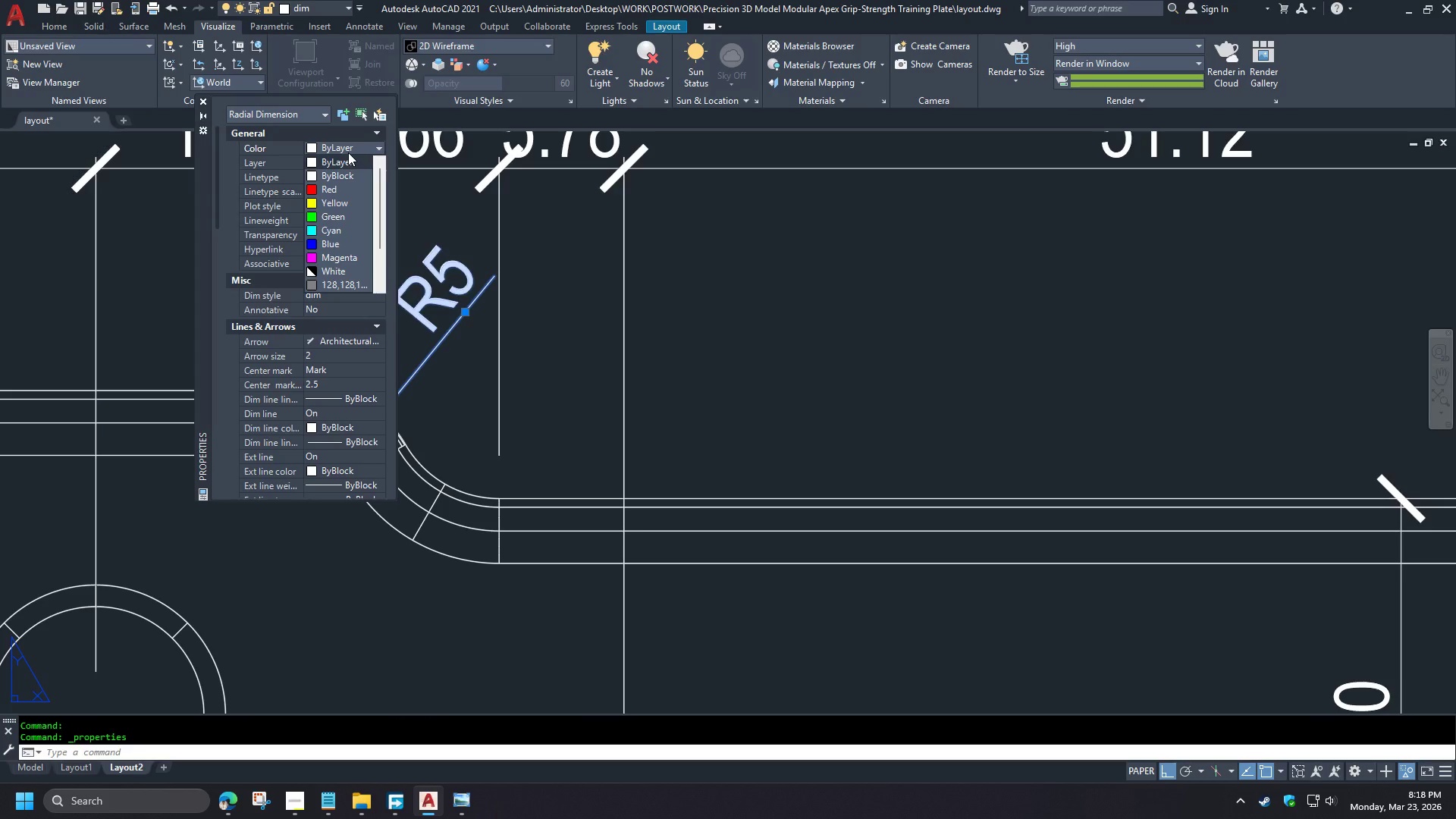 
left_click([348, 152])
 